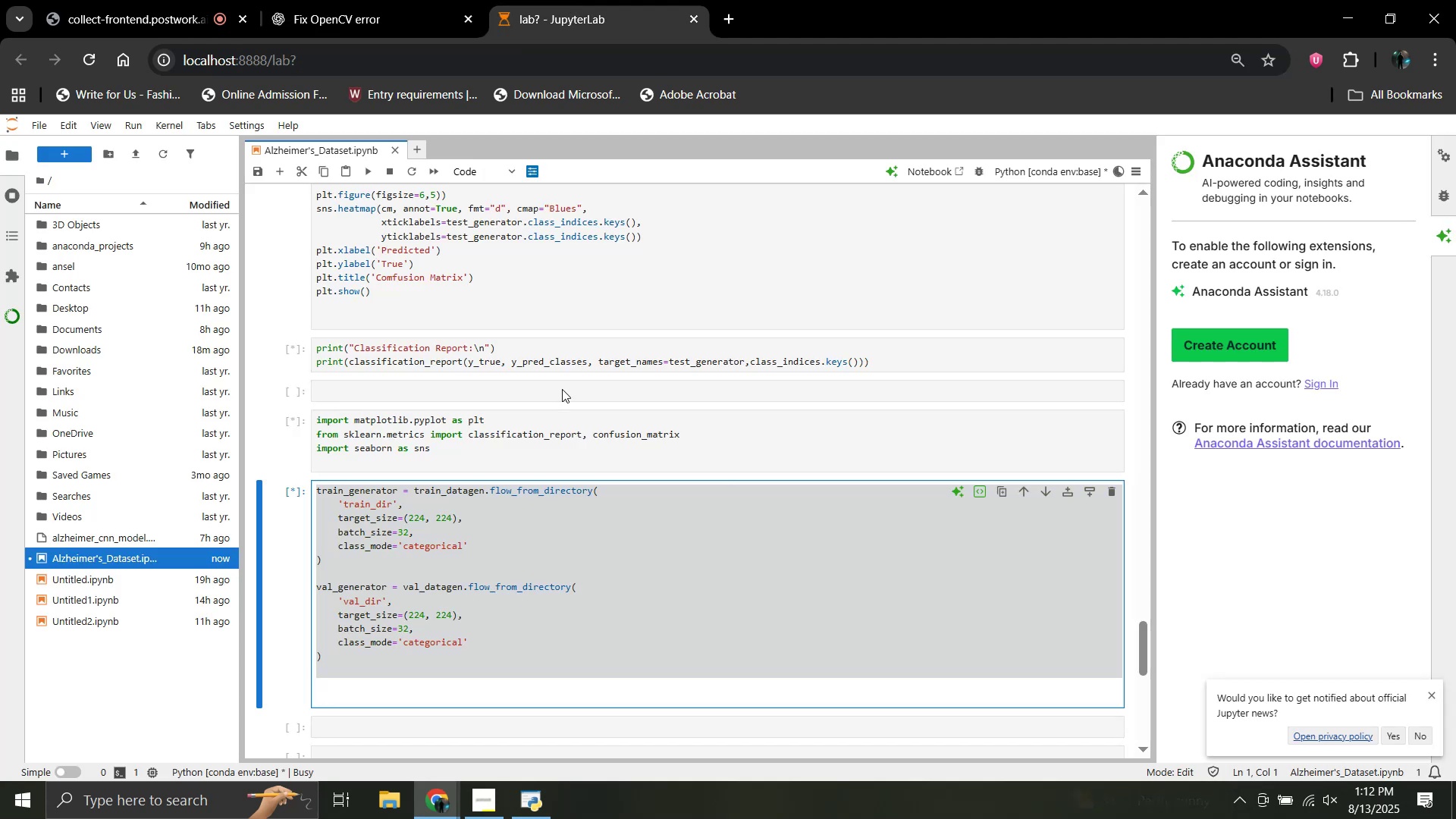 
scroll: coordinate [562, 389], scroll_direction: up, amount: 51.0
 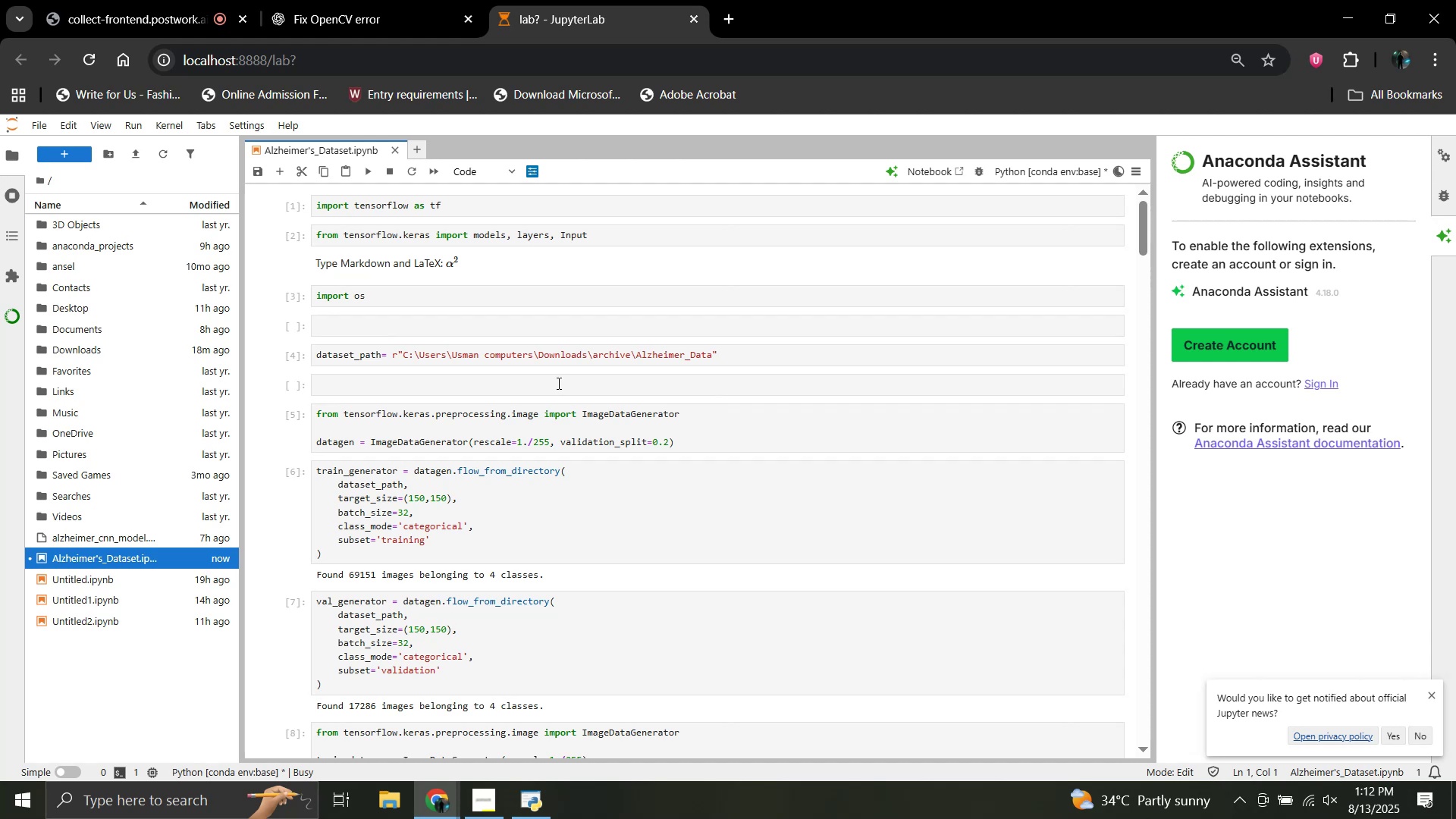 
wait(5.51)
 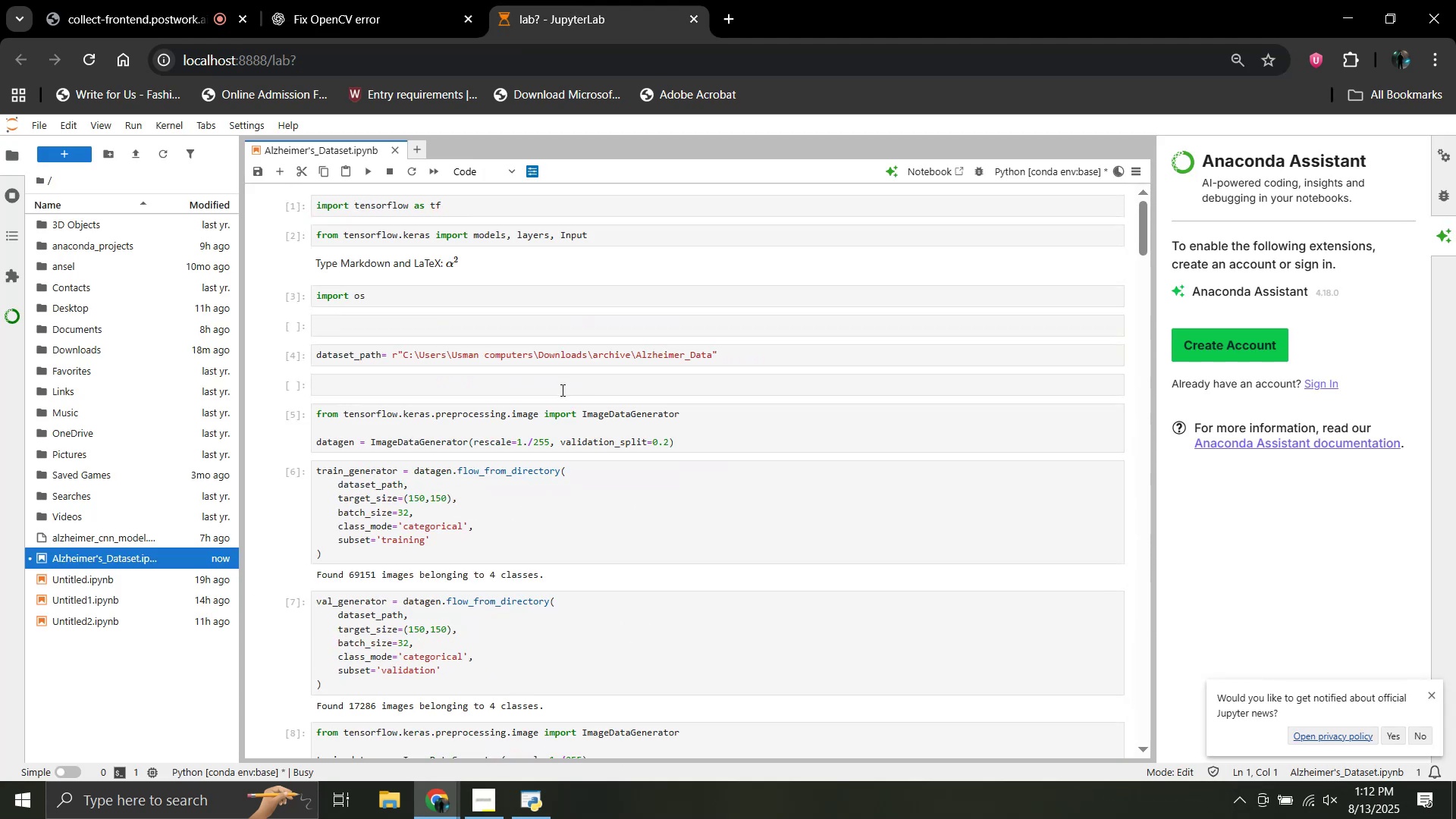 
left_click([348, 0])
 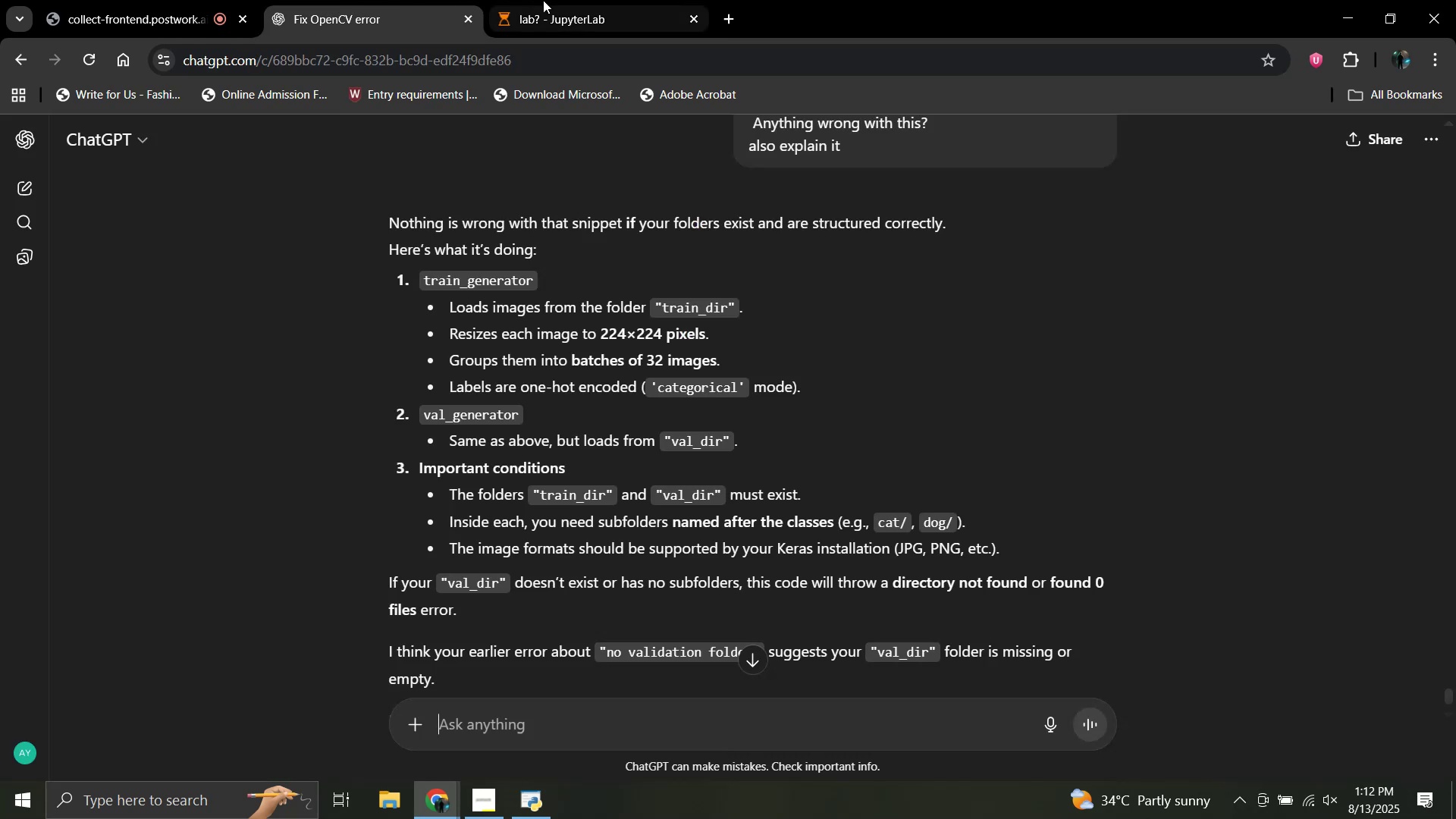 
left_click([551, 0])
 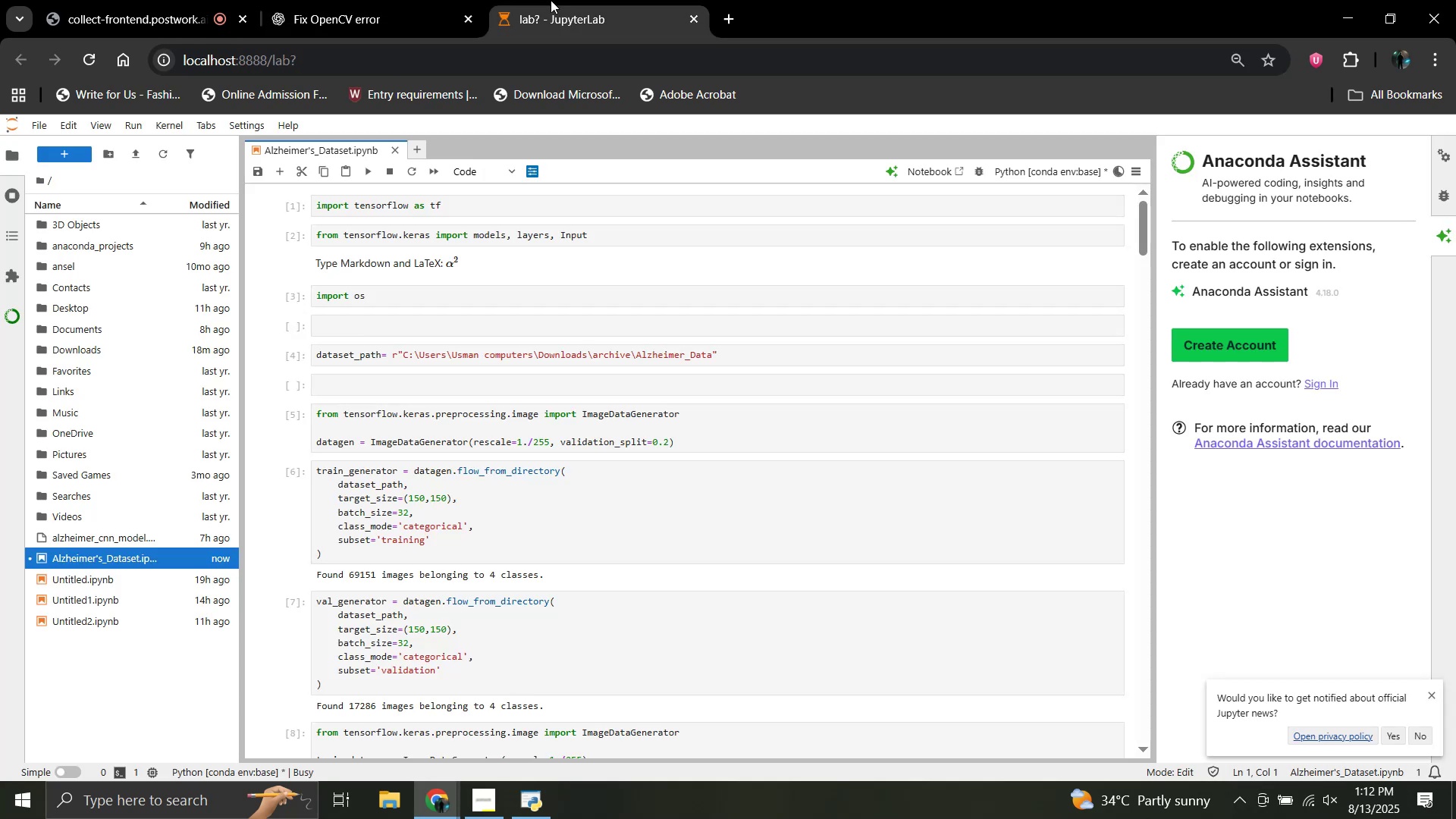 
scroll: coordinate [572, 288], scroll_direction: down, amount: 13.0
 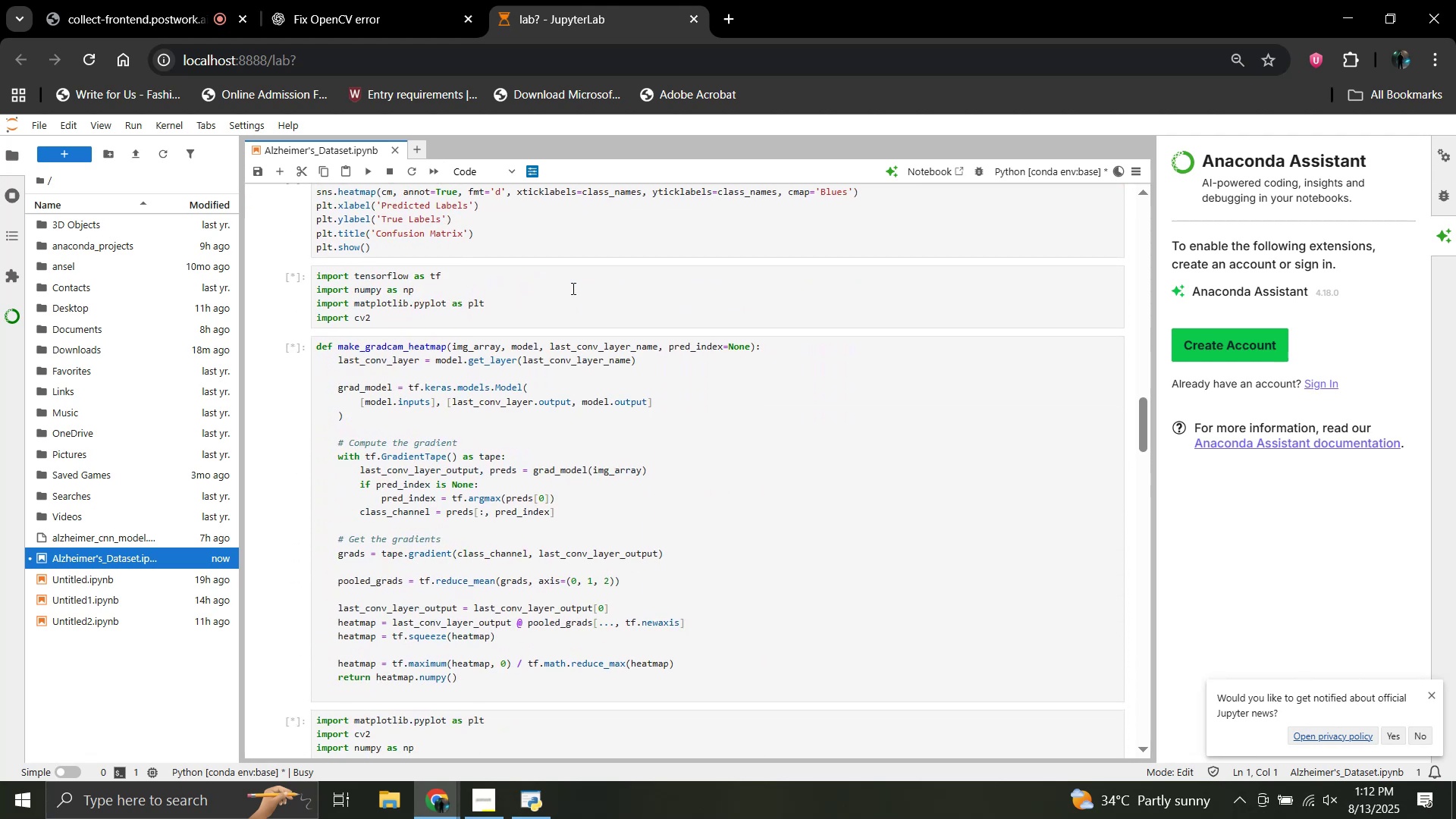 
scroll: coordinate [510, 388], scroll_direction: down, amount: 4.0
 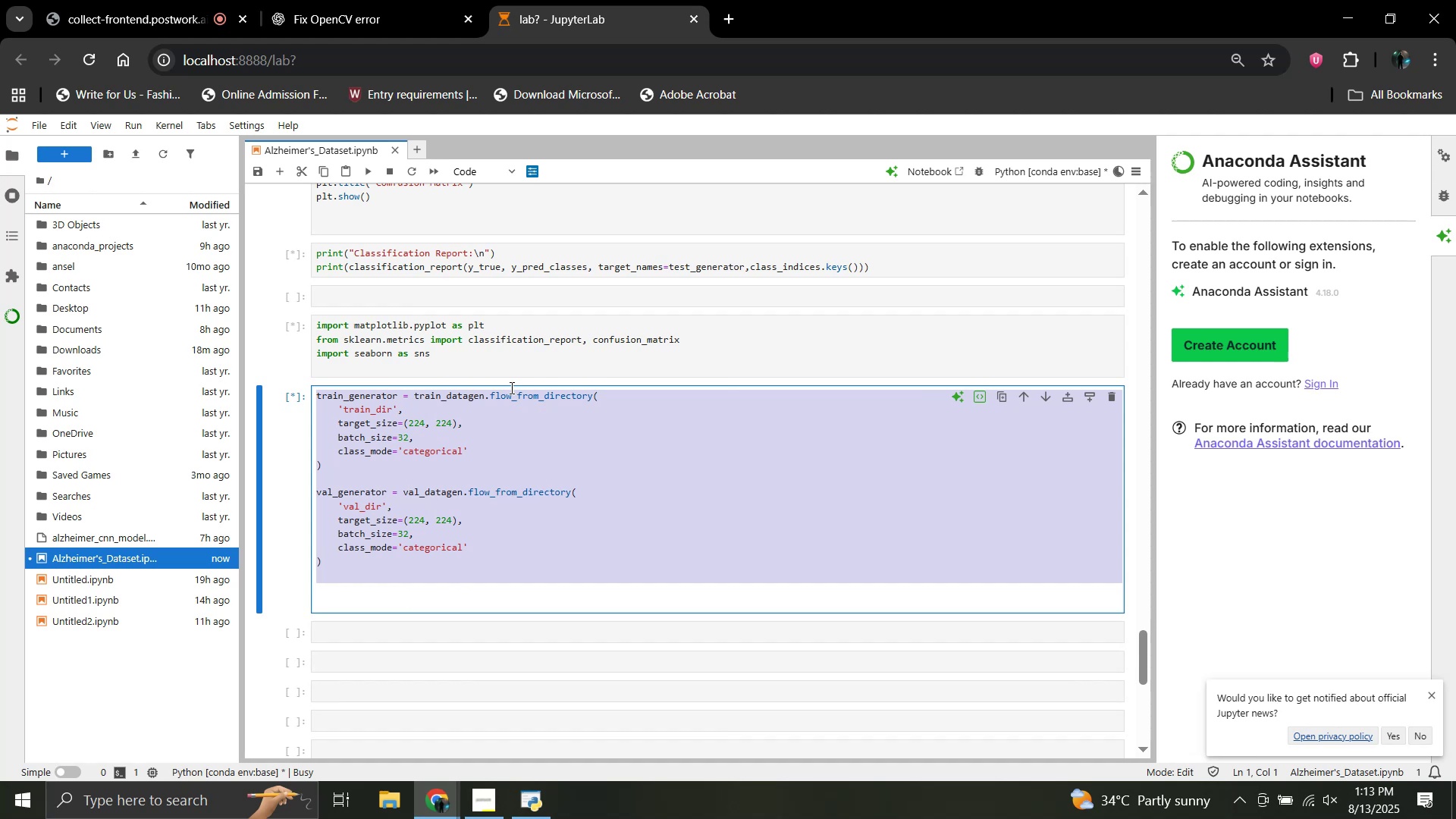 
scroll: coordinate [510, 388], scroll_direction: up, amount: 48.0
 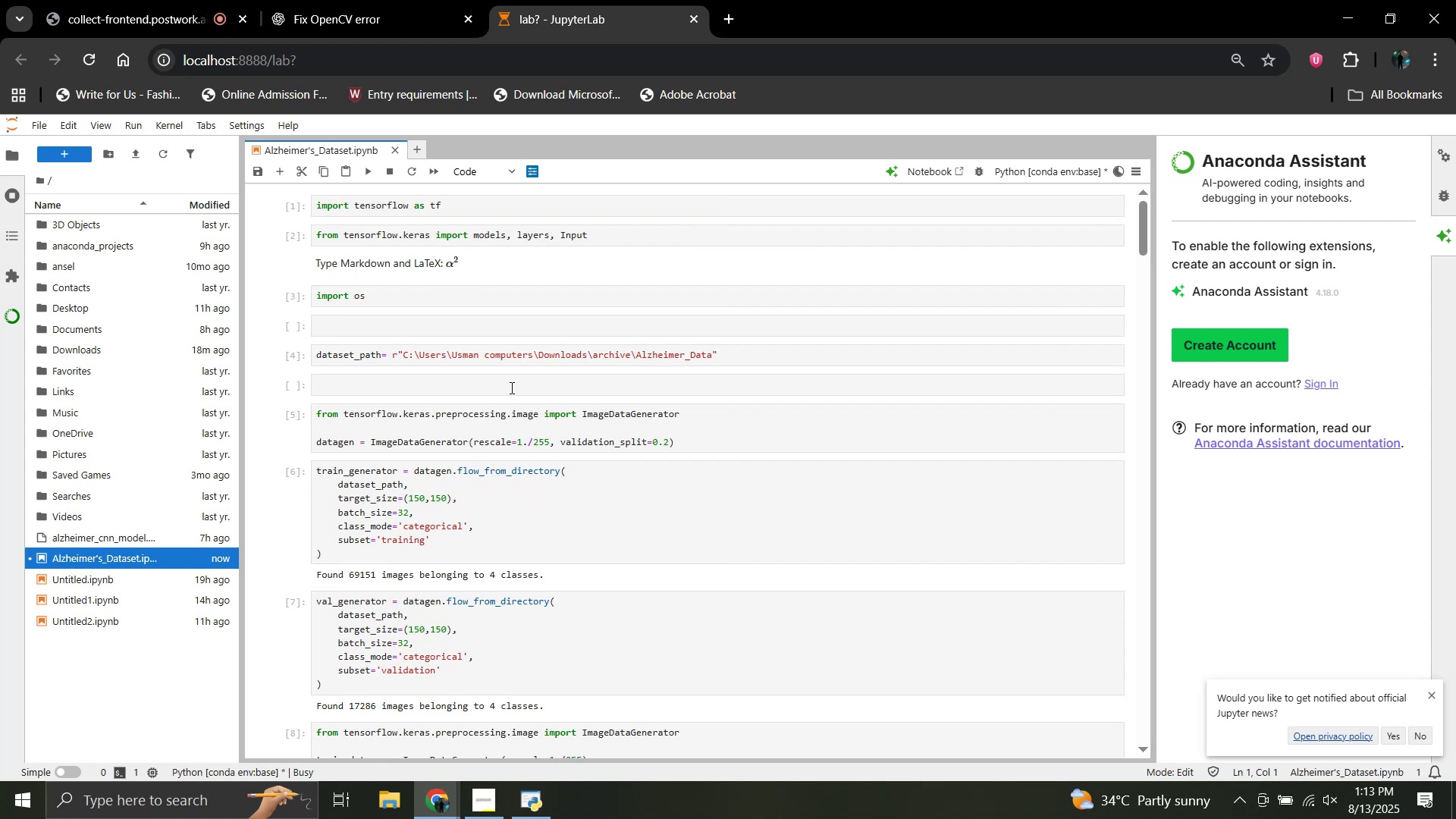 
wait(17.5)
 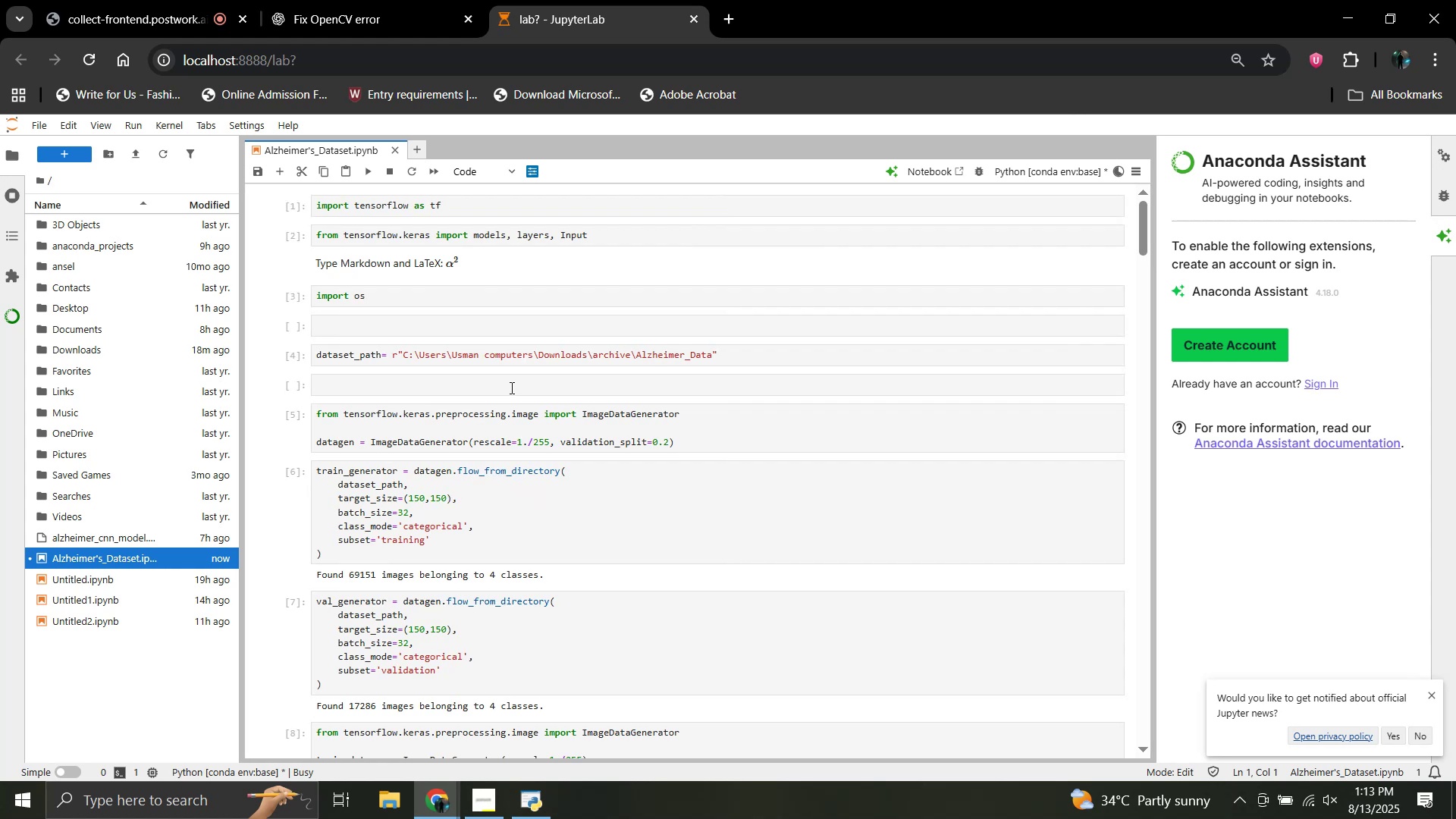 
scroll: coordinate [453, 489], scroll_direction: down, amount: 1.0
 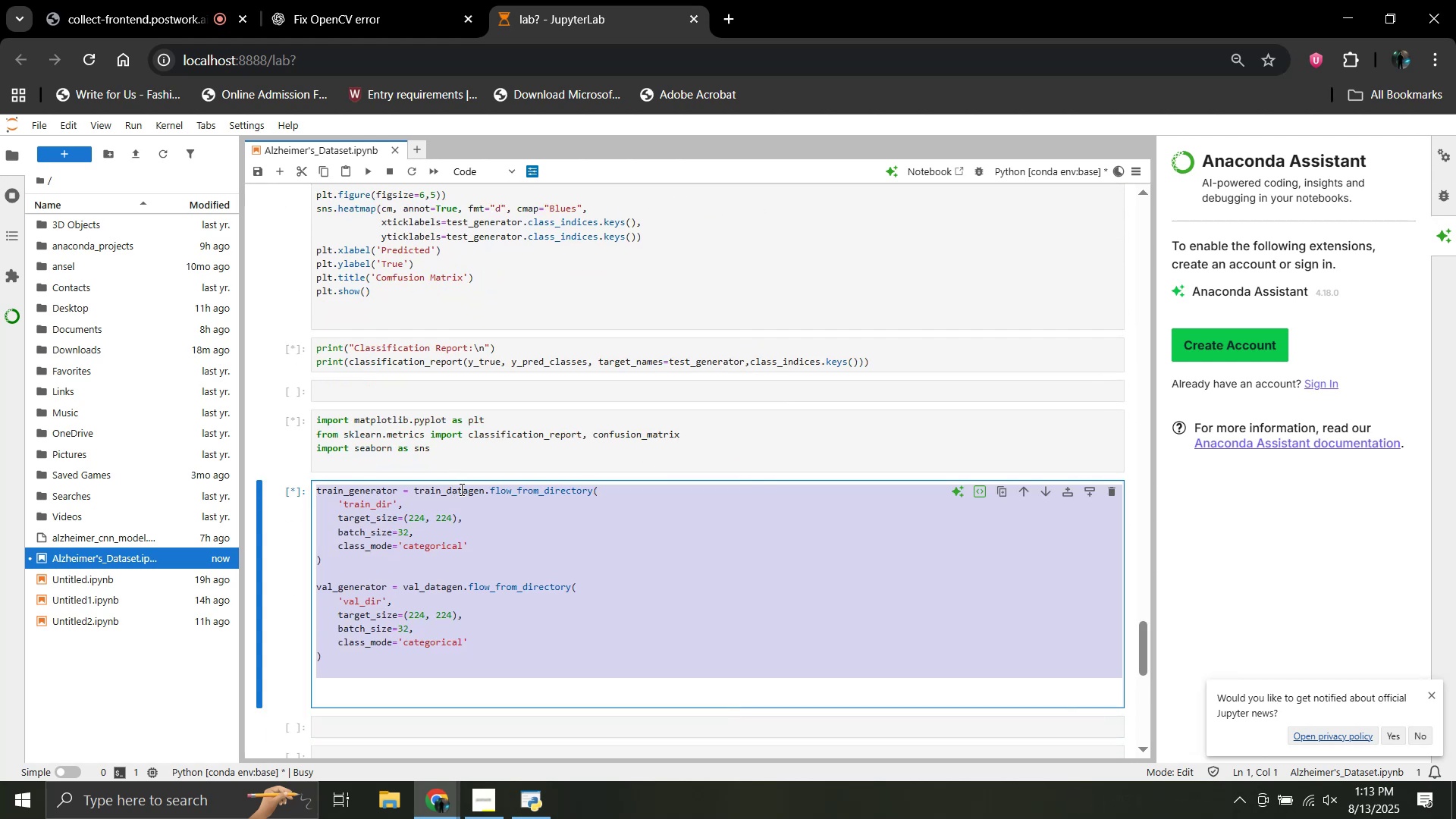 
left_click([543, 533])
 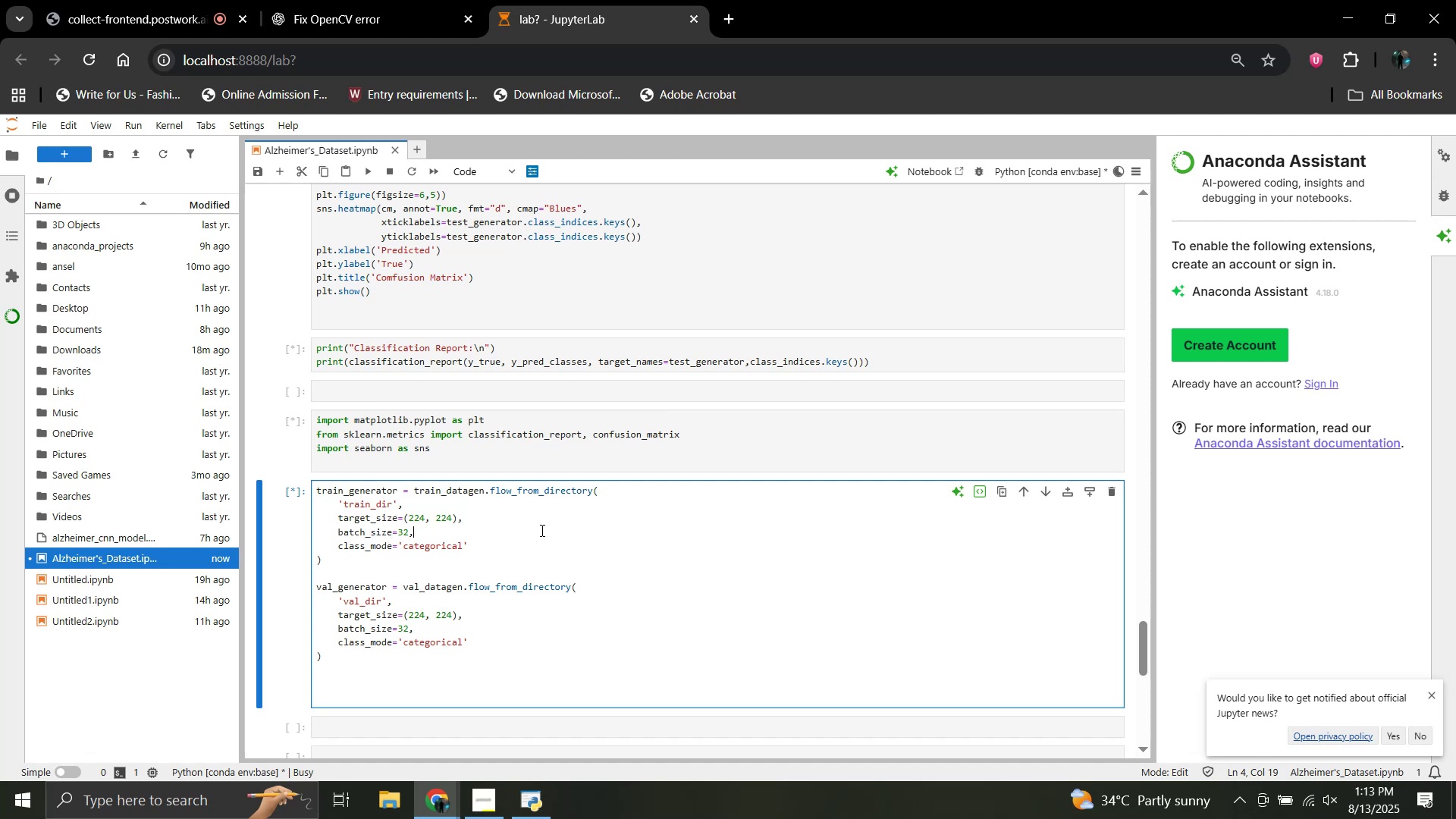 
wait(23.51)
 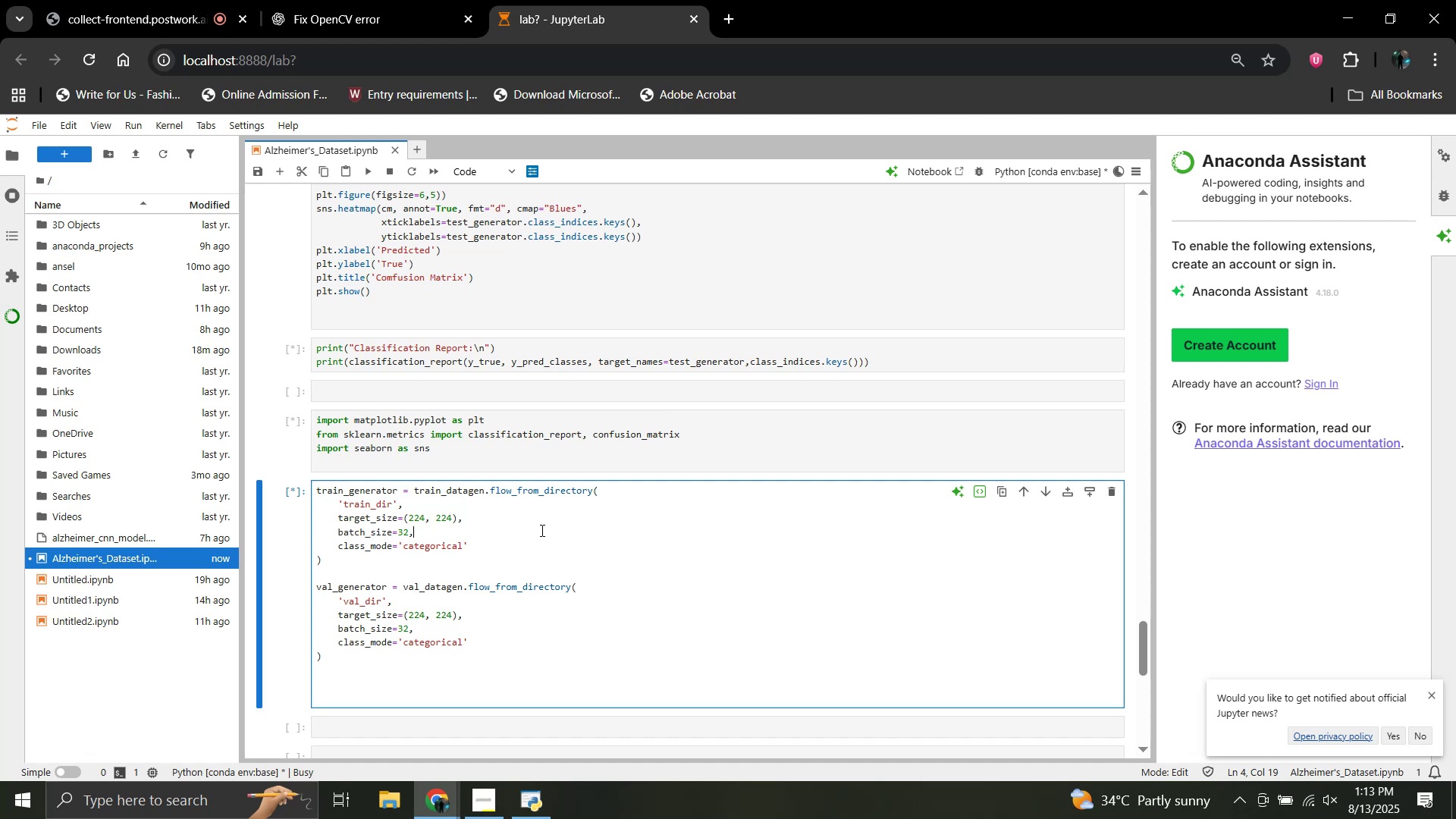 
scroll: coordinate [541, 530], scroll_direction: up, amount: 7.0
 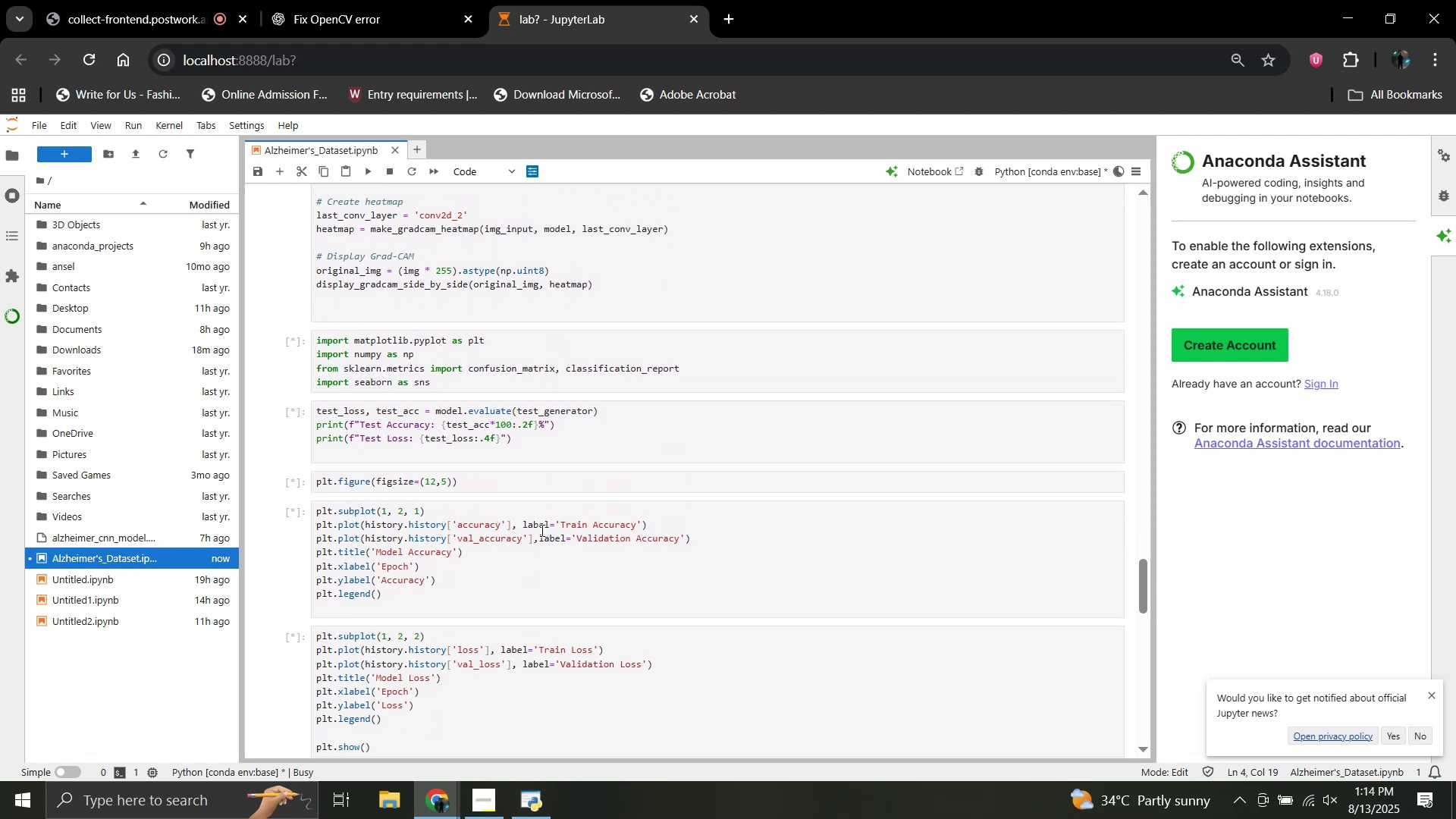 
scroll: coordinate [541, 530], scroll_direction: down, amount: 1.0
 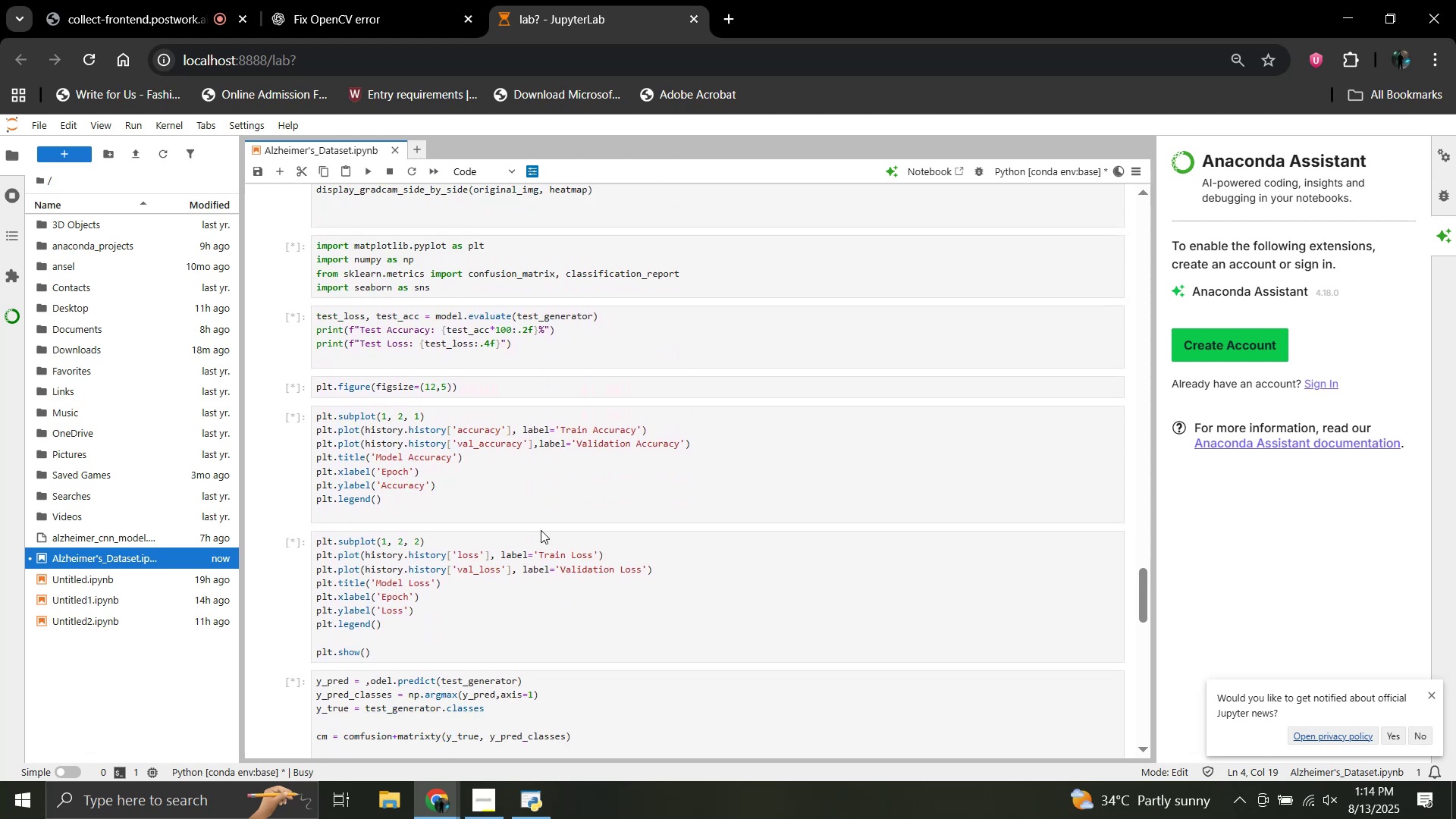 
scroll: coordinate [541, 530], scroll_direction: none, amount: 0.0
 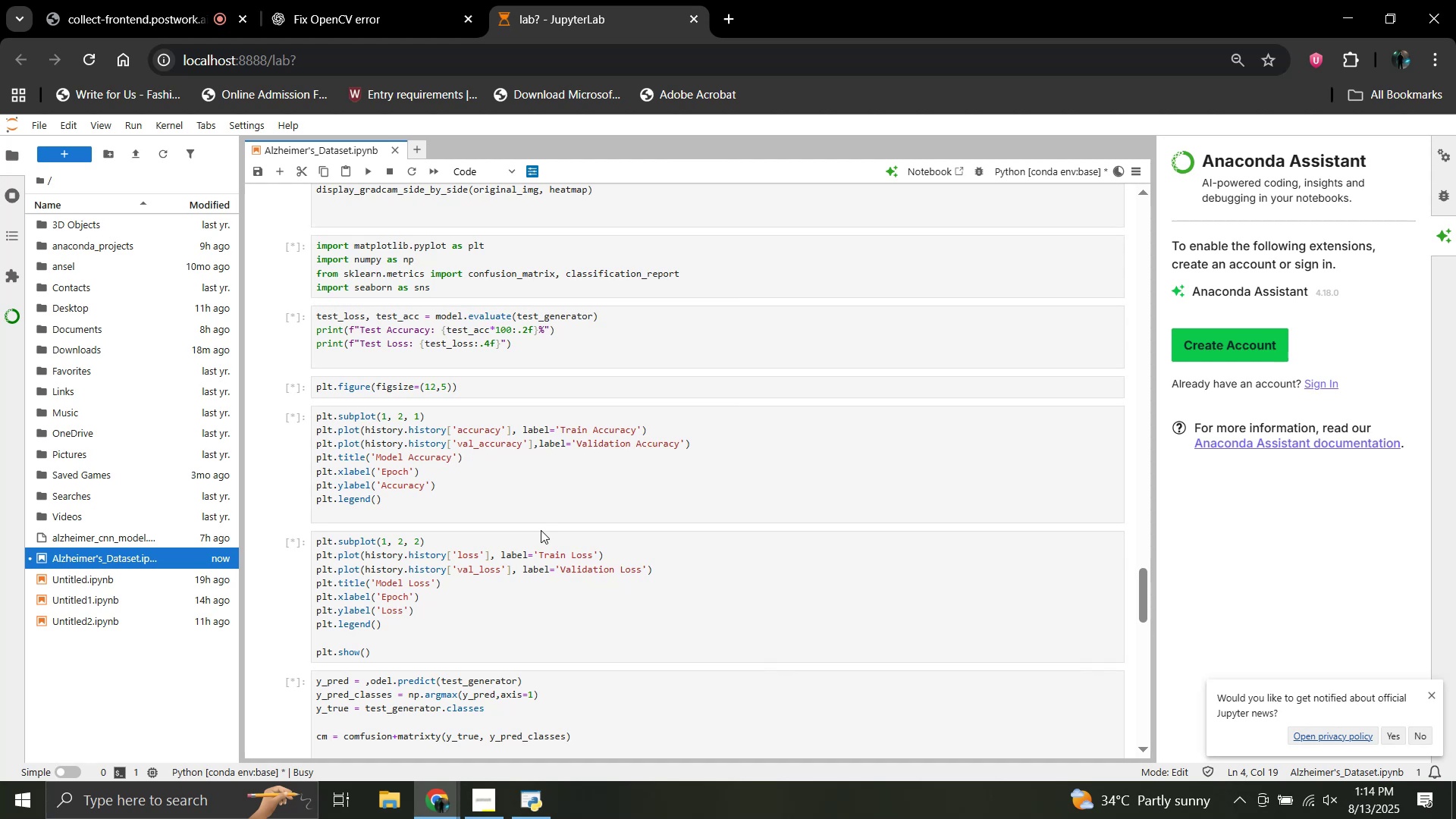 
scroll: coordinate [541, 530], scroll_direction: down, amount: 2.0
 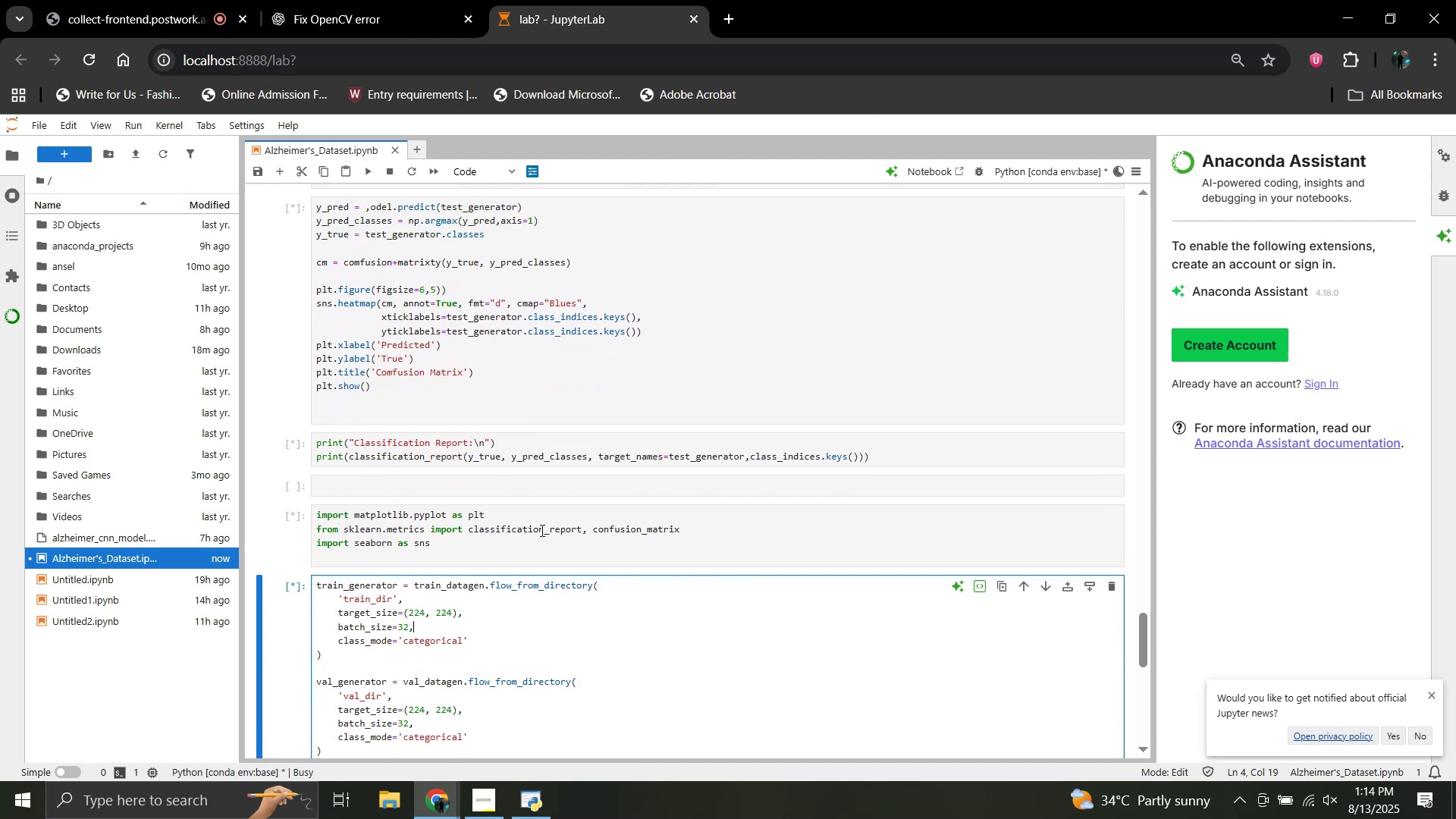 
scroll: coordinate [541, 530], scroll_direction: up, amount: 1.0
 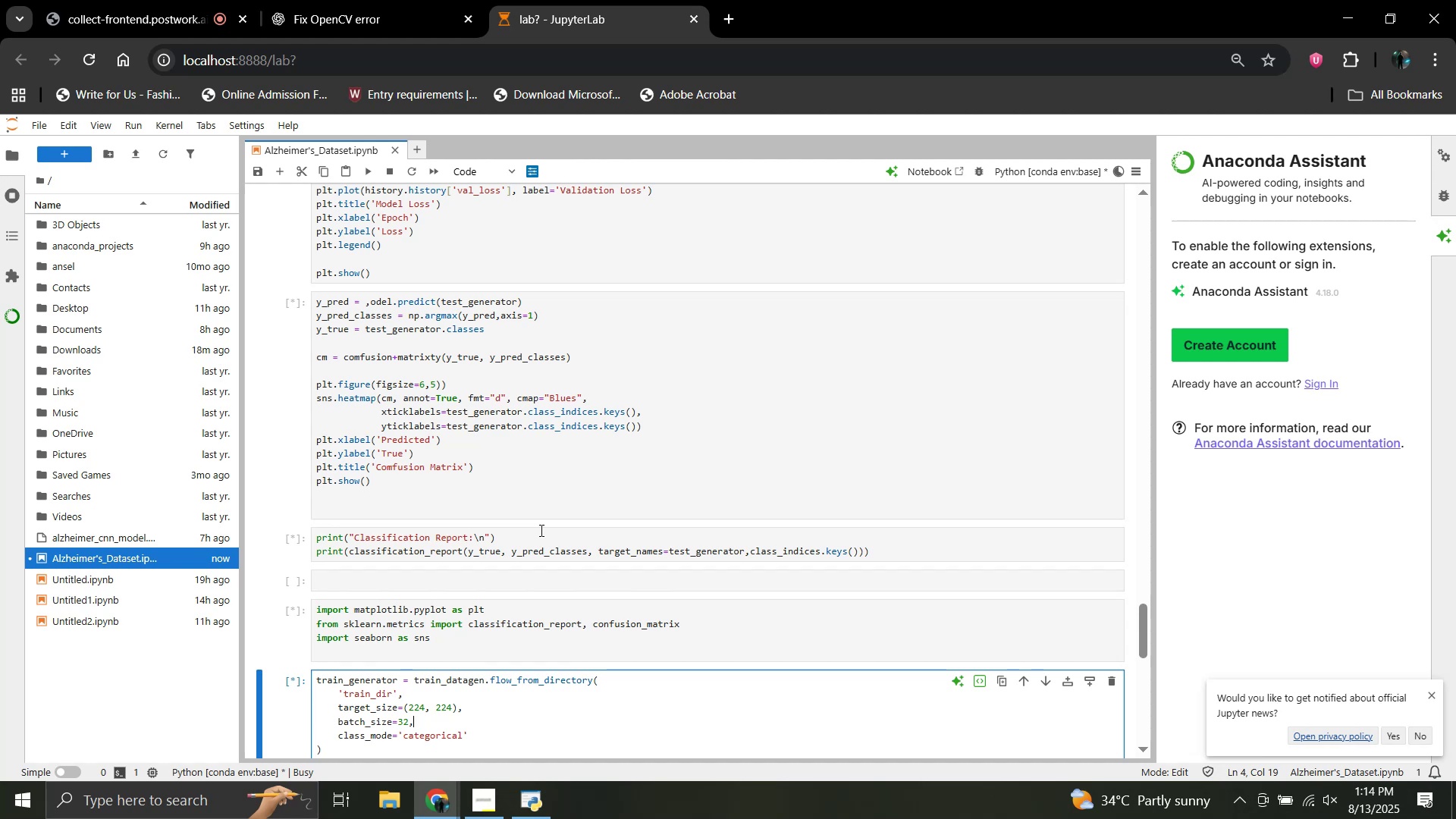 
wait(13.31)
 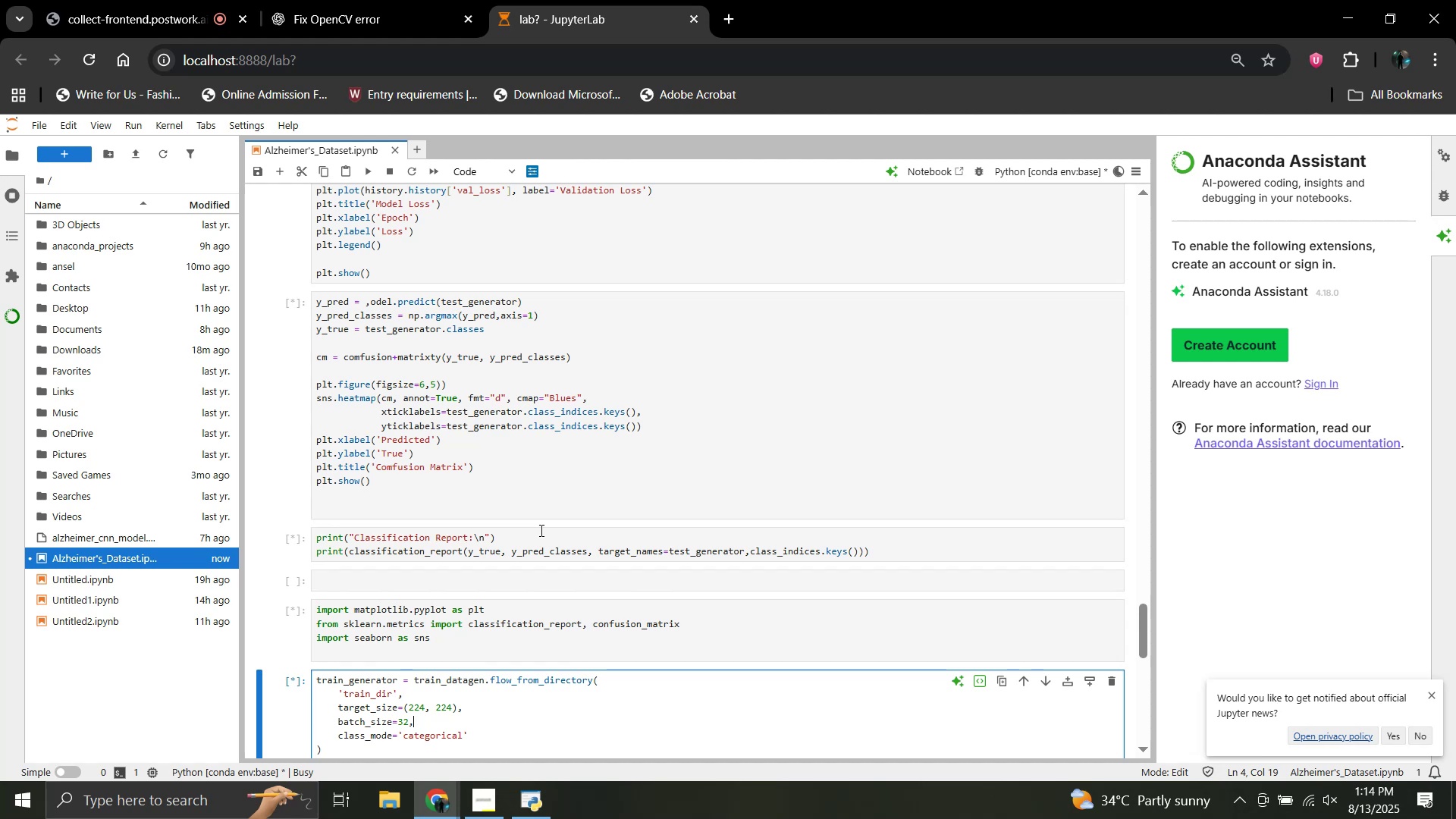 
scroll: coordinate [540, 530], scroll_direction: up, amount: 1.0
 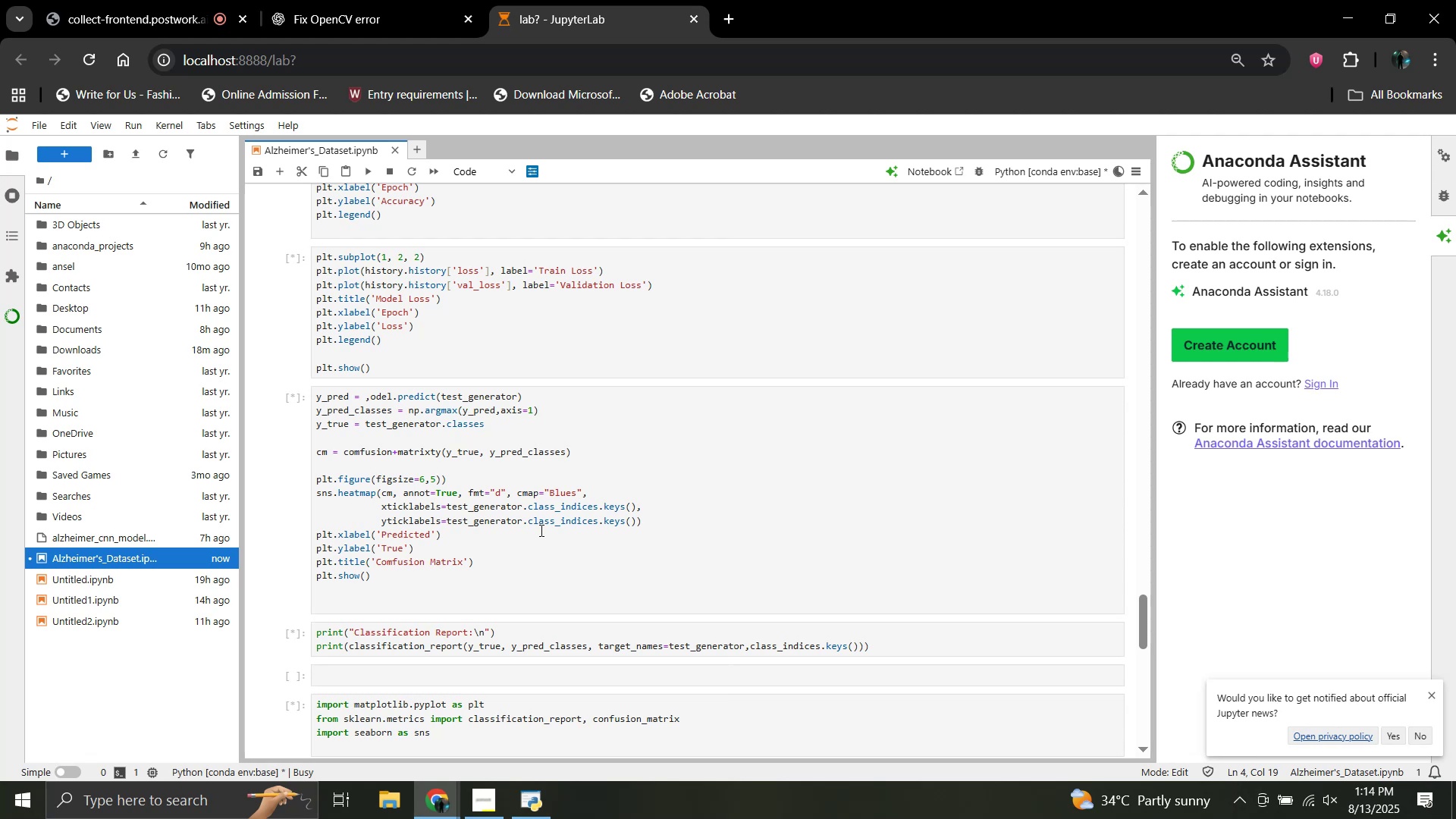 
wait(7.37)
 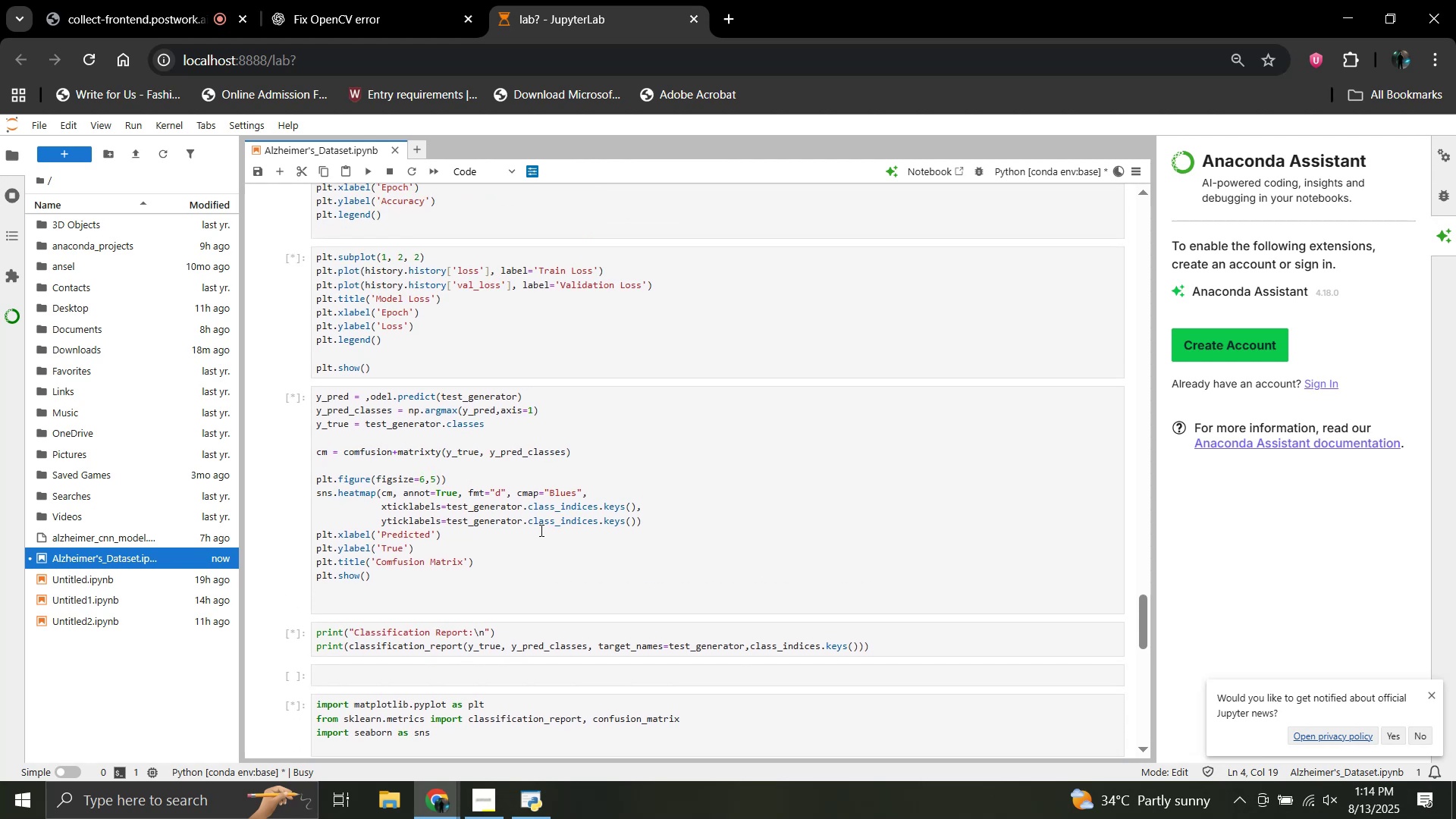 
scroll: coordinate [540, 530], scroll_direction: down, amount: 1.0
 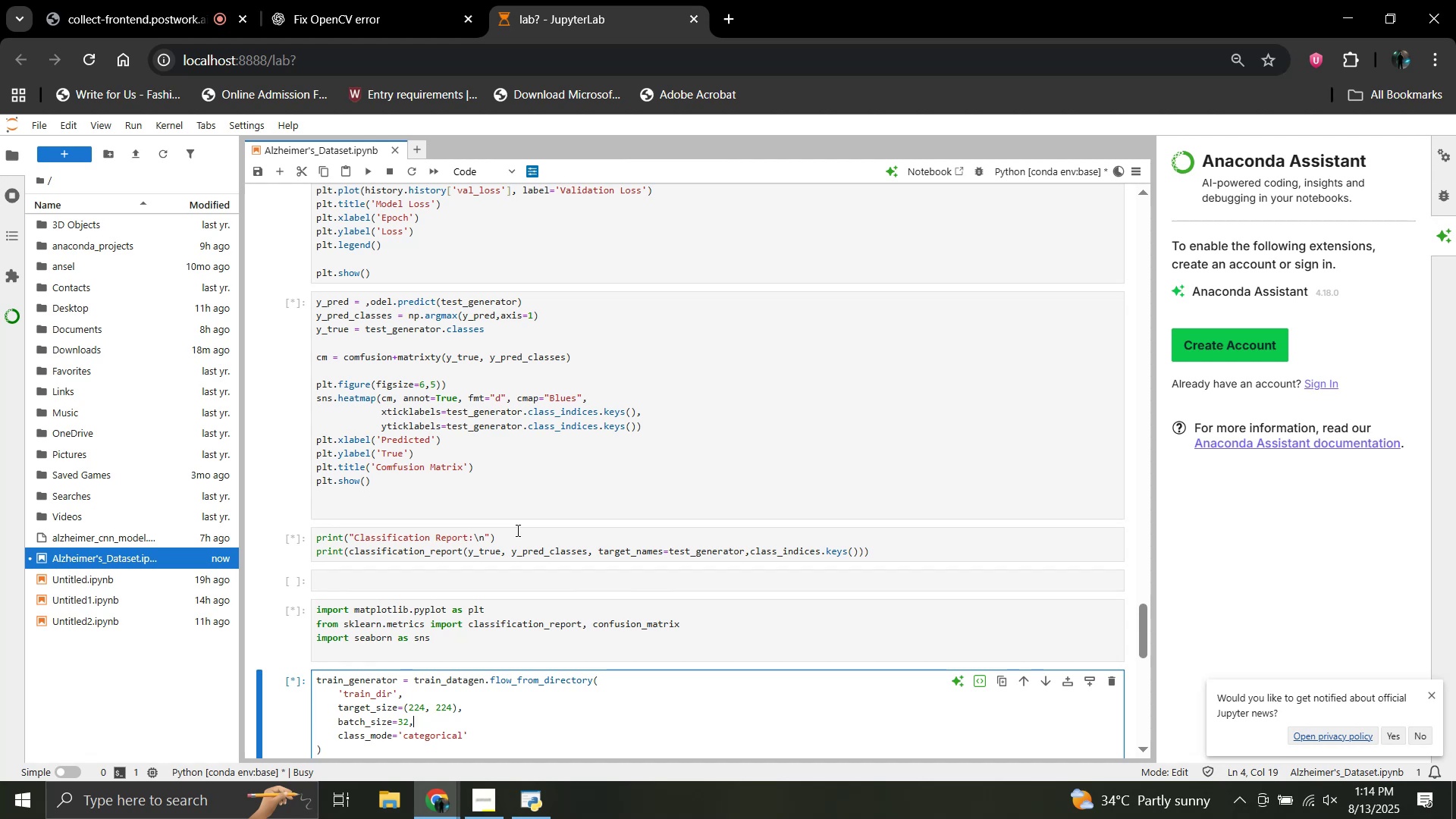 
wait(23.59)
 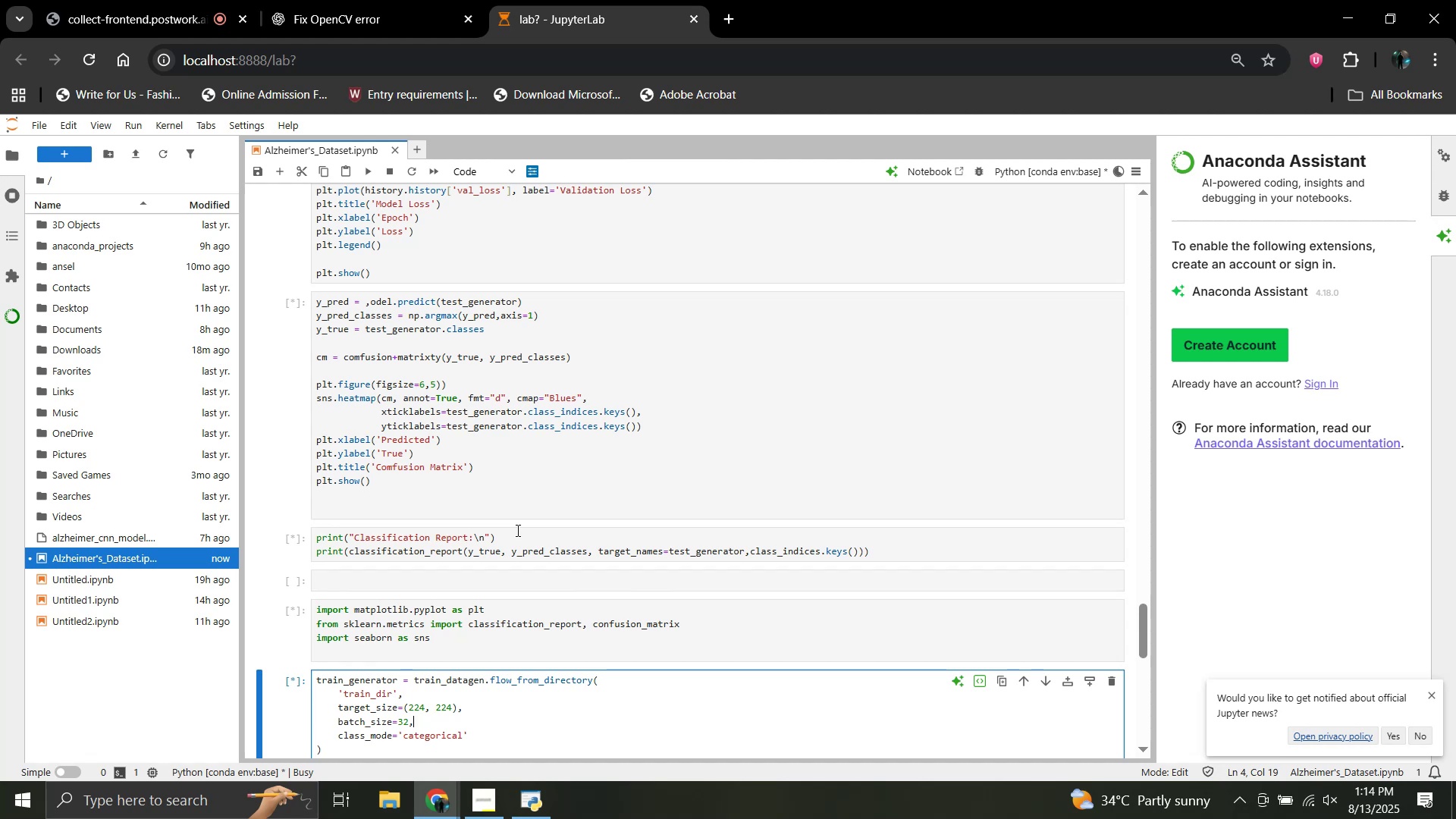 
scroll: coordinate [516, 530], scroll_direction: up, amount: 4.0
 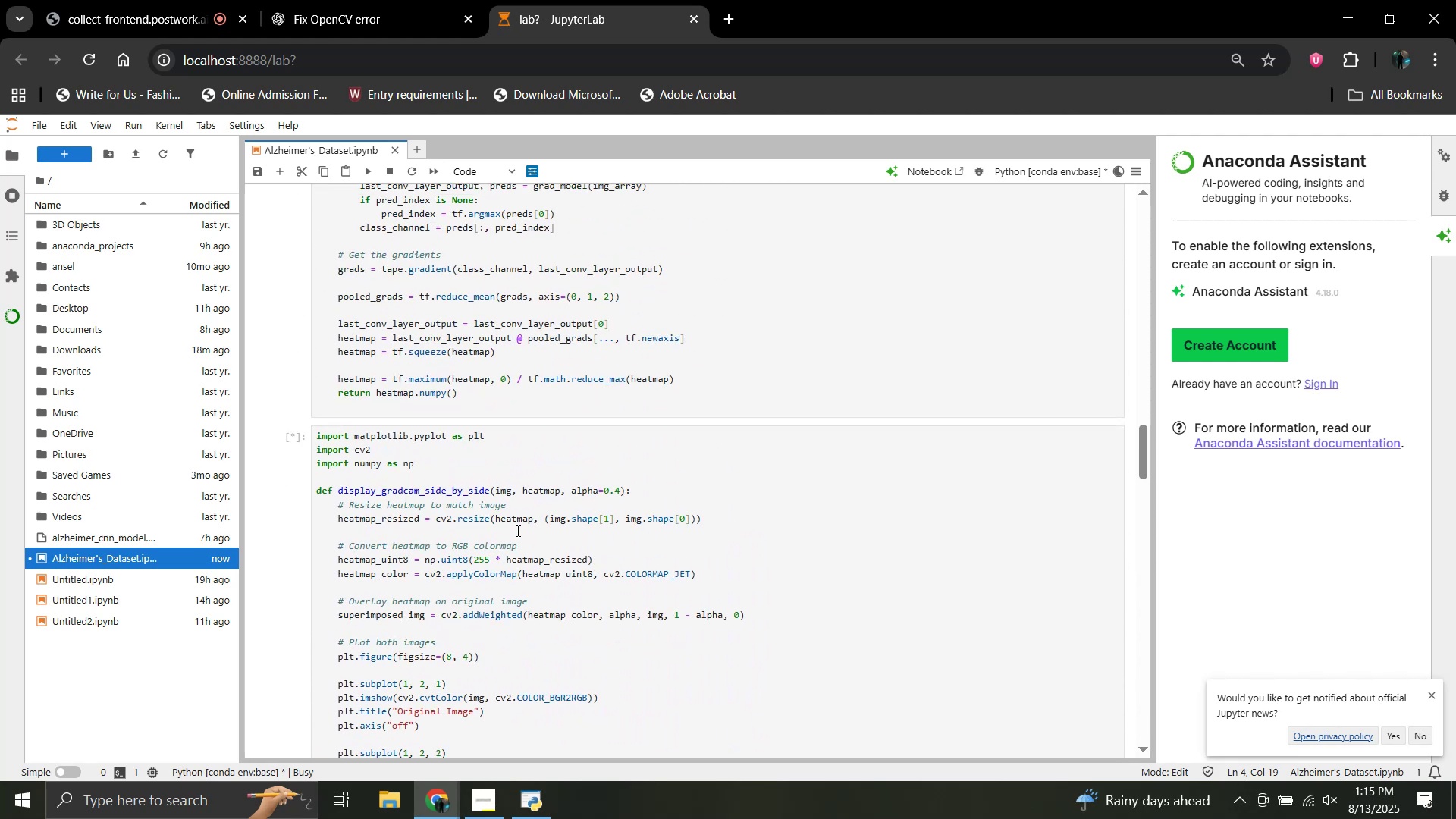 
scroll: coordinate [516, 530], scroll_direction: down, amount: 16.0
 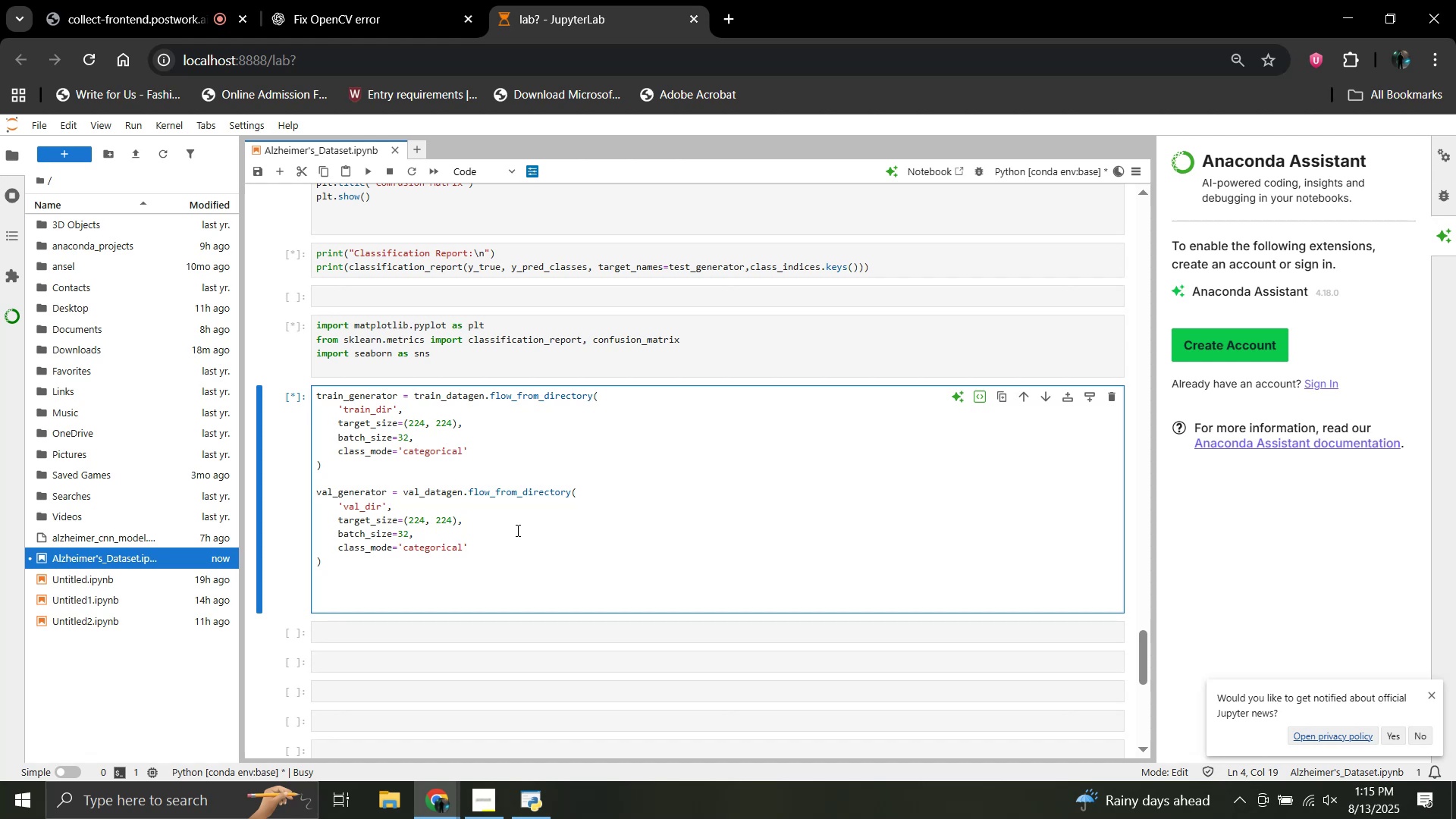 
wait(20.99)
 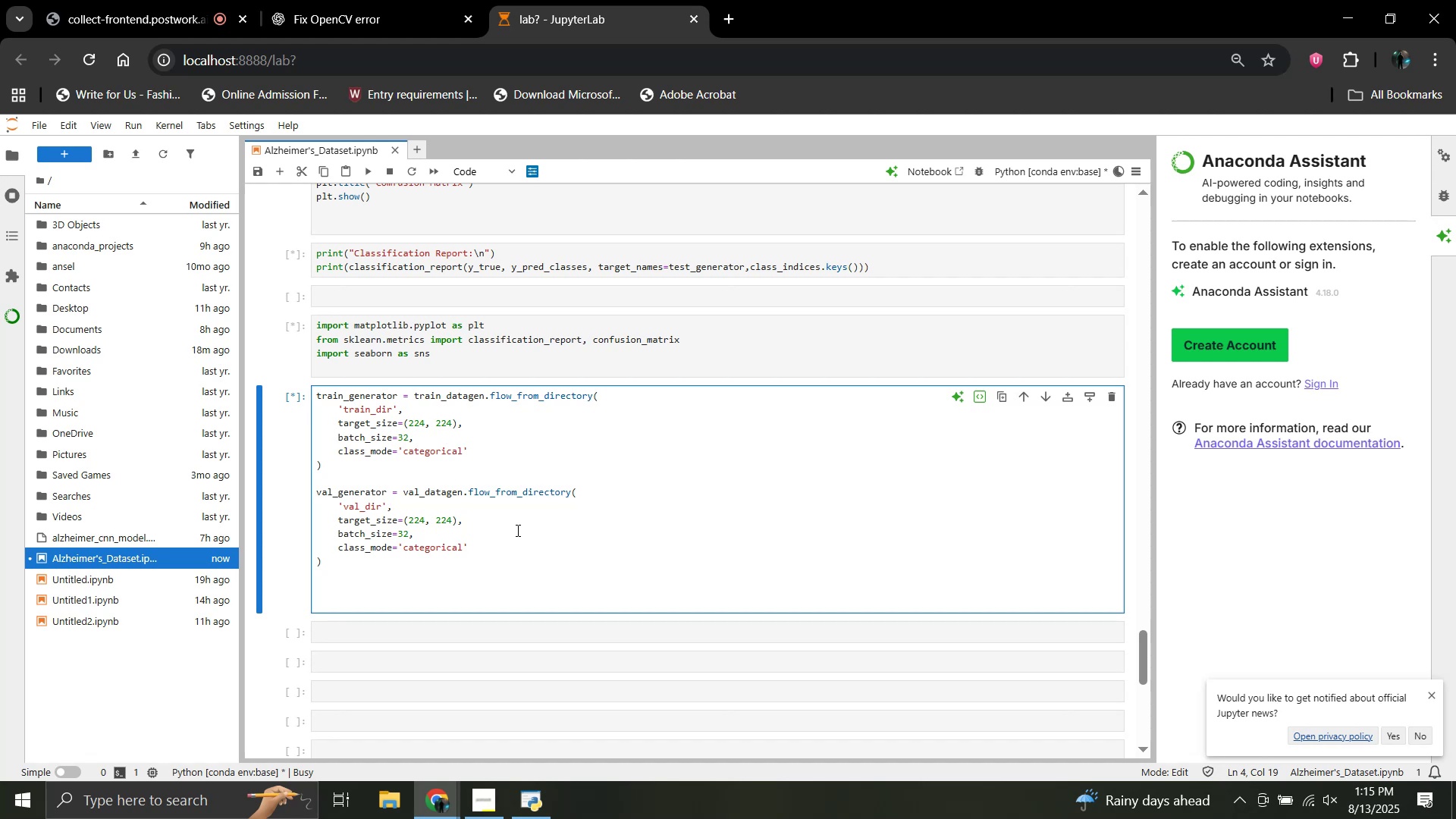 
scroll: coordinate [516, 530], scroll_direction: up, amount: 4.0
 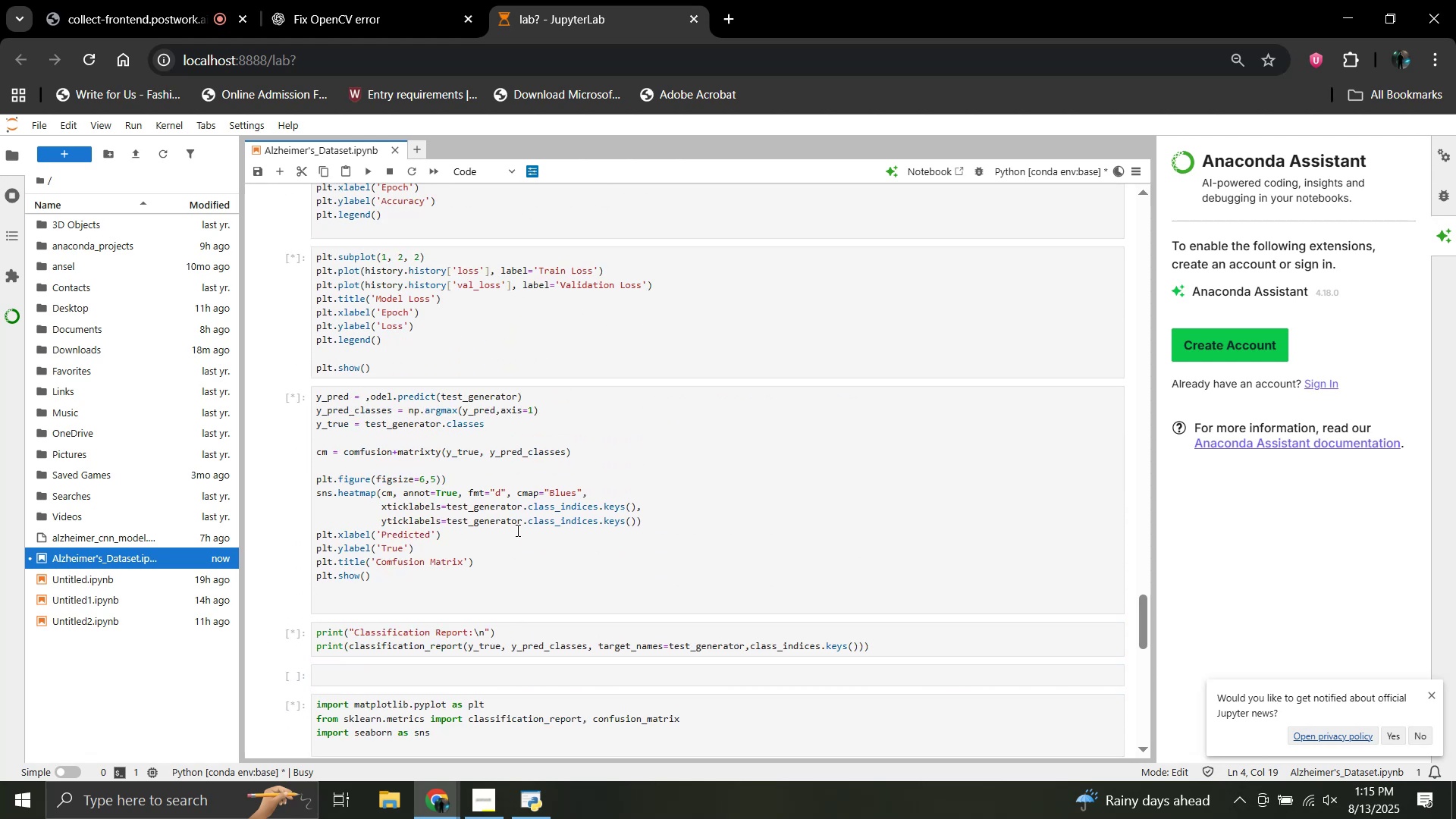 
wait(11.87)
 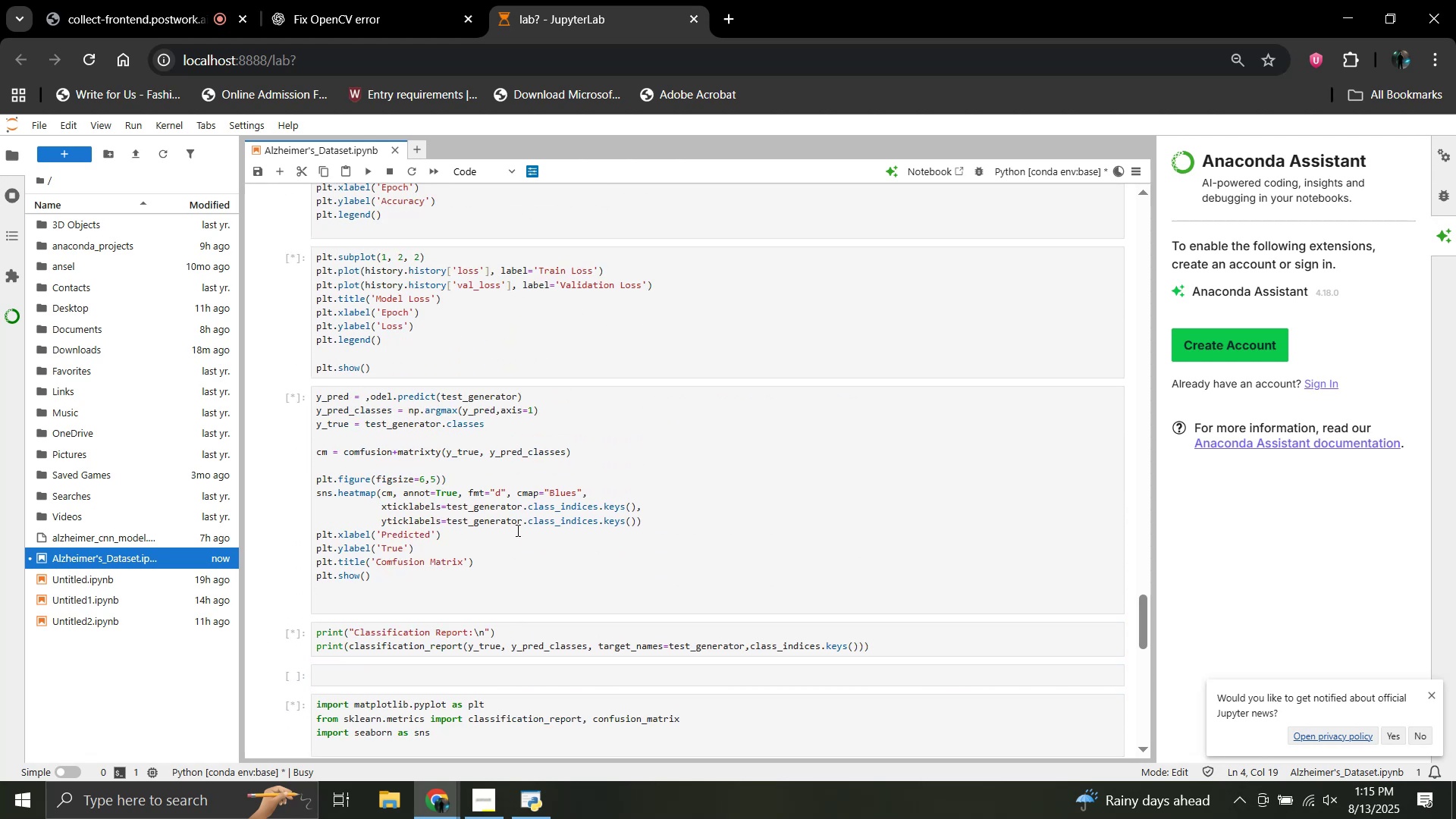 
left_click_drag(start_coordinate=[399, 598], to_coordinate=[309, 400])
 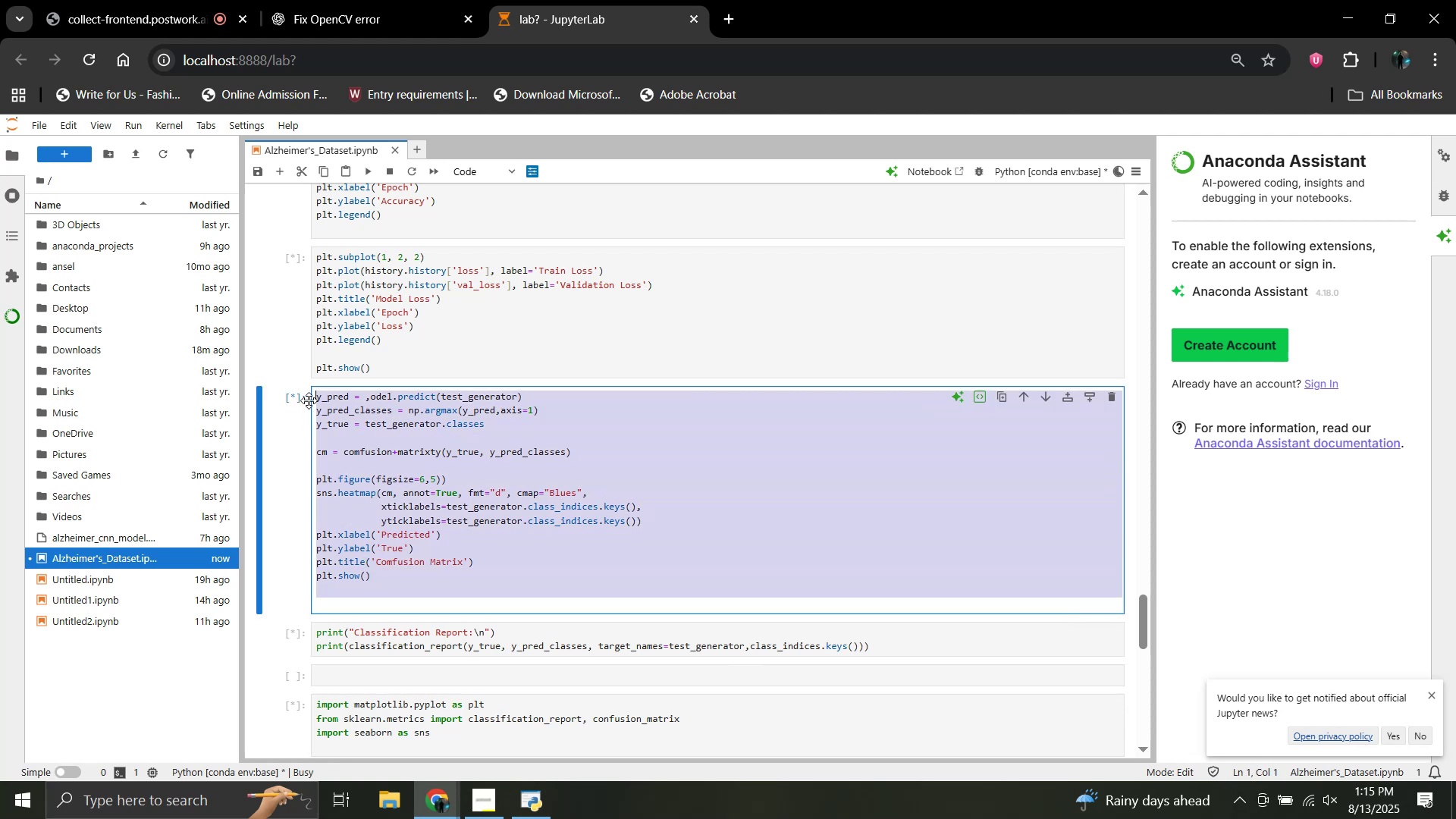 
key(Control+C)
 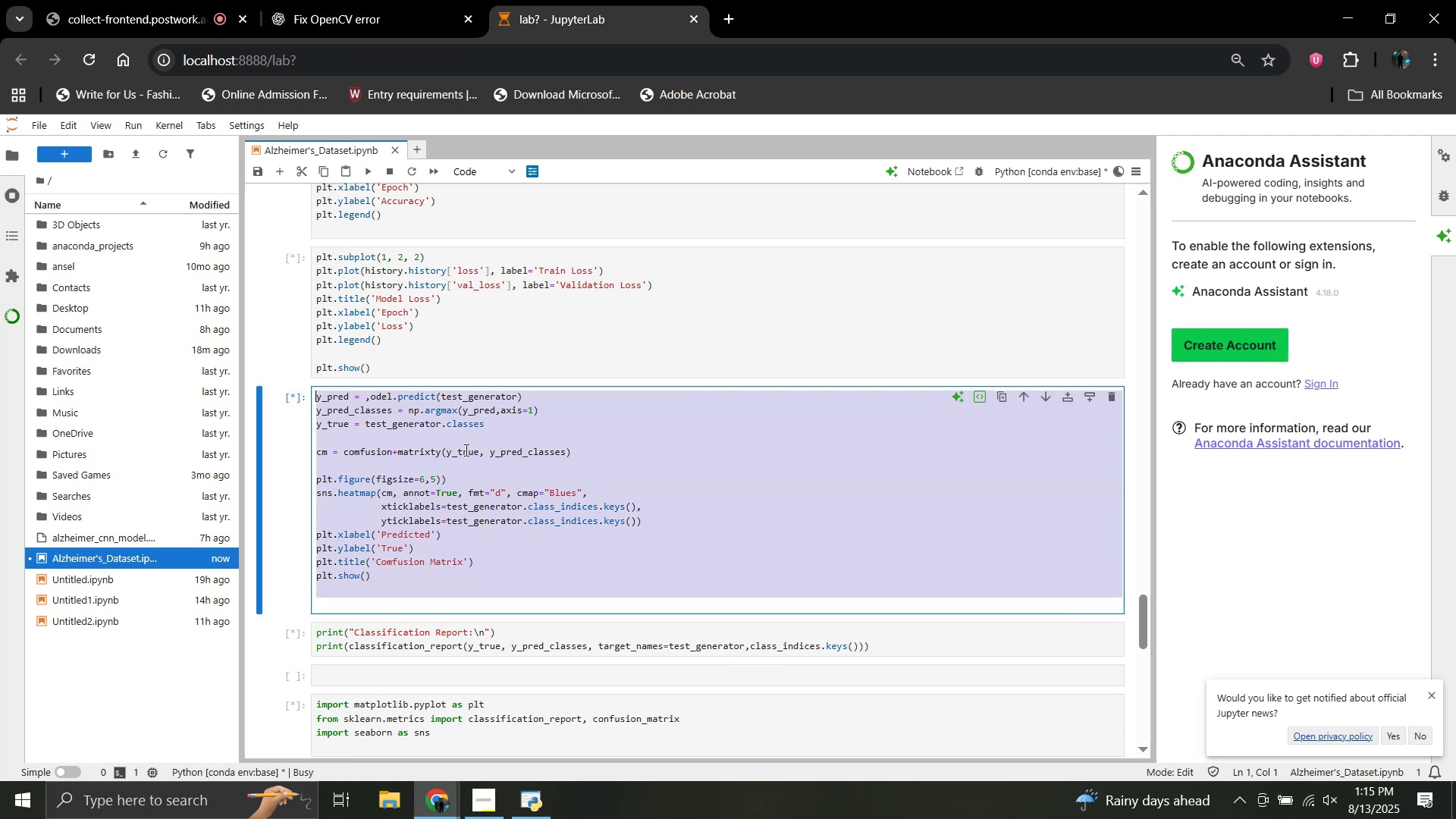 
left_click([271, 0])
 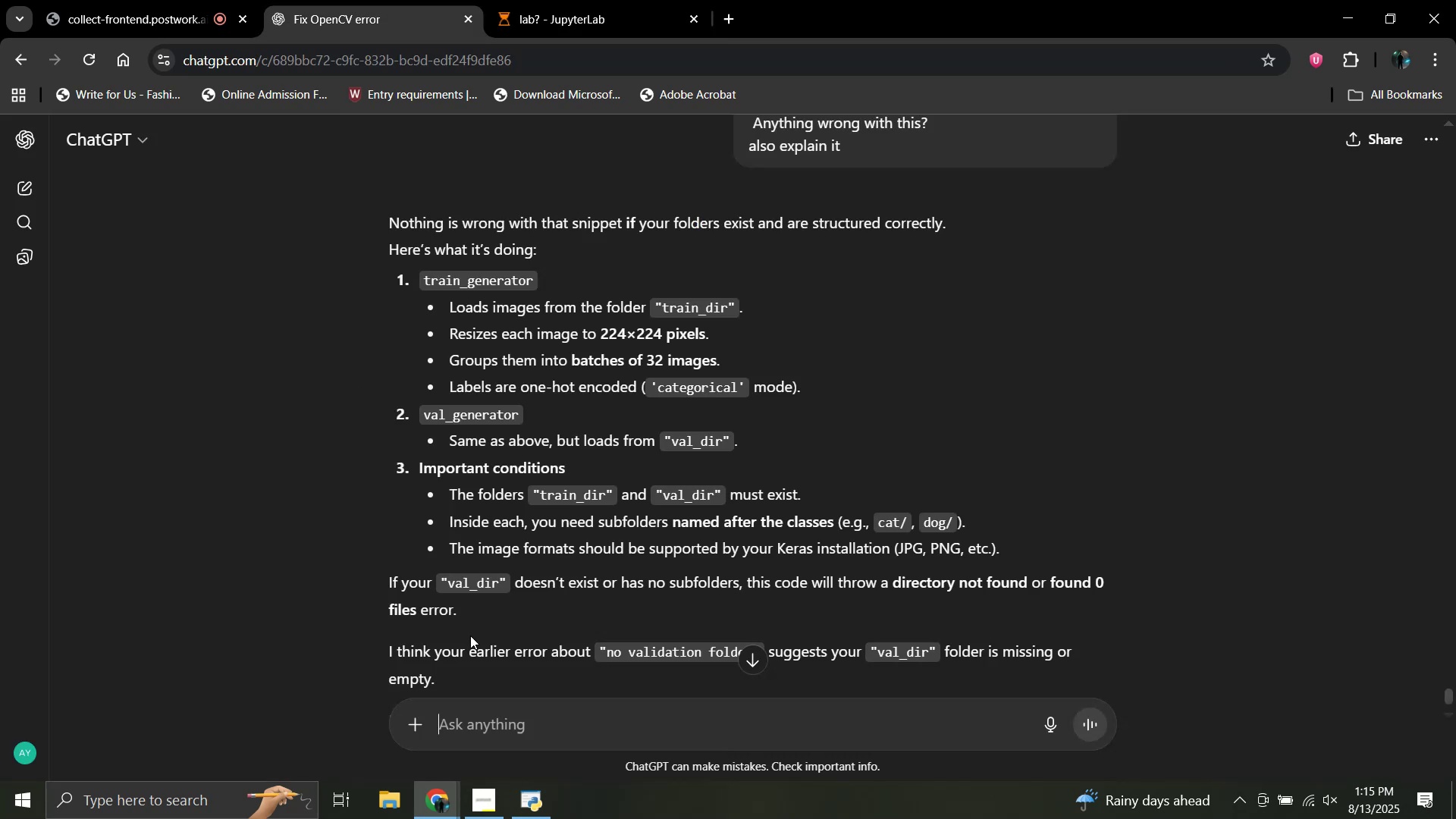 
scroll: coordinate [474, 601], scroll_direction: down, amount: 13.0
 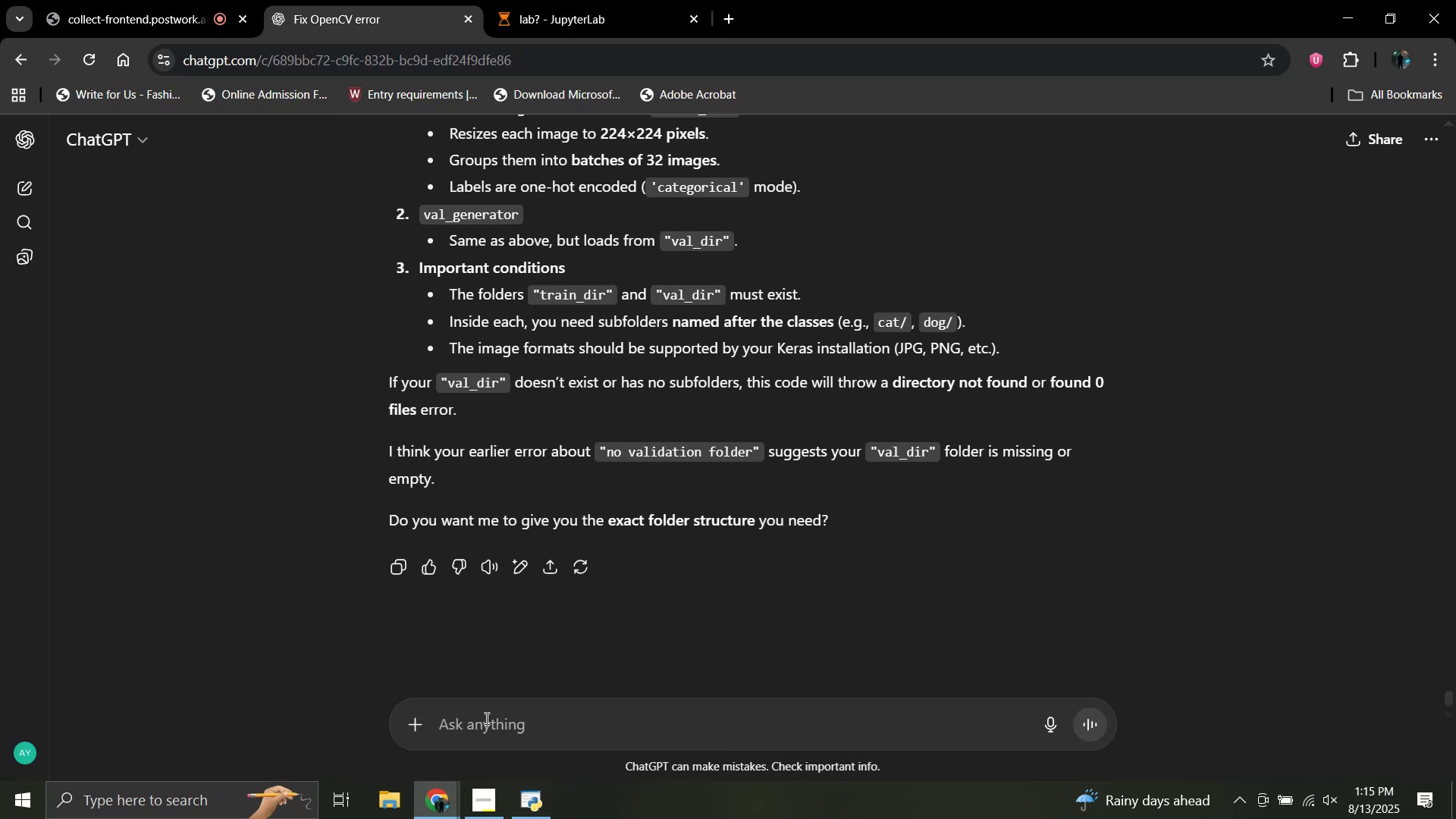 
key(Shift+ShiftLeft)
 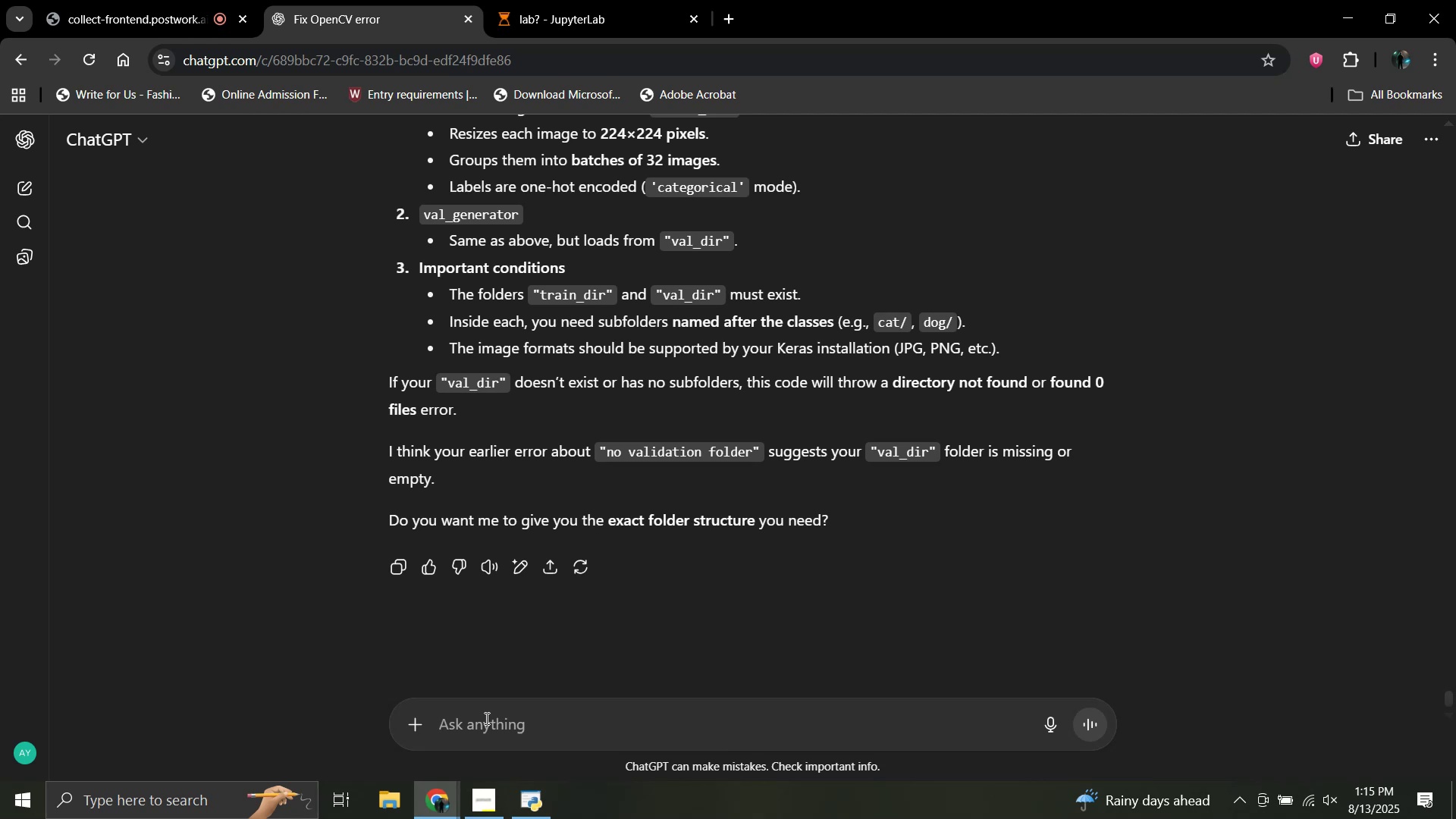 
key(Shift+V)
 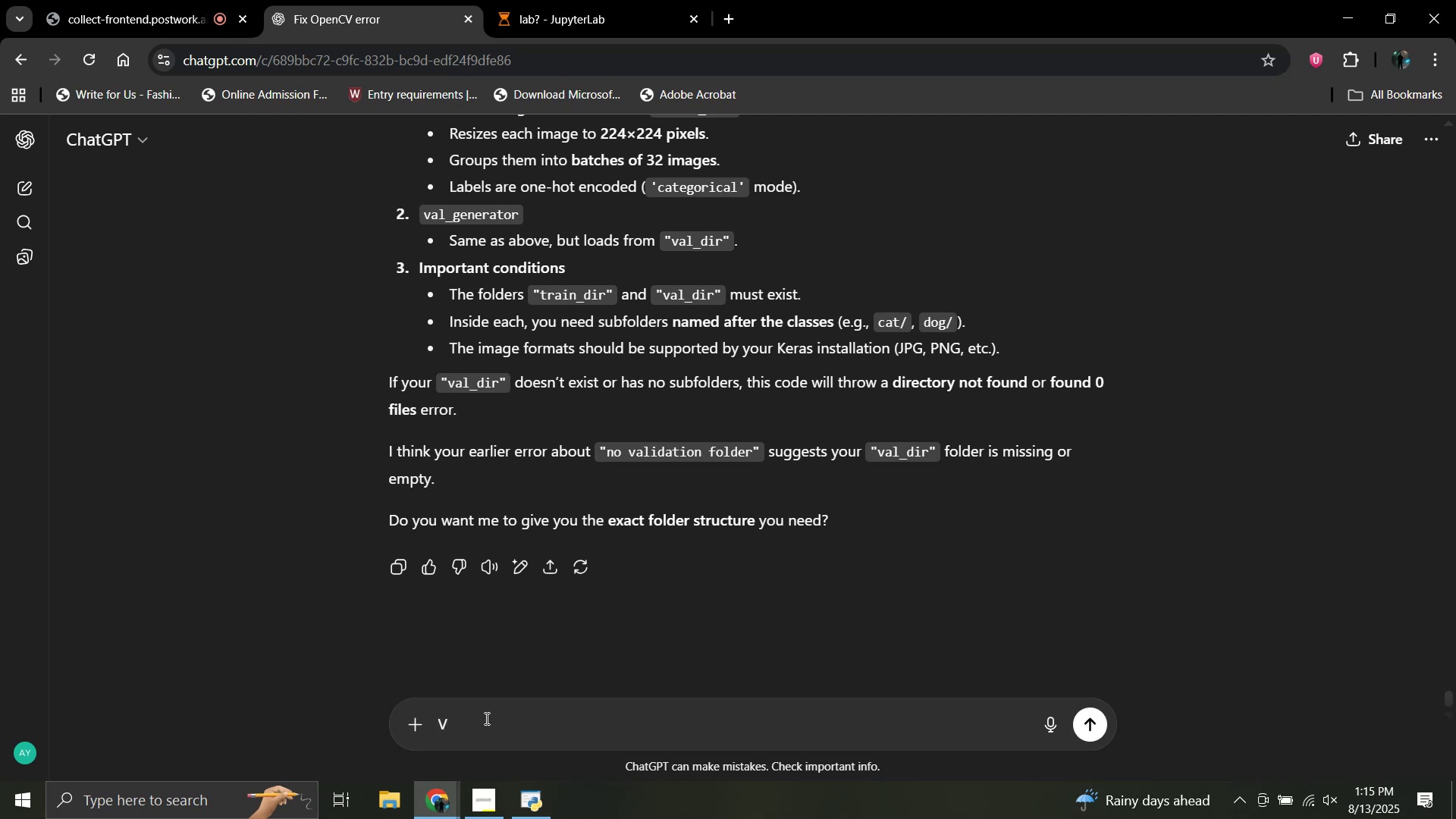 
key(Backspace)
 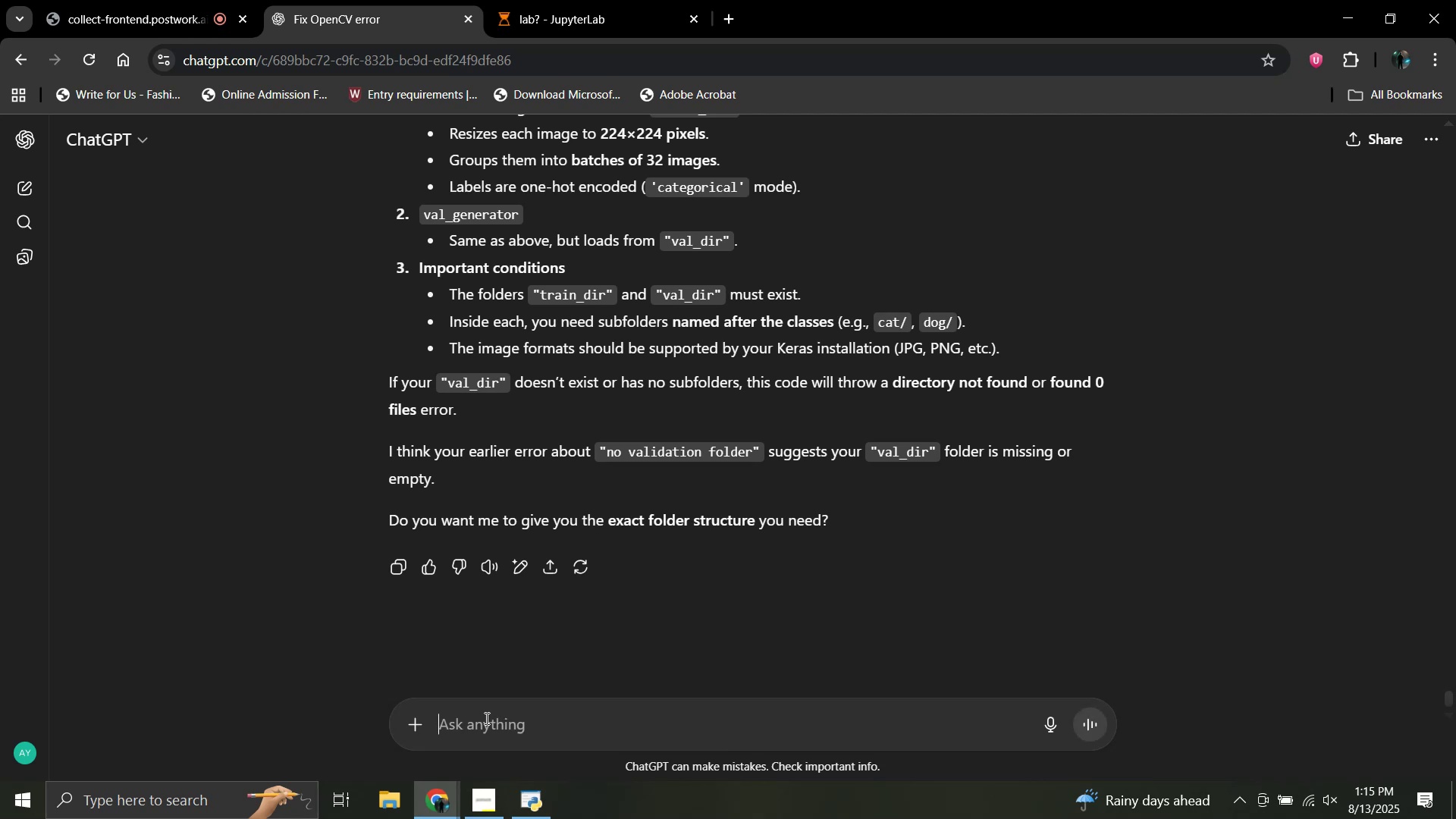 
key(Control+V)
 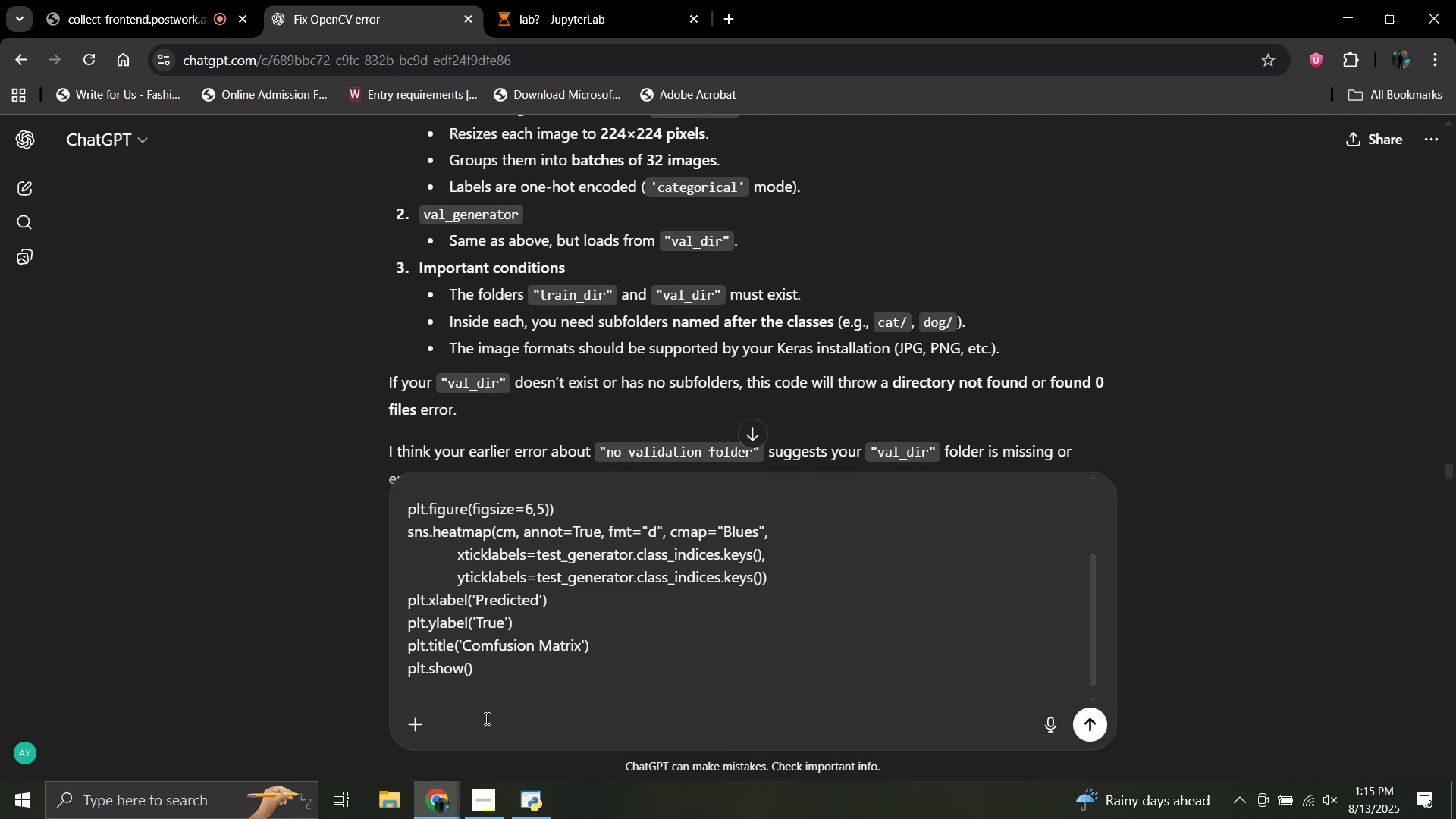 
key(Shift+Enter)
 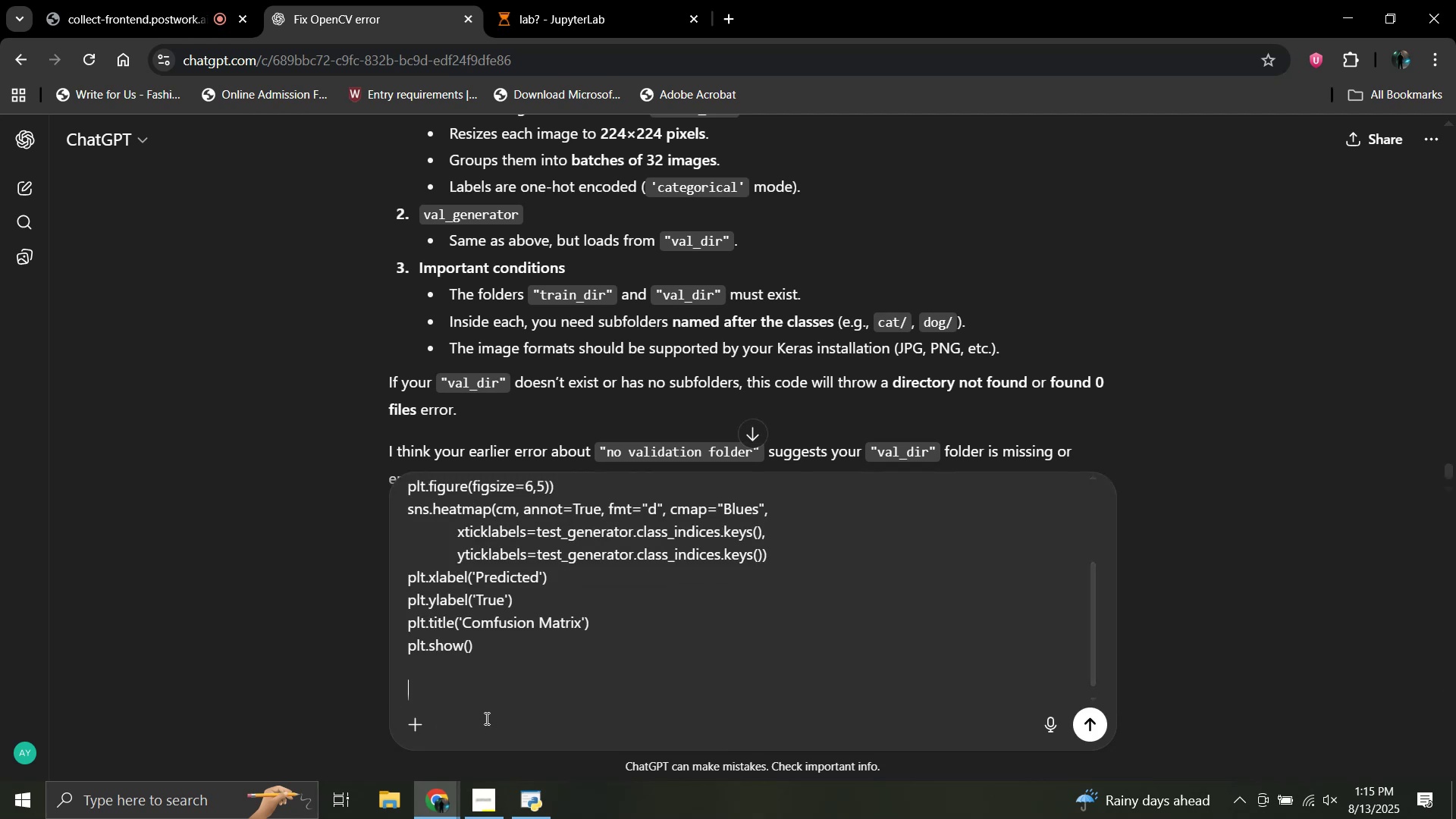 
key(Shift+Enter)
 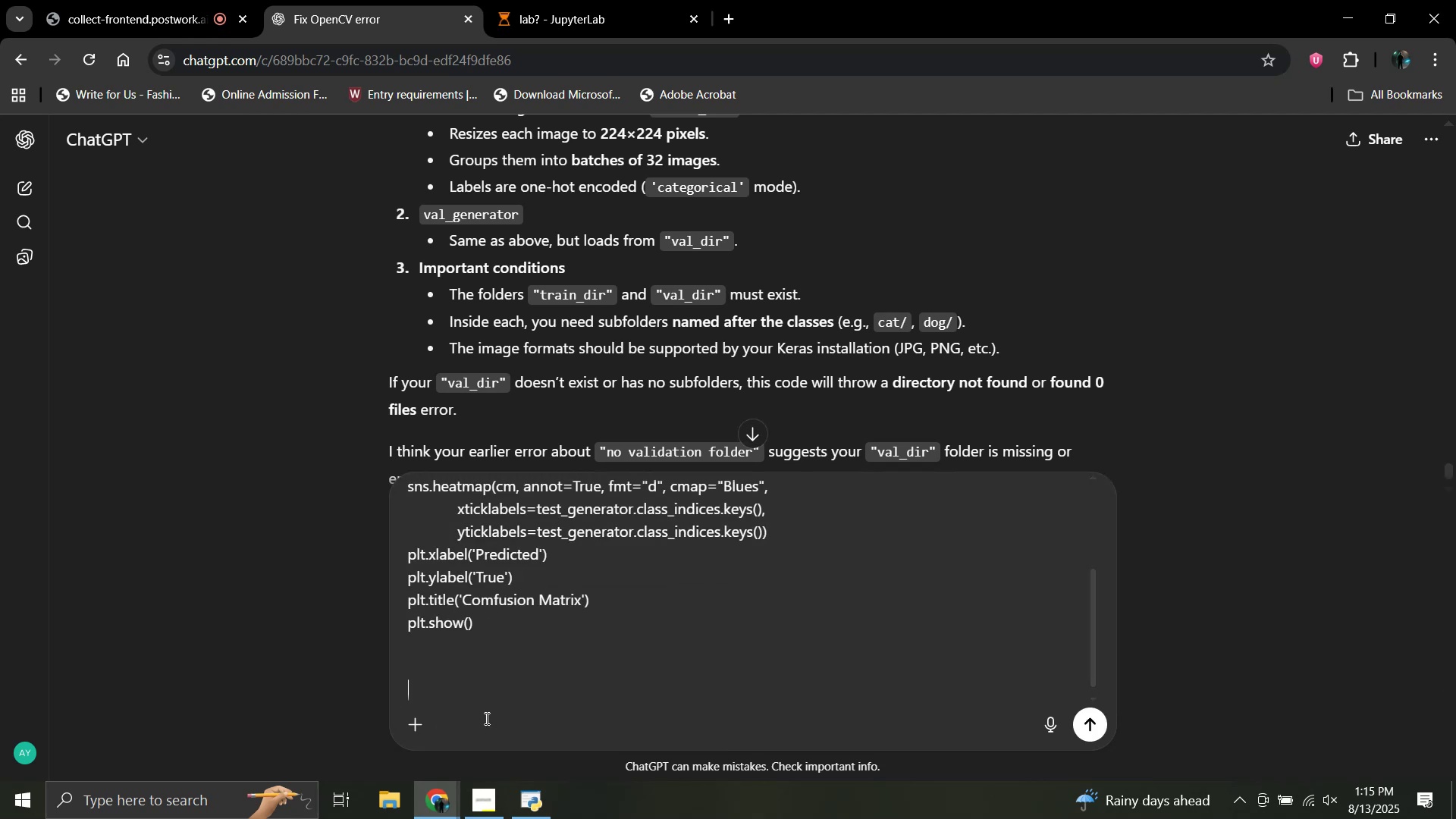 
type(this code is for evaluation?)
 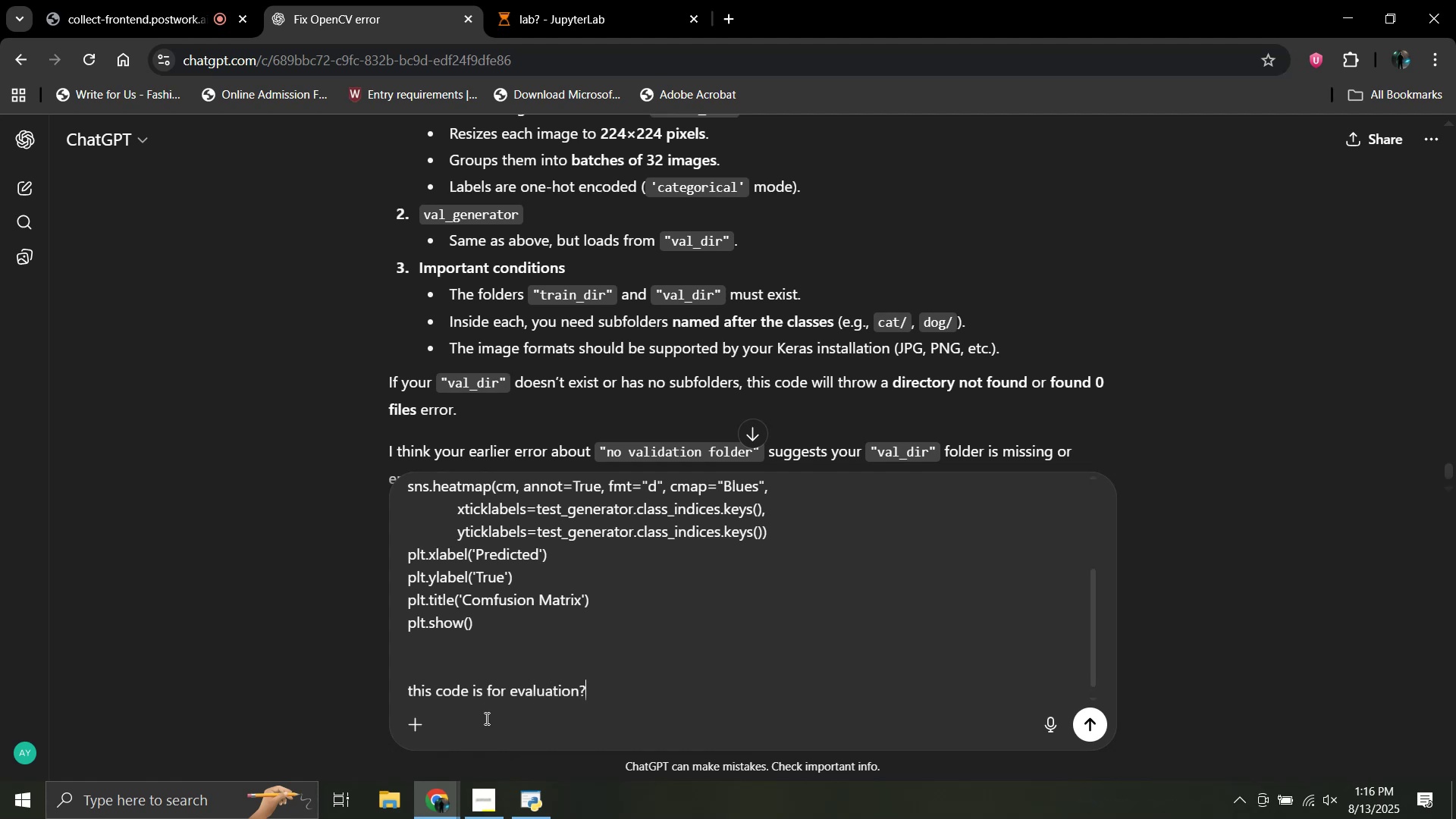 
key(Enter)
 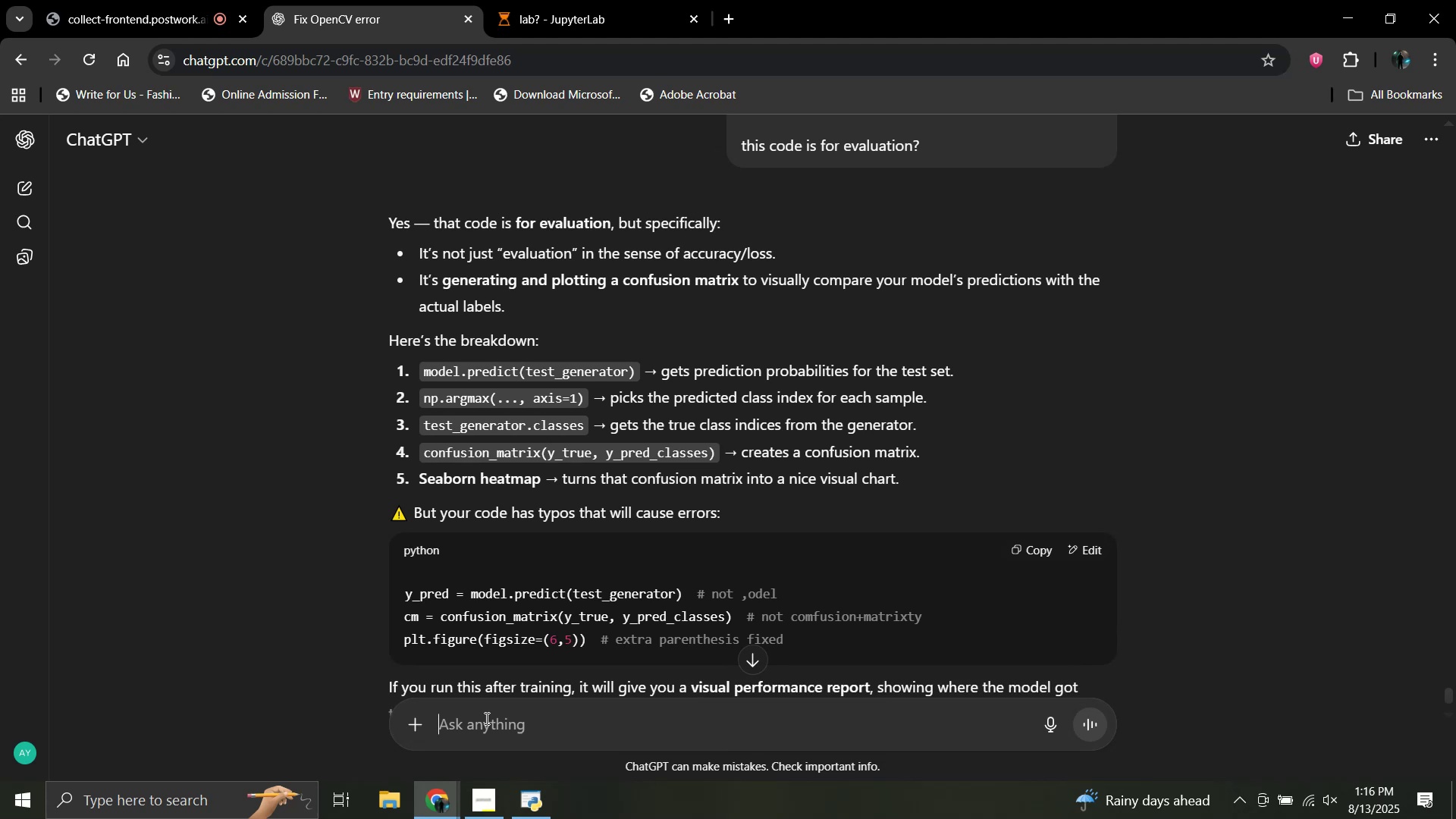 
wait(14.76)
 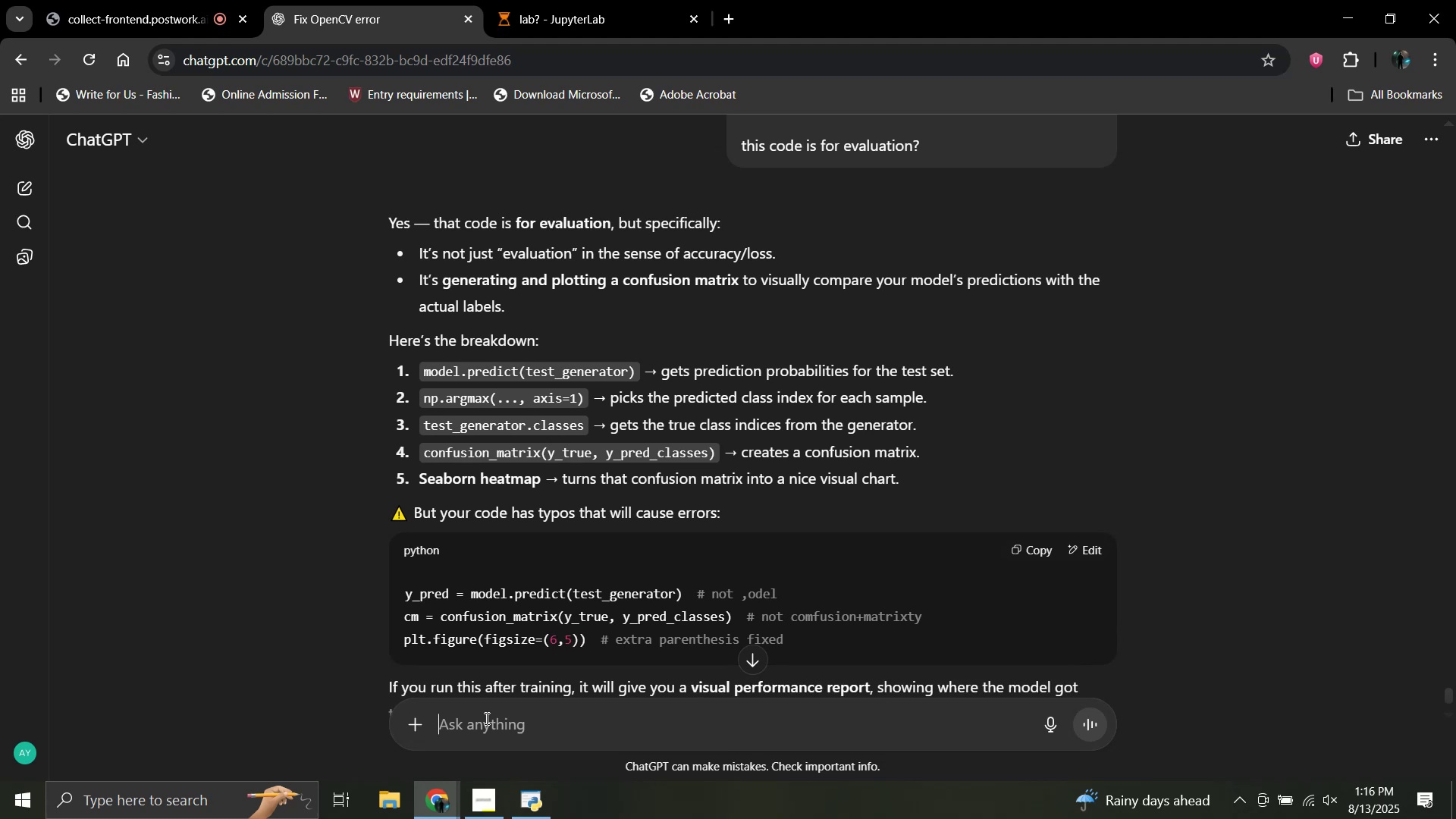 
scroll: coordinate [536, 468], scroll_direction: down, amount: 4.0
 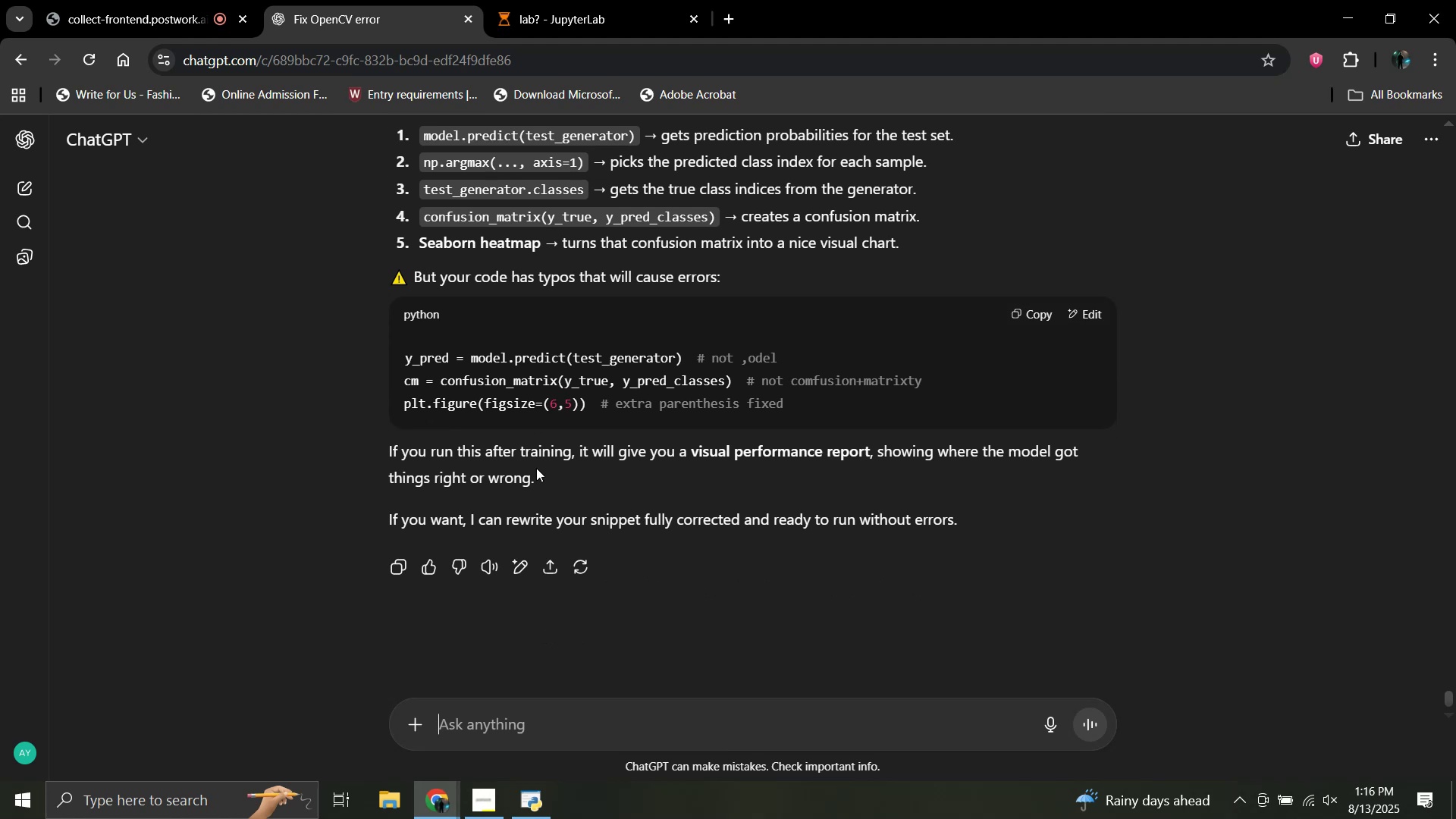 
wait(10.39)
 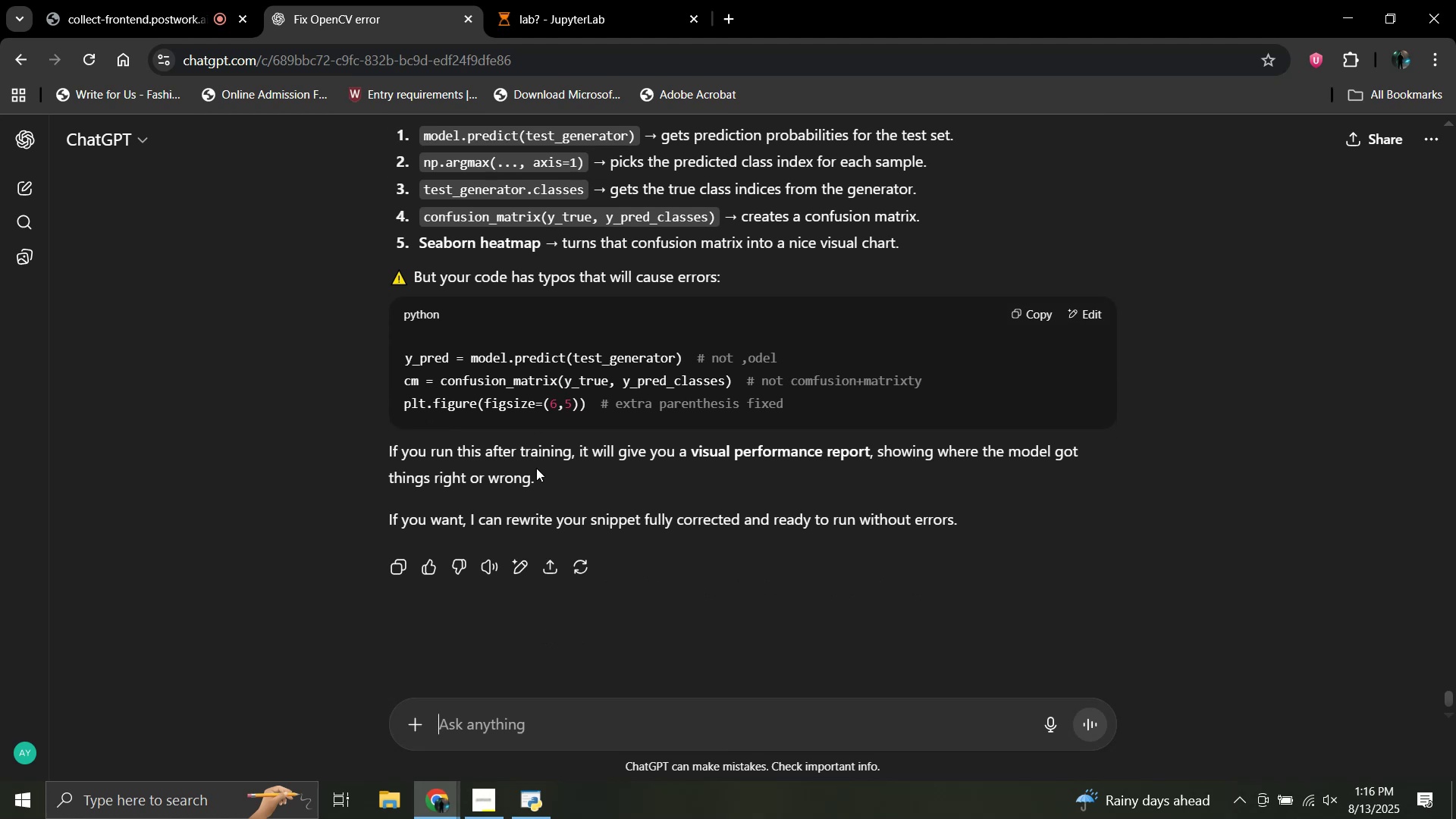 
scroll: coordinate [536, 468], scroll_direction: up, amount: 2.0
 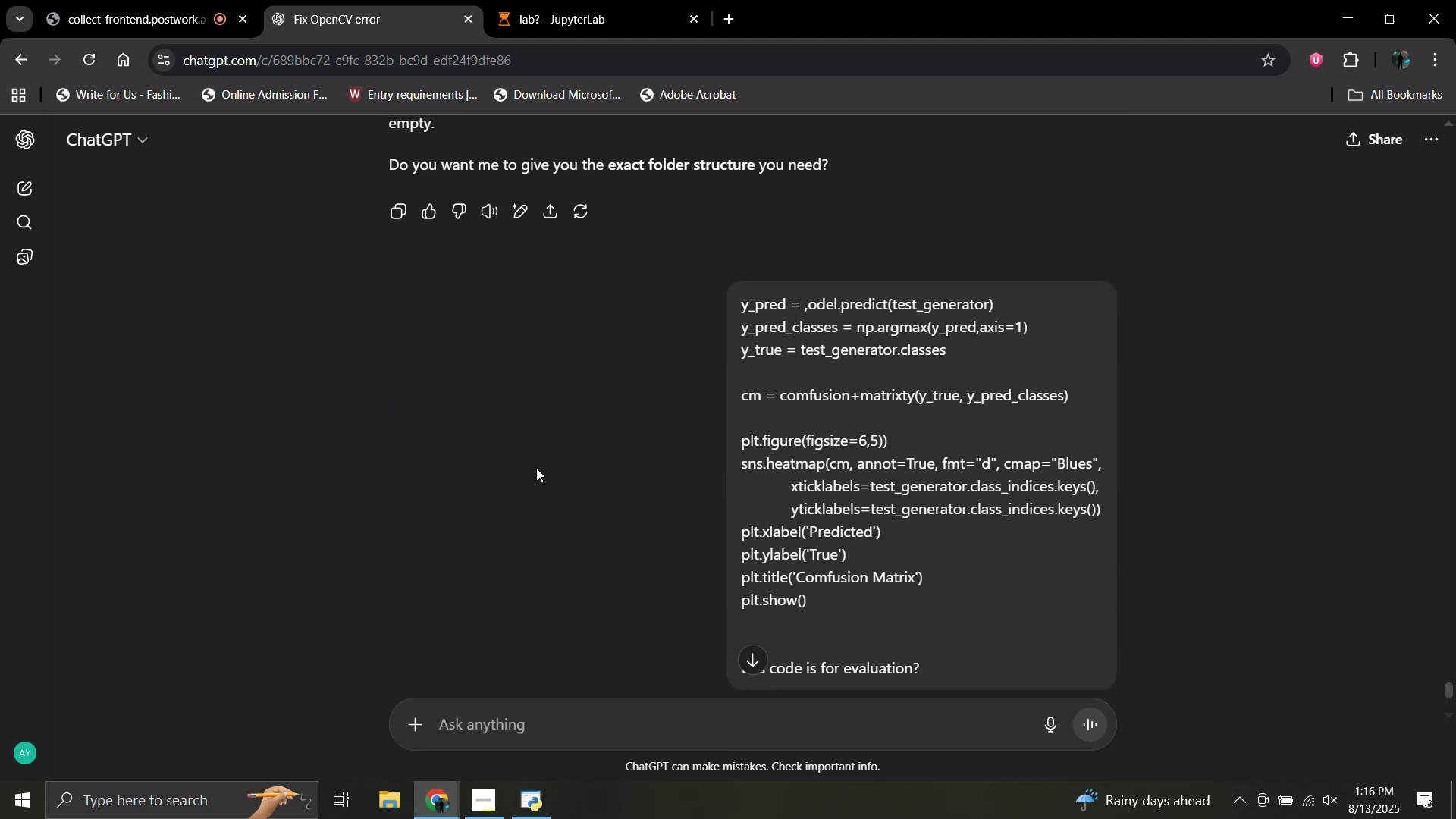 
scroll: coordinate [403, 369], scroll_direction: down, amount: 12.0
 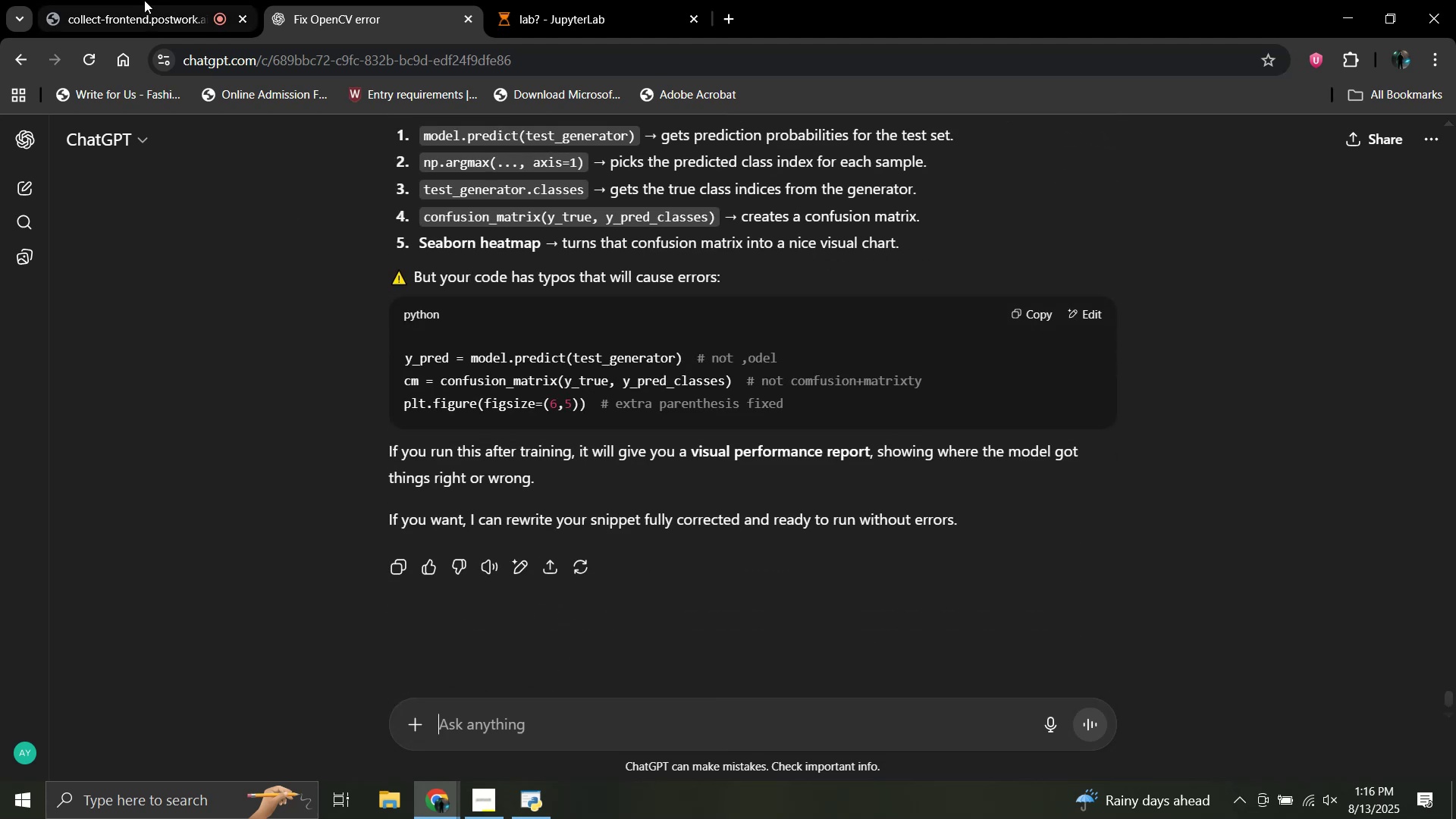 
left_click([130, 0])
 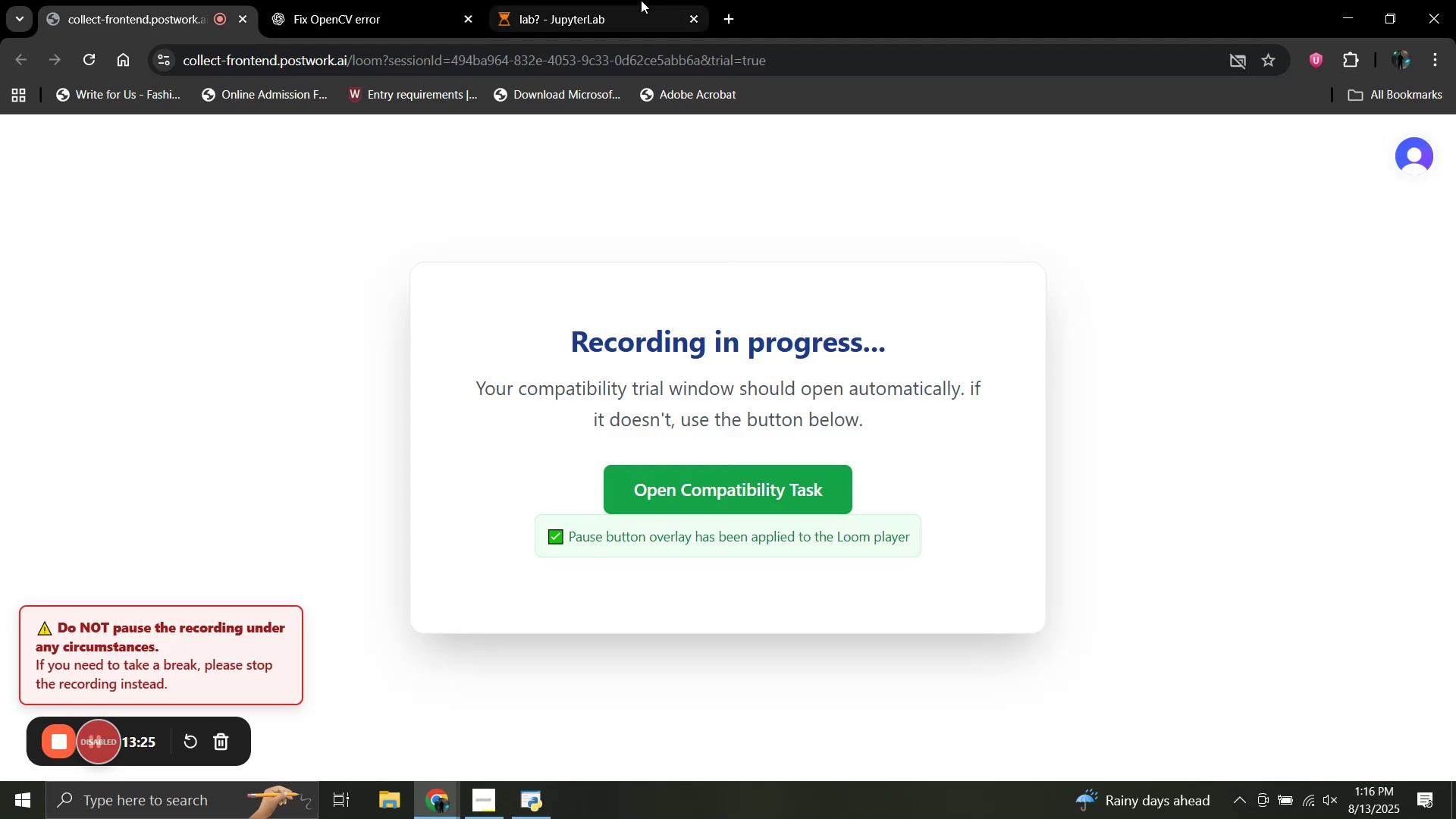 
left_click([615, 0])
 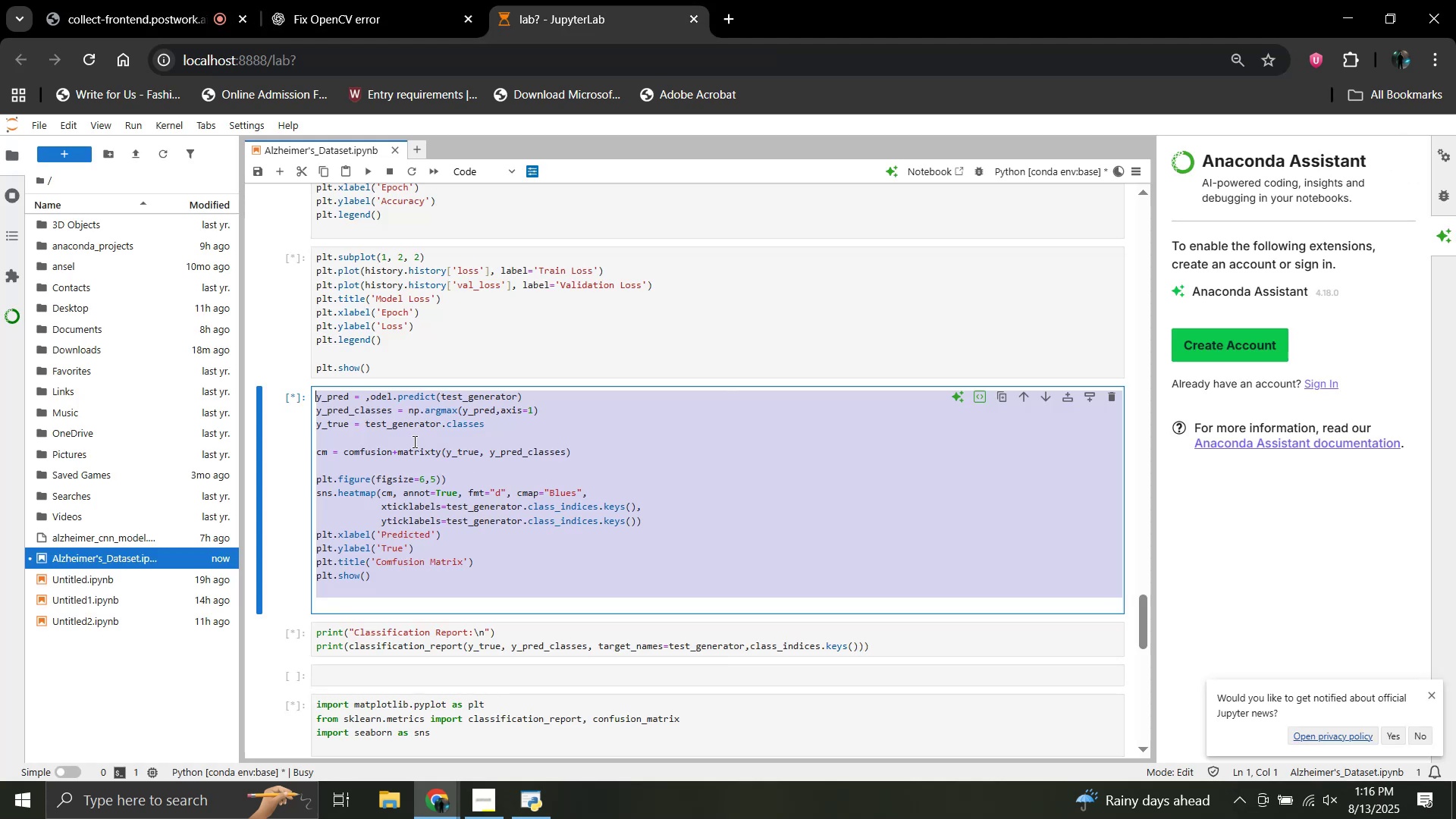 
left_click([413, 441])
 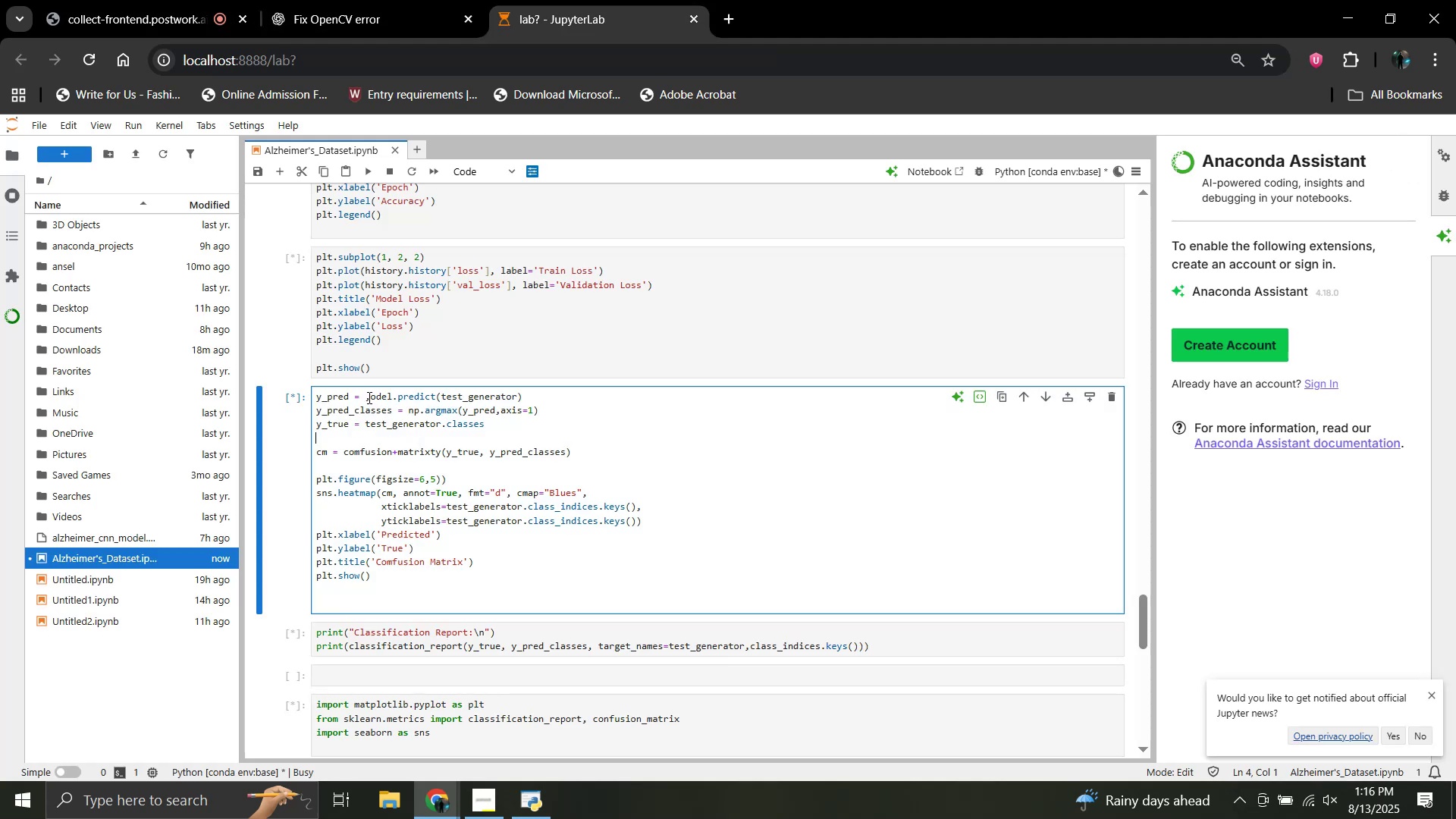 
left_click([371, 397])
 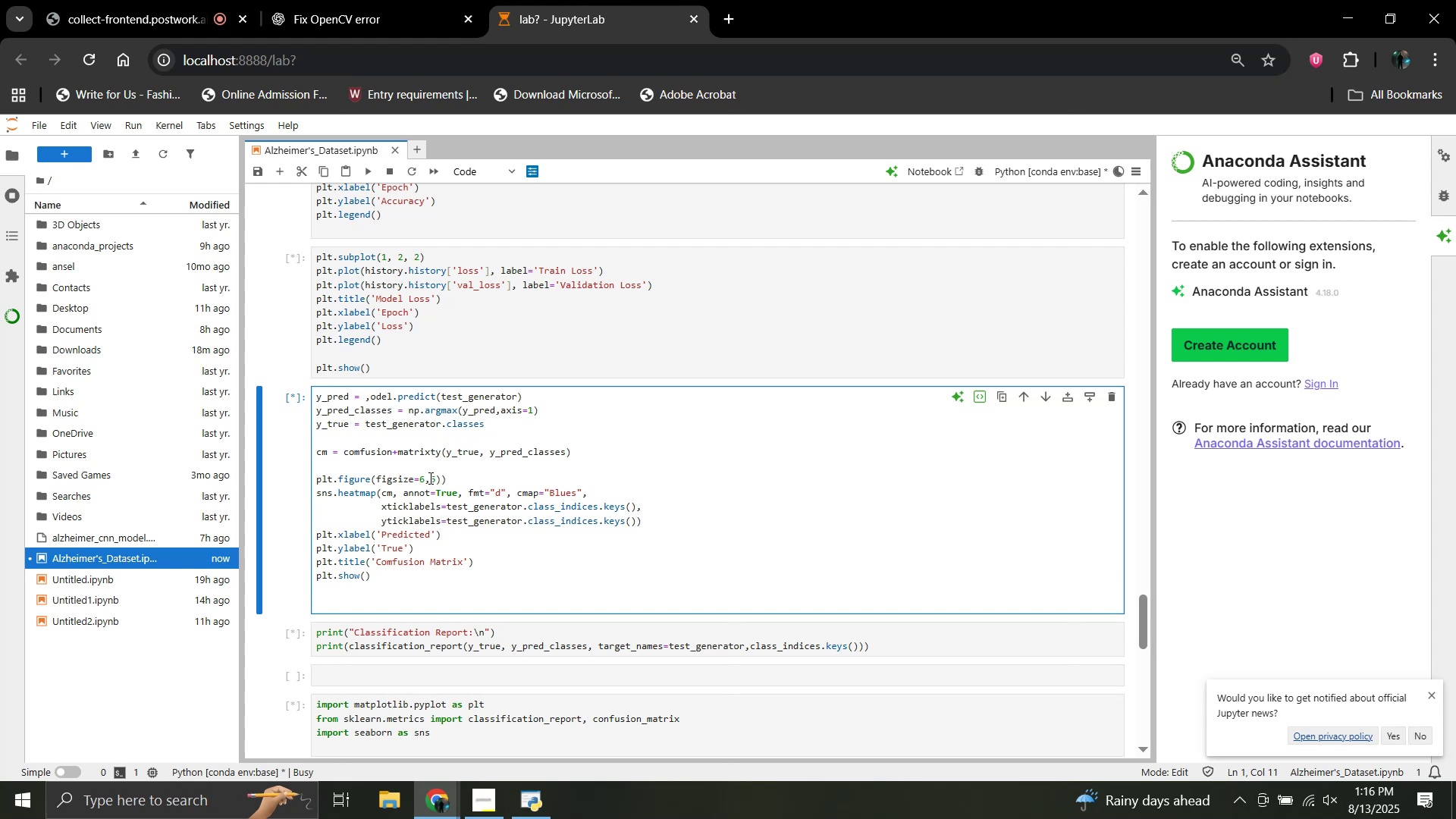 
key(M)
 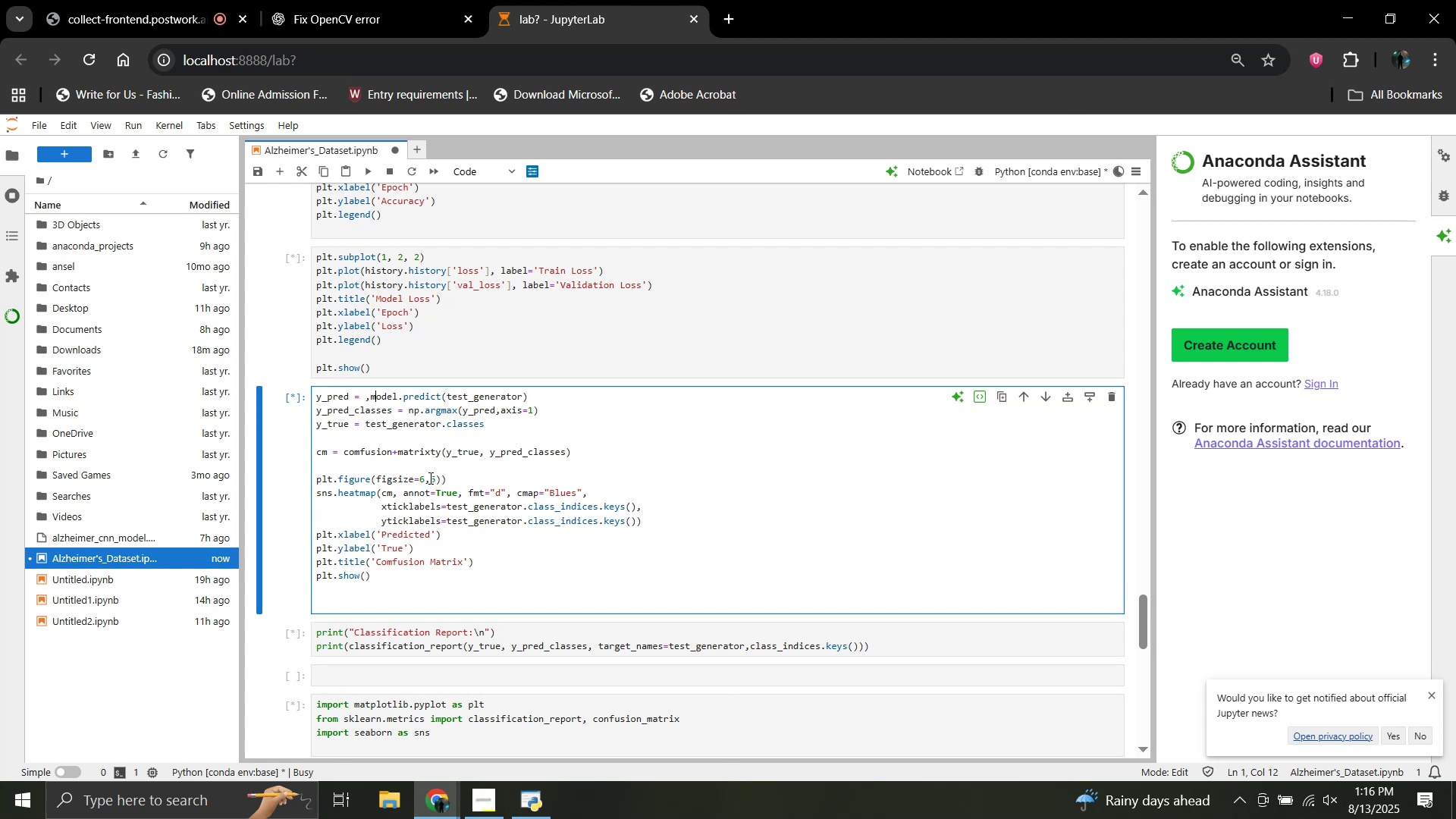 
left_click([365, 0])
 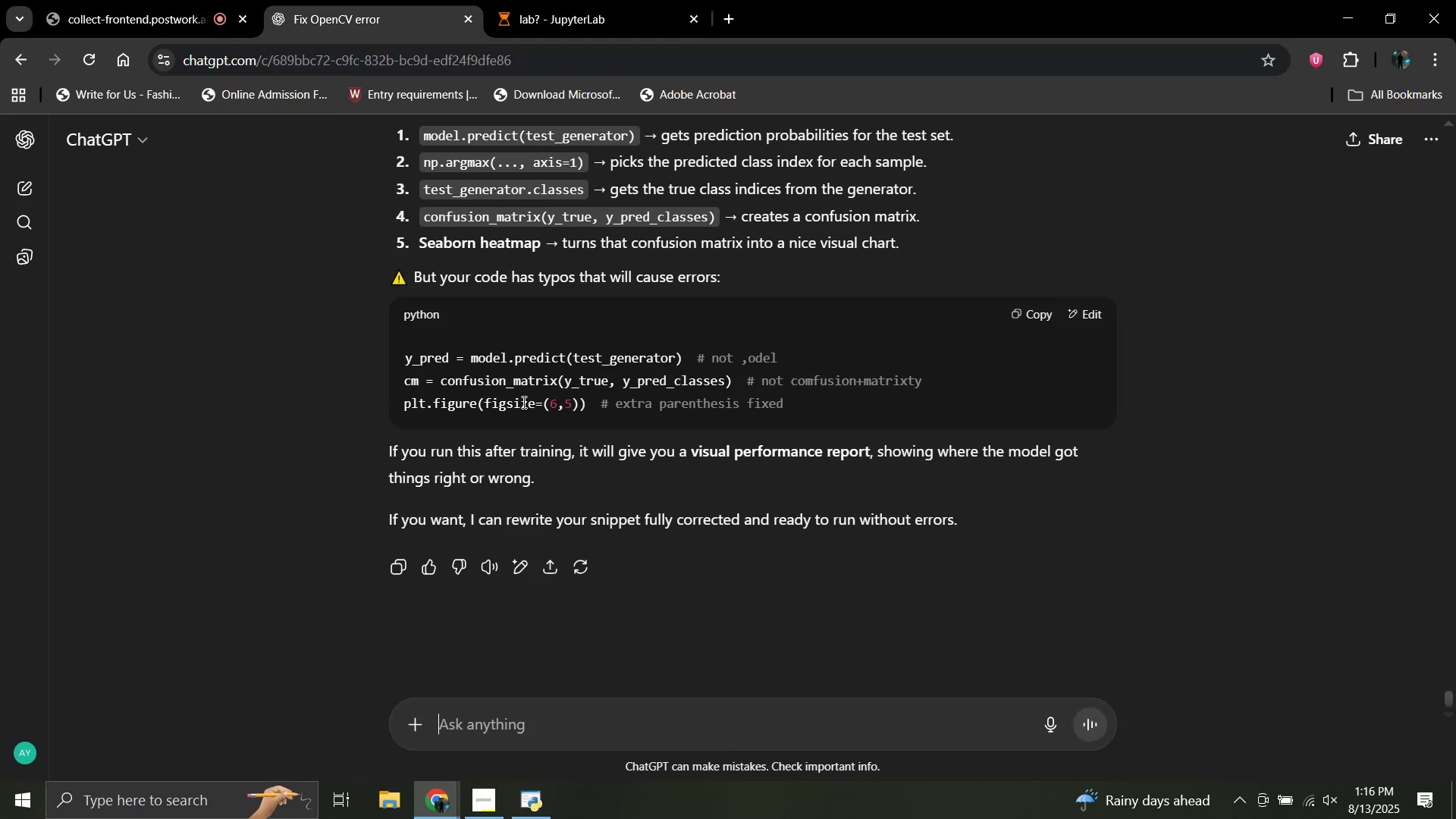 
left_click([549, 0])
 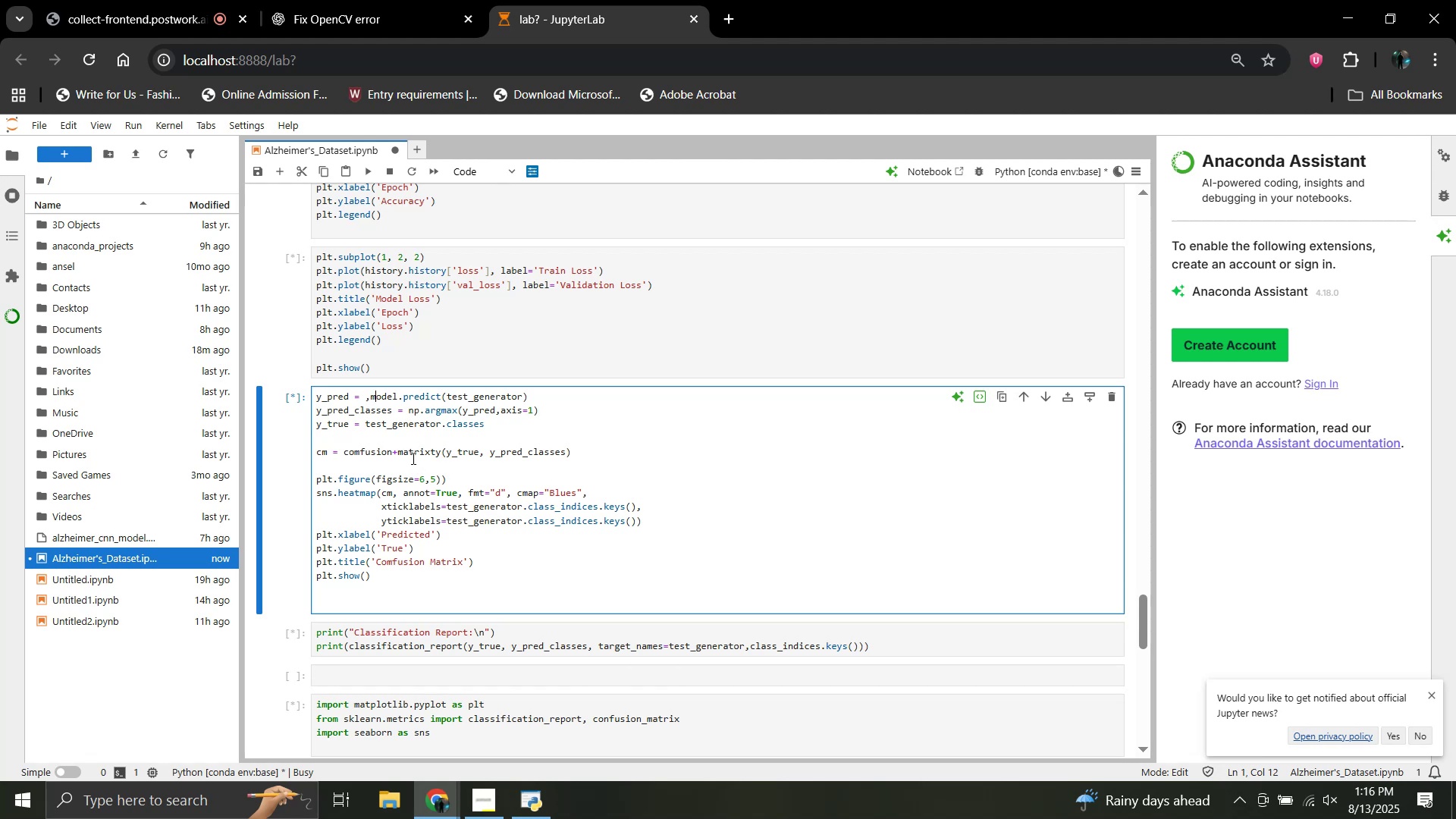 
left_click([395, 451])
 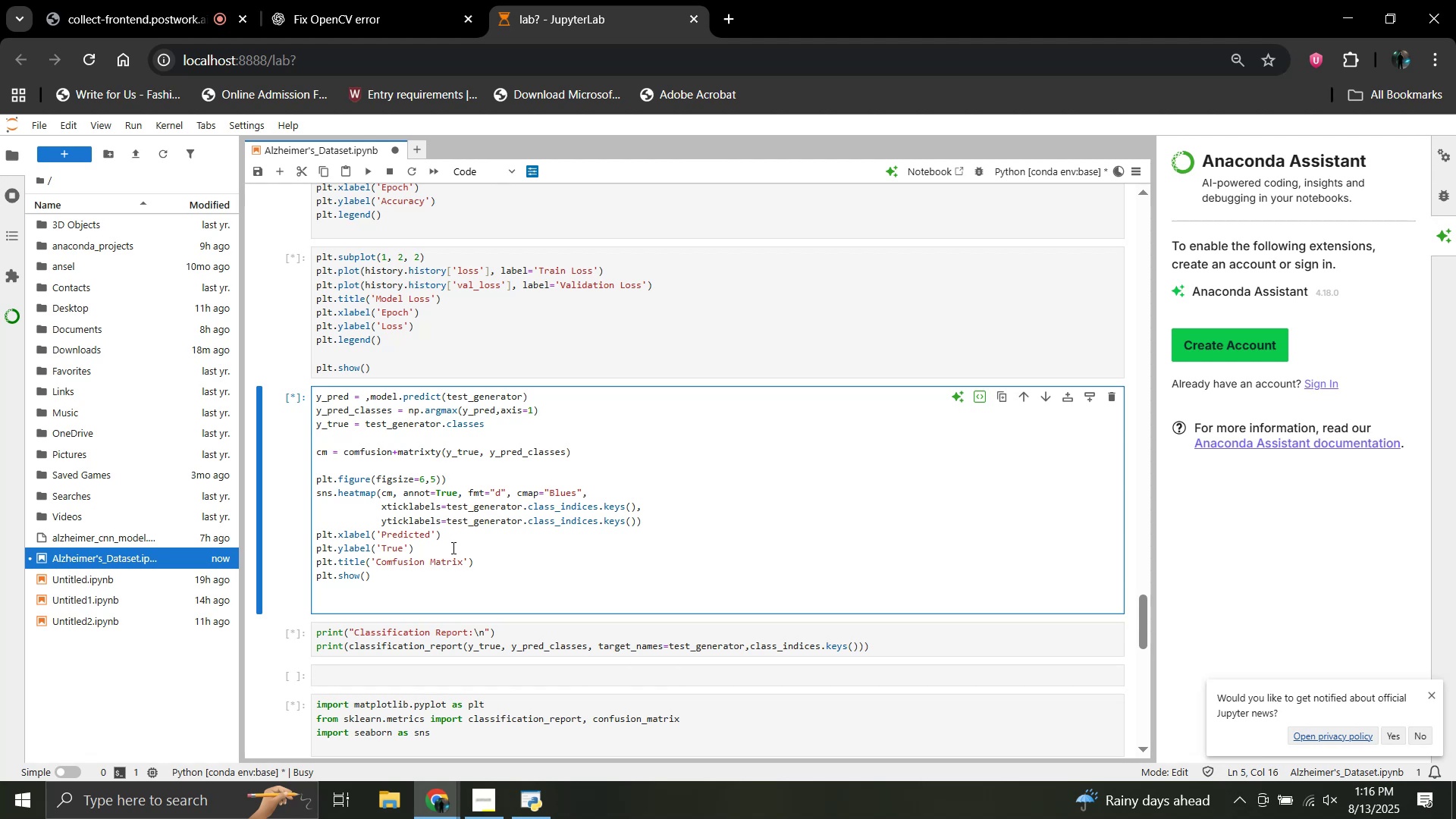 
key(Backspace)
 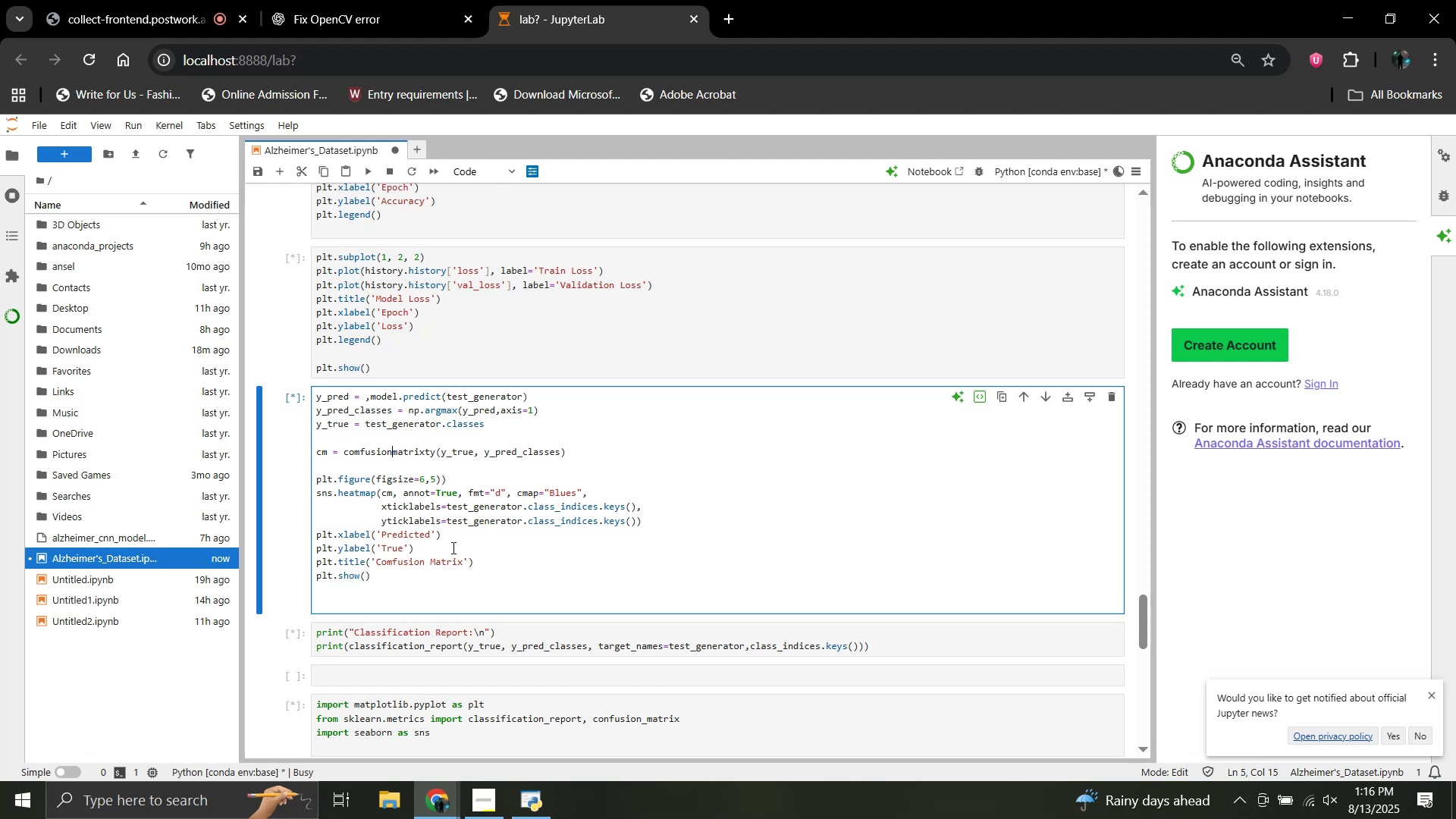 
key(Shift+Equal)
 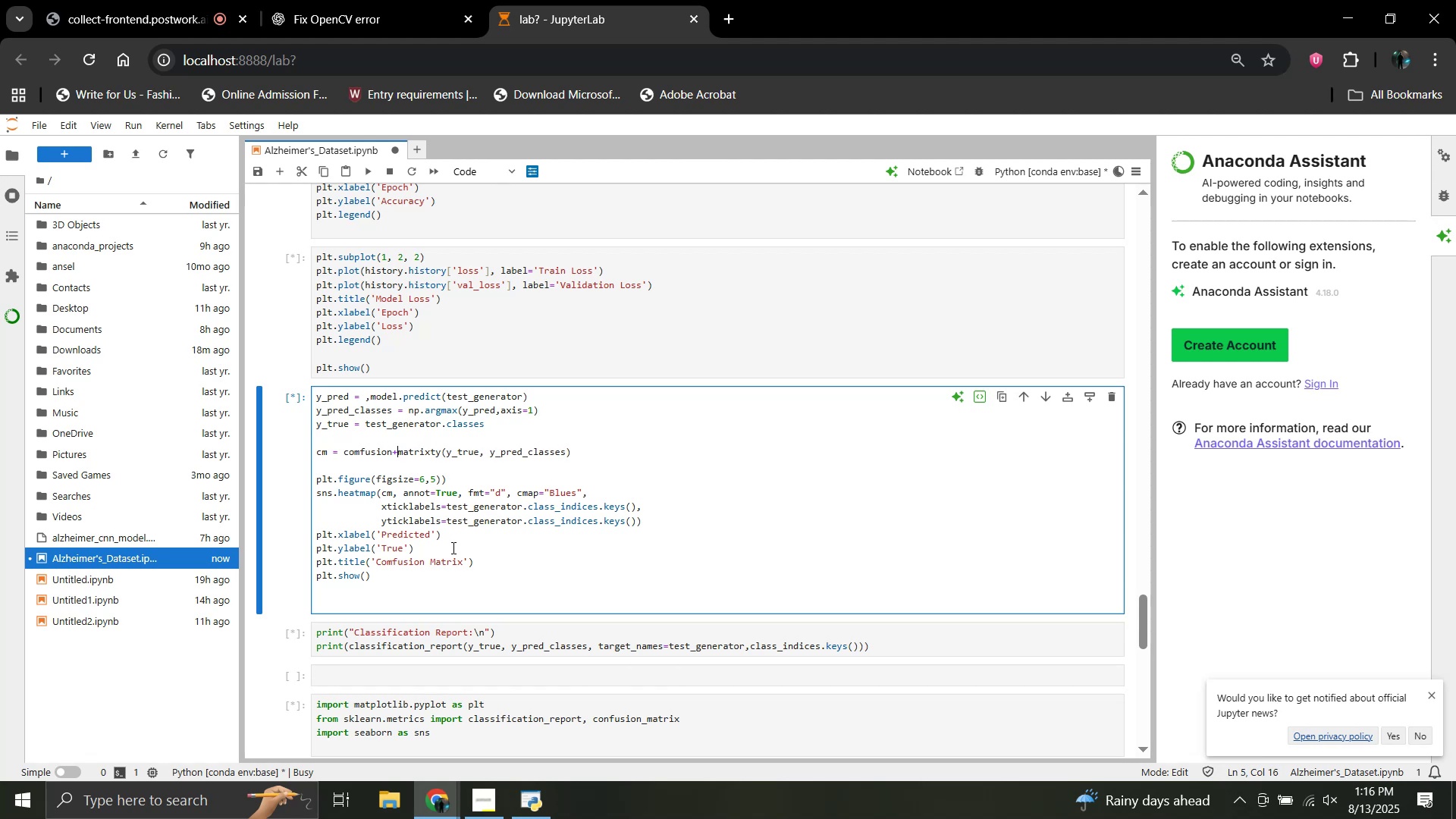 
key(Shift+ShiftLeft)
 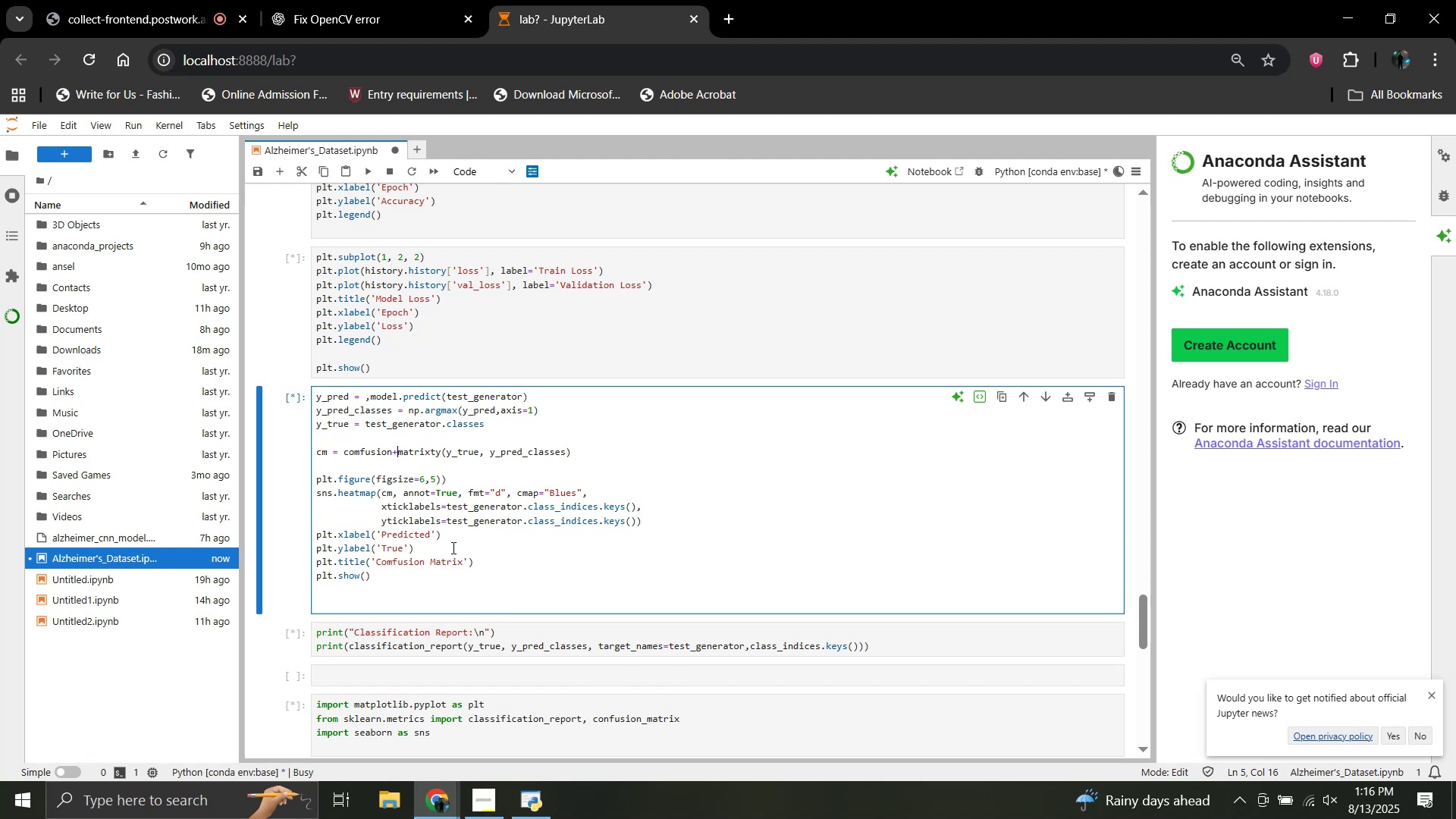 
key(Backspace)
 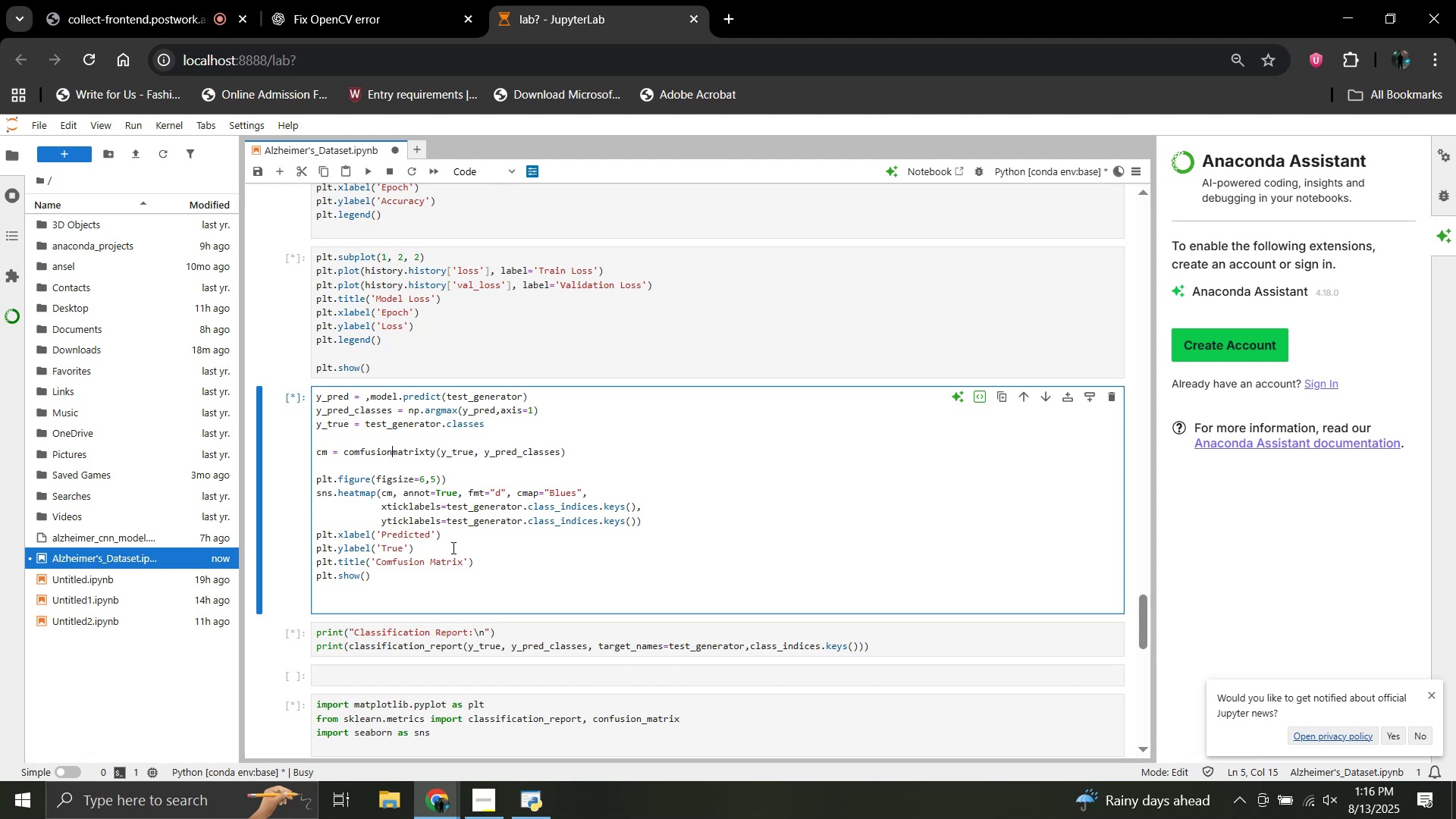 
key(Shift+Minus)
 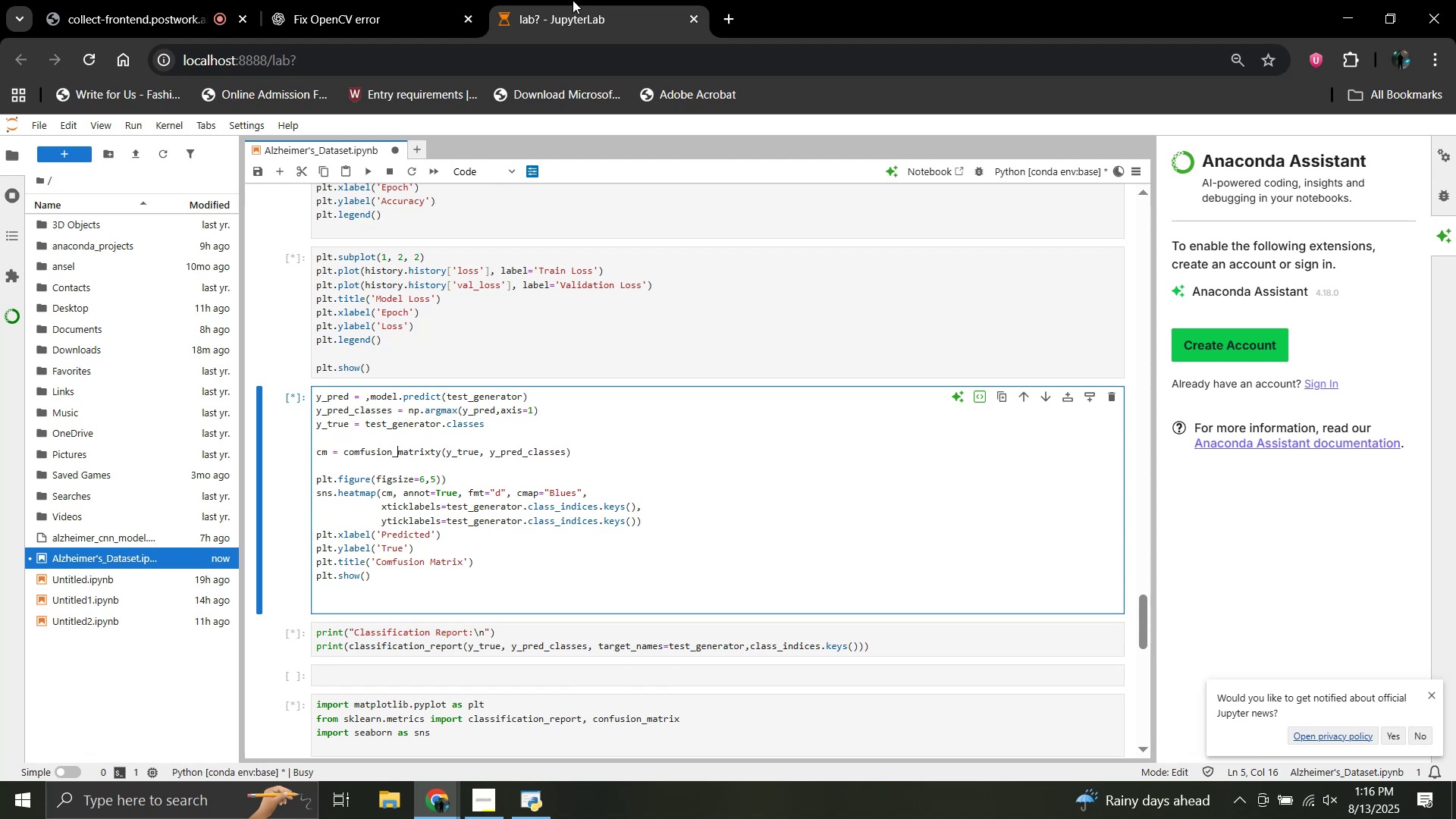 
double_click([364, 0])
 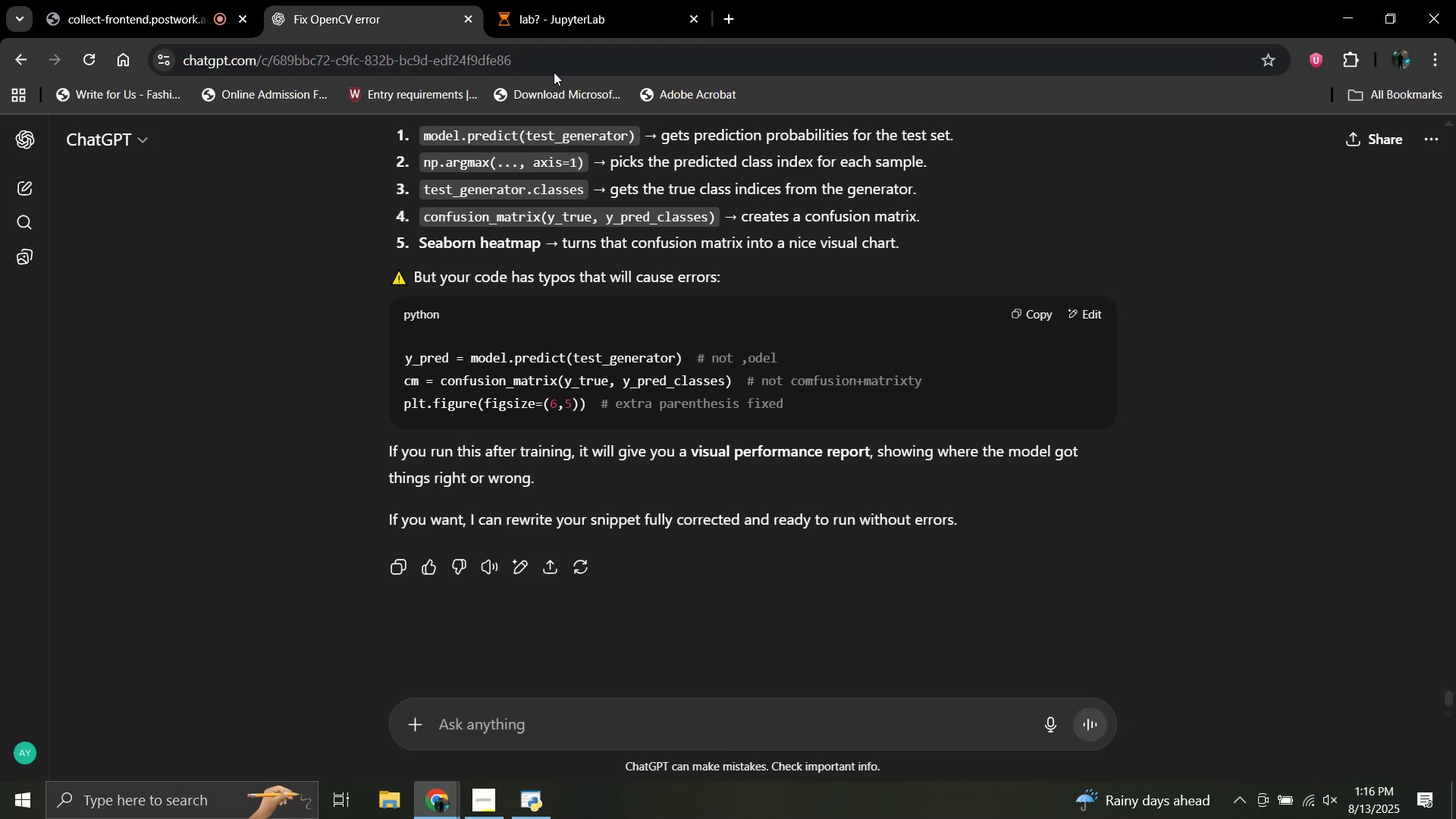 
left_click([563, 5])
 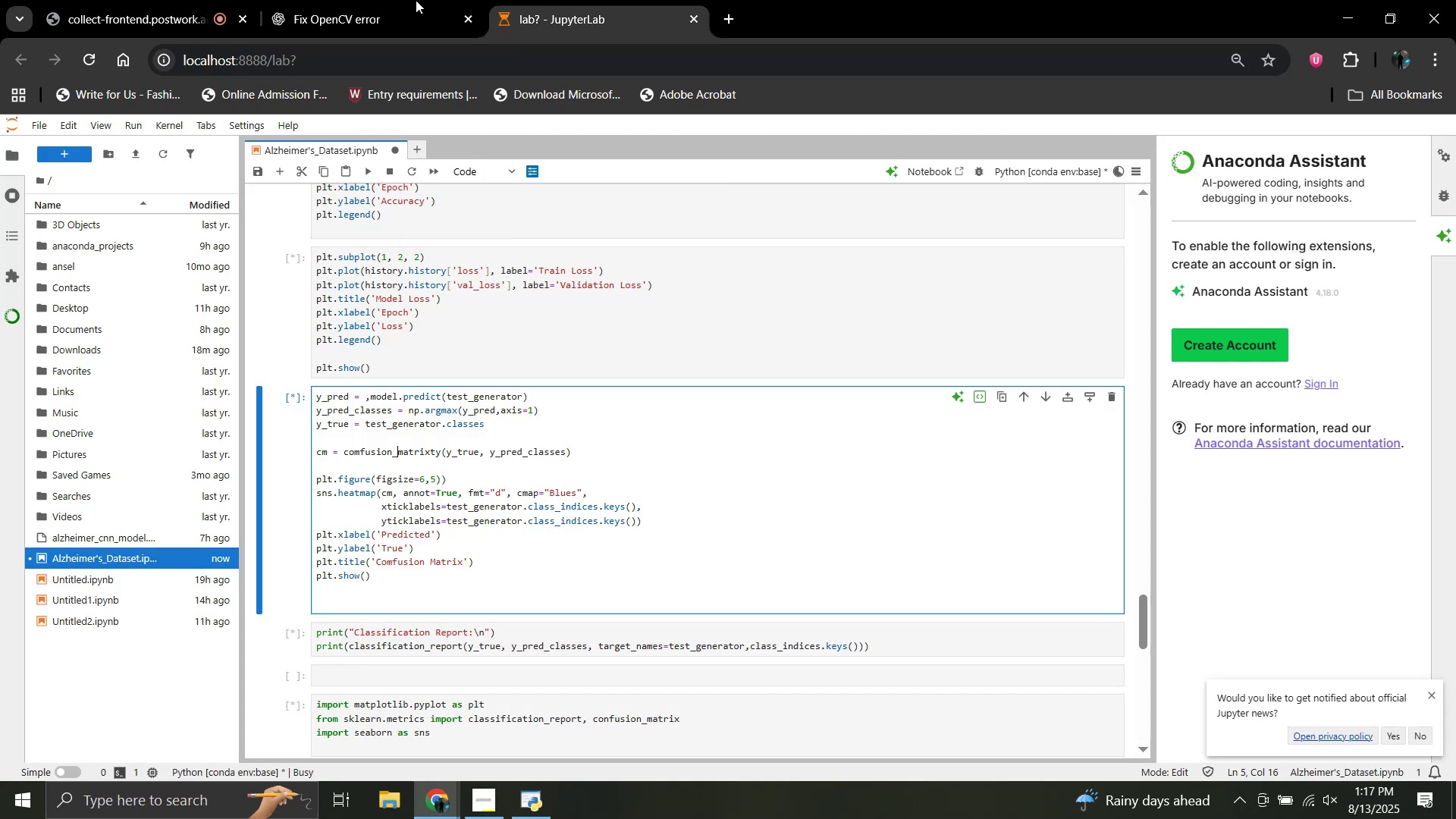 
left_click([396, 0])
 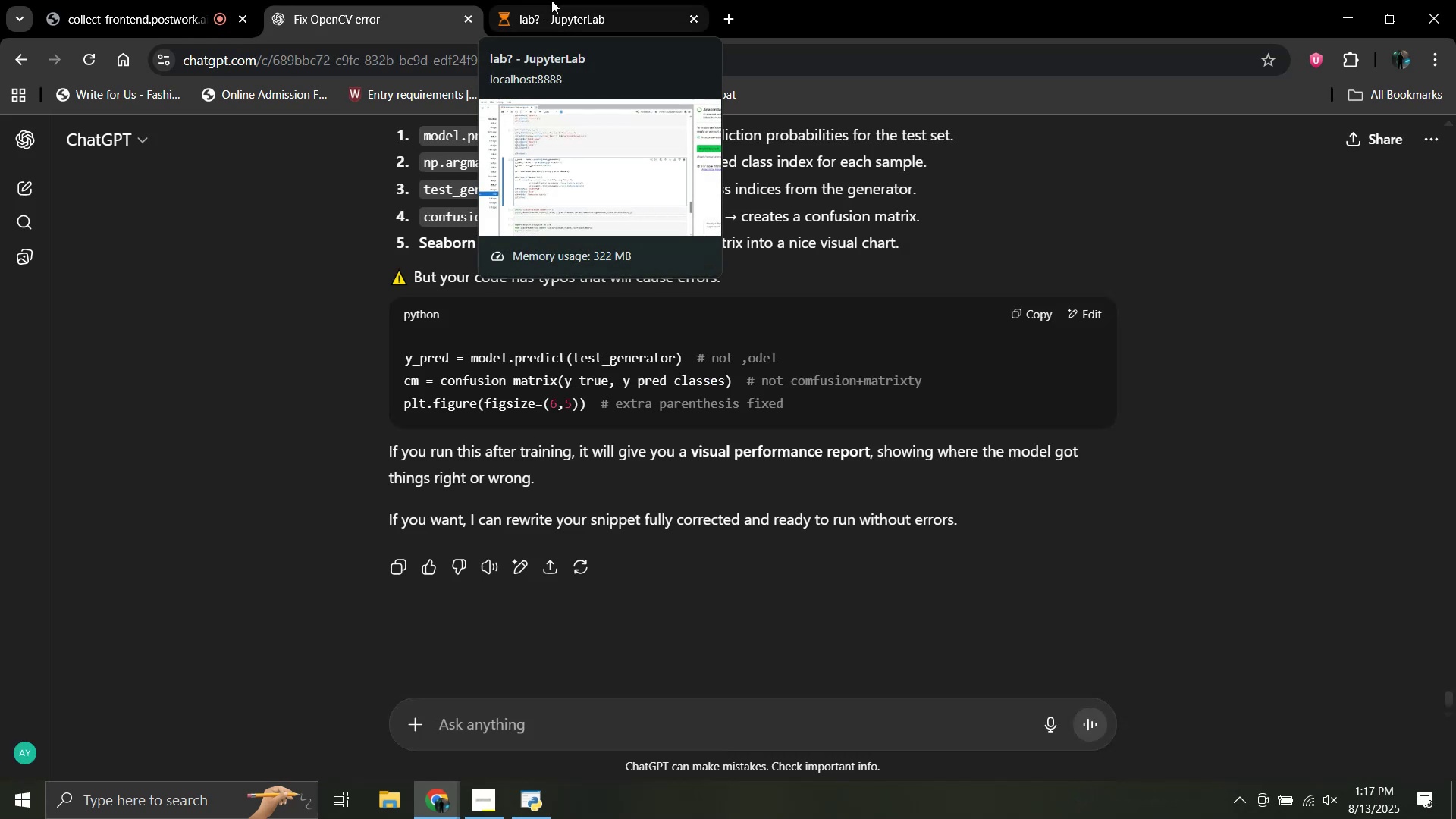 
wait(6.55)
 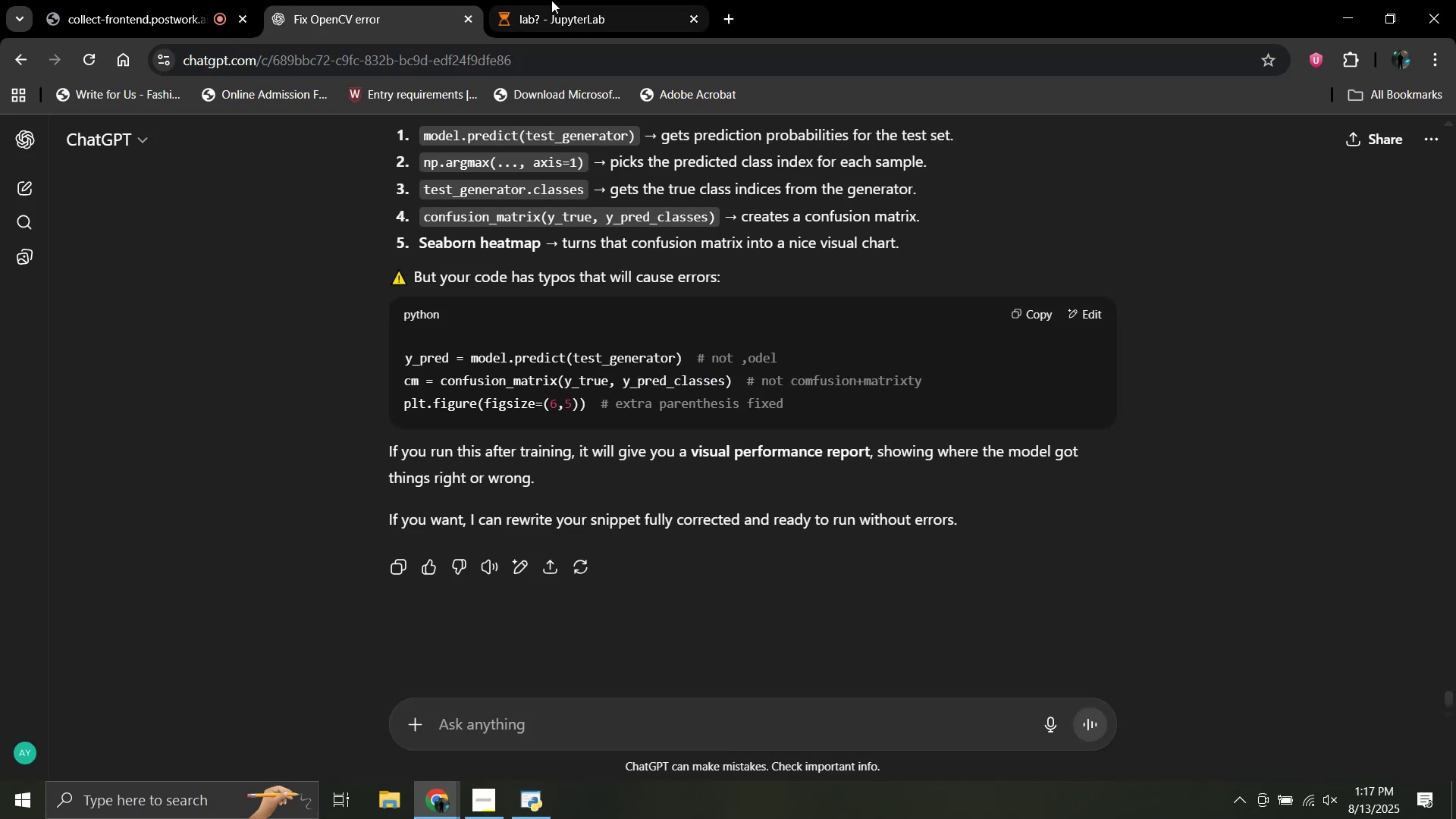 
left_click([551, 0])
 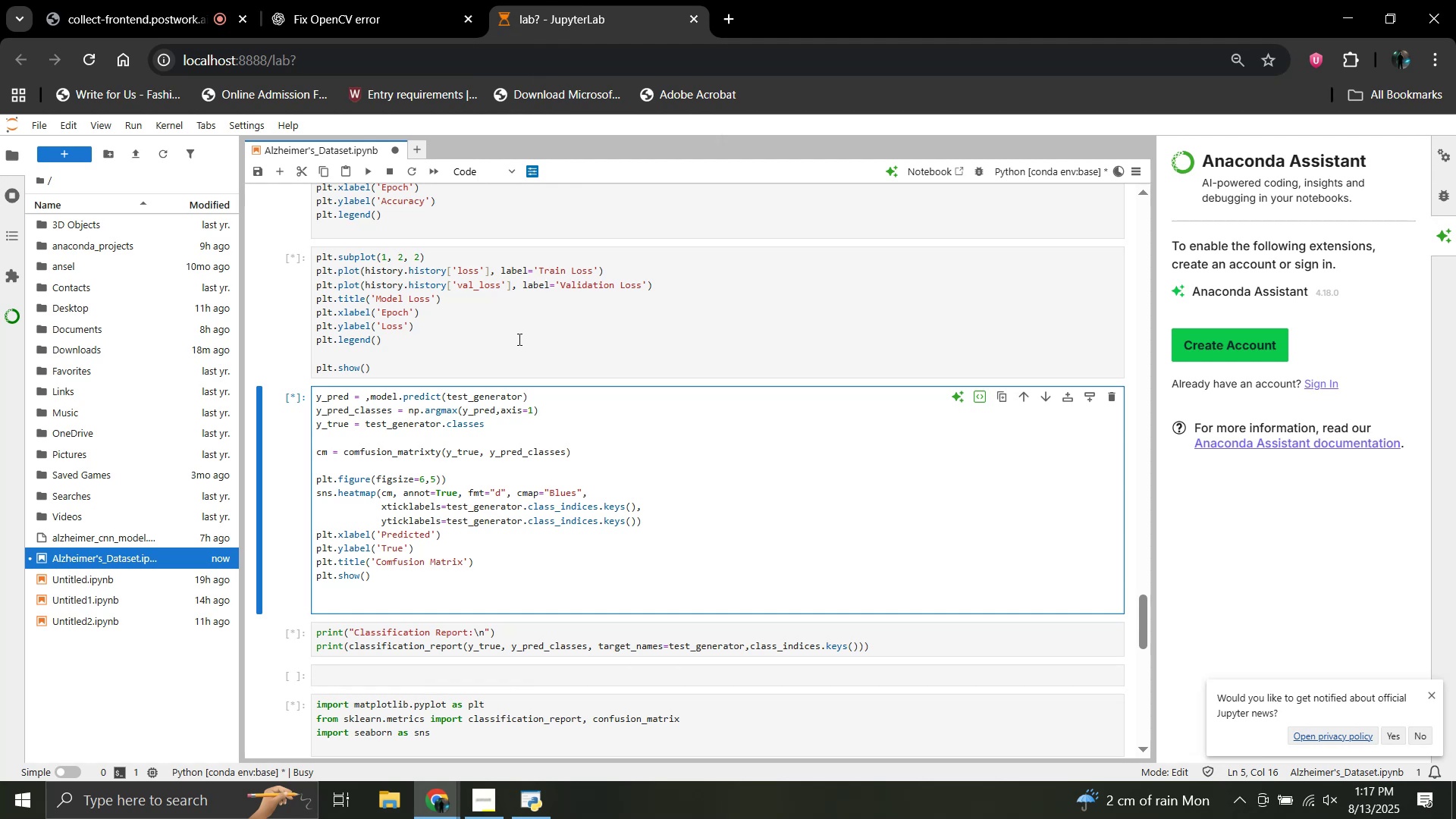 
wait(8.2)
 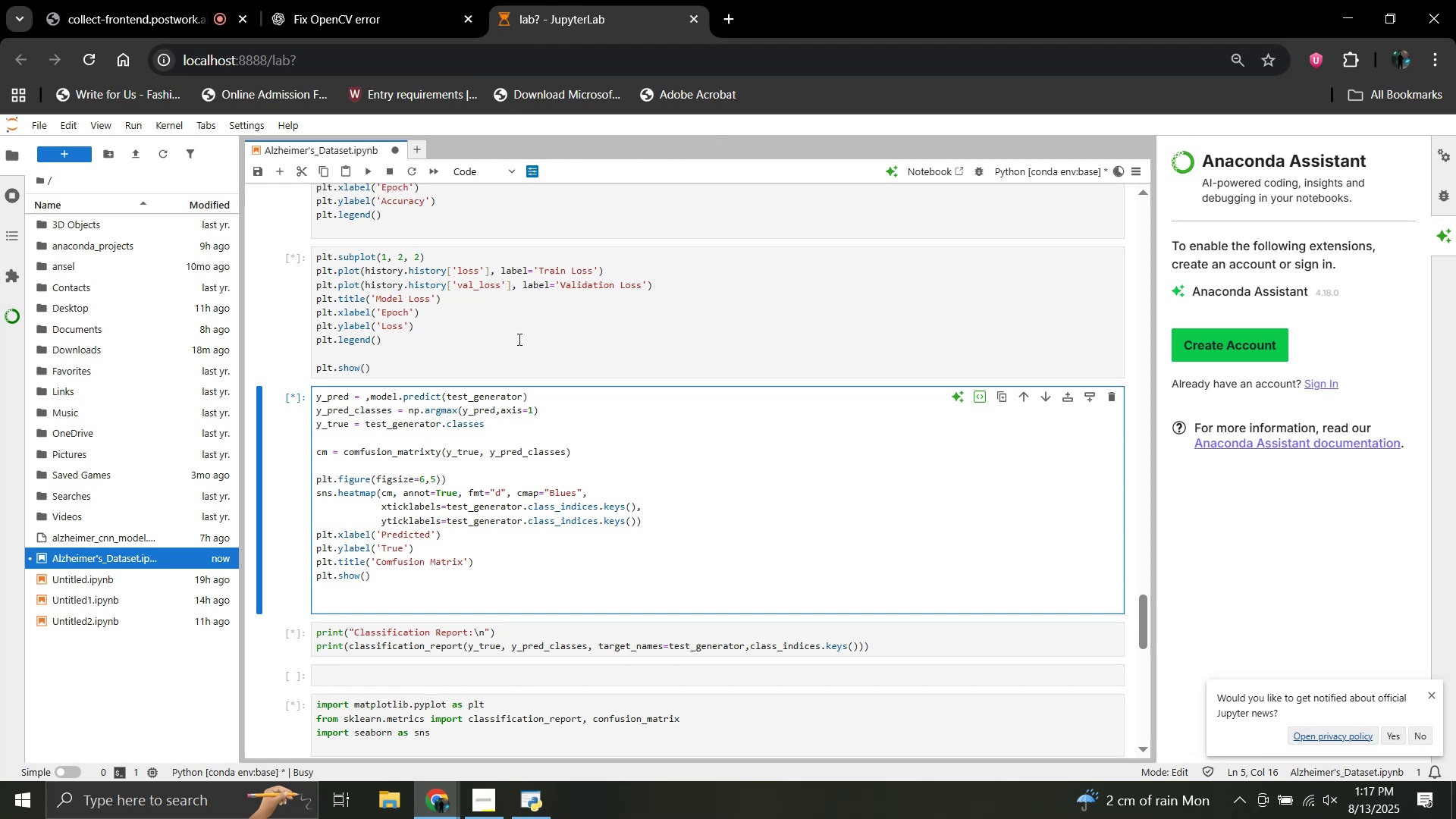 
left_click([340, 0])
 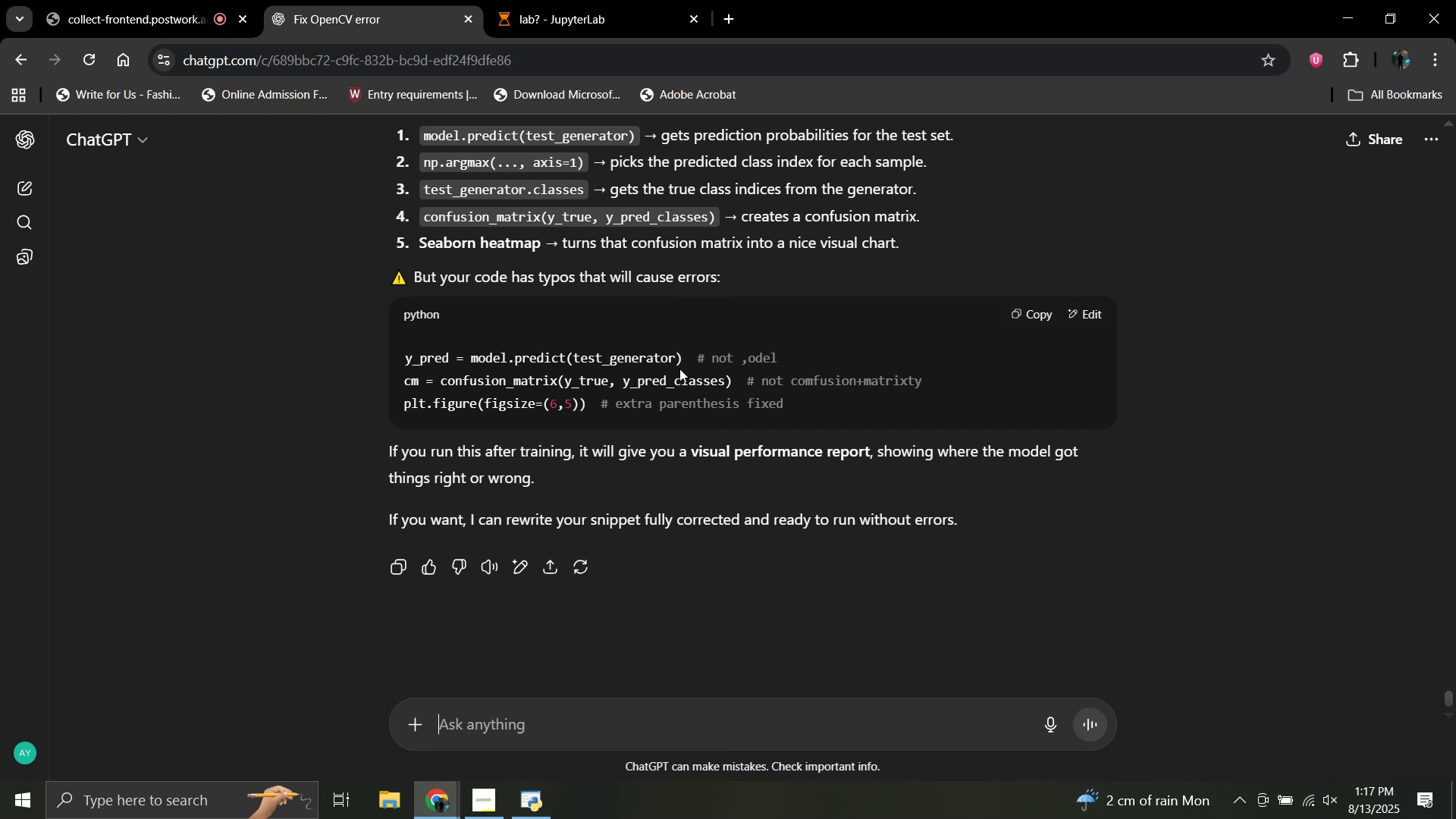 
left_click([618, 0])
 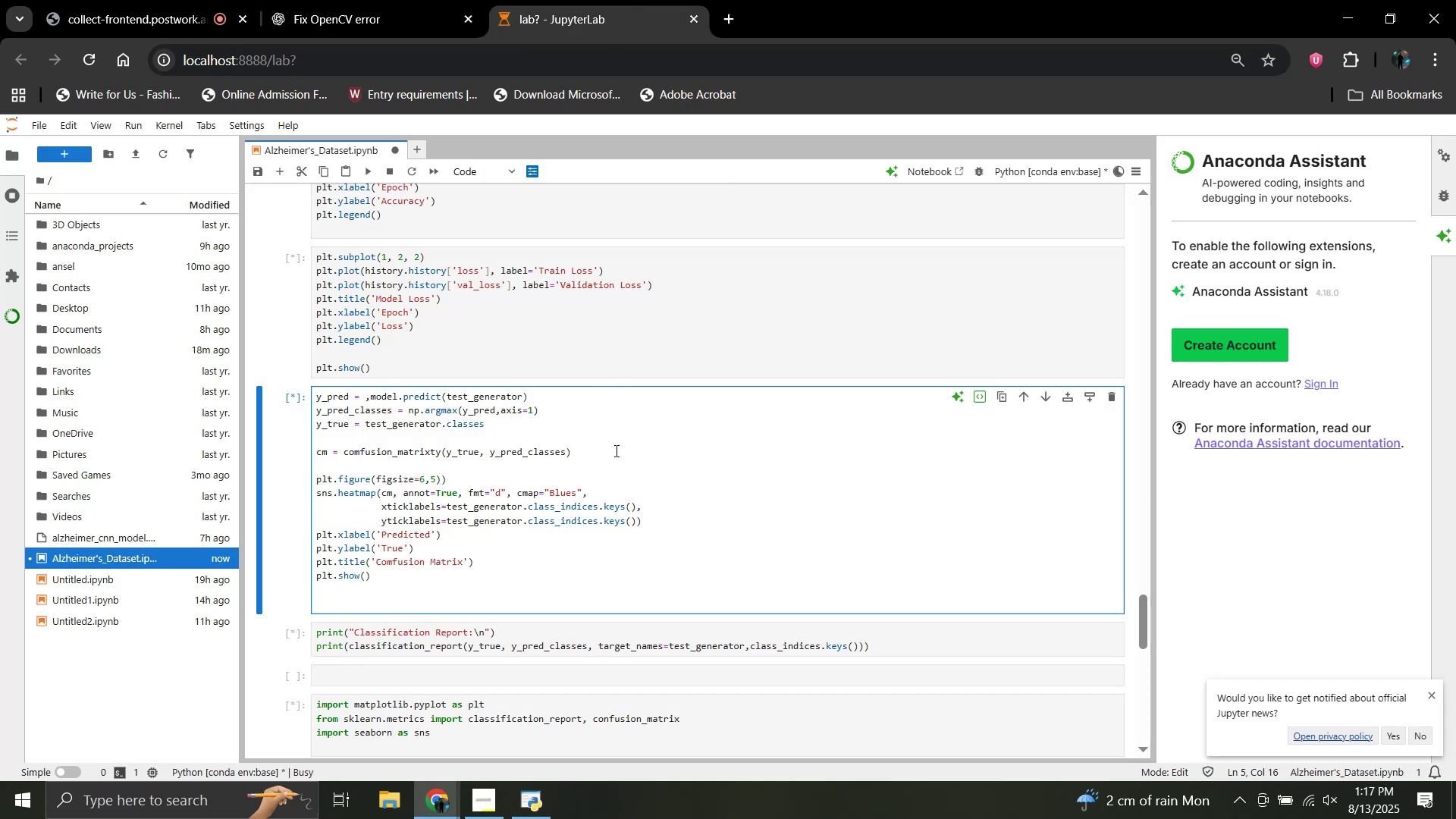 
scroll: coordinate [615, 476], scroll_direction: up, amount: 36.0
 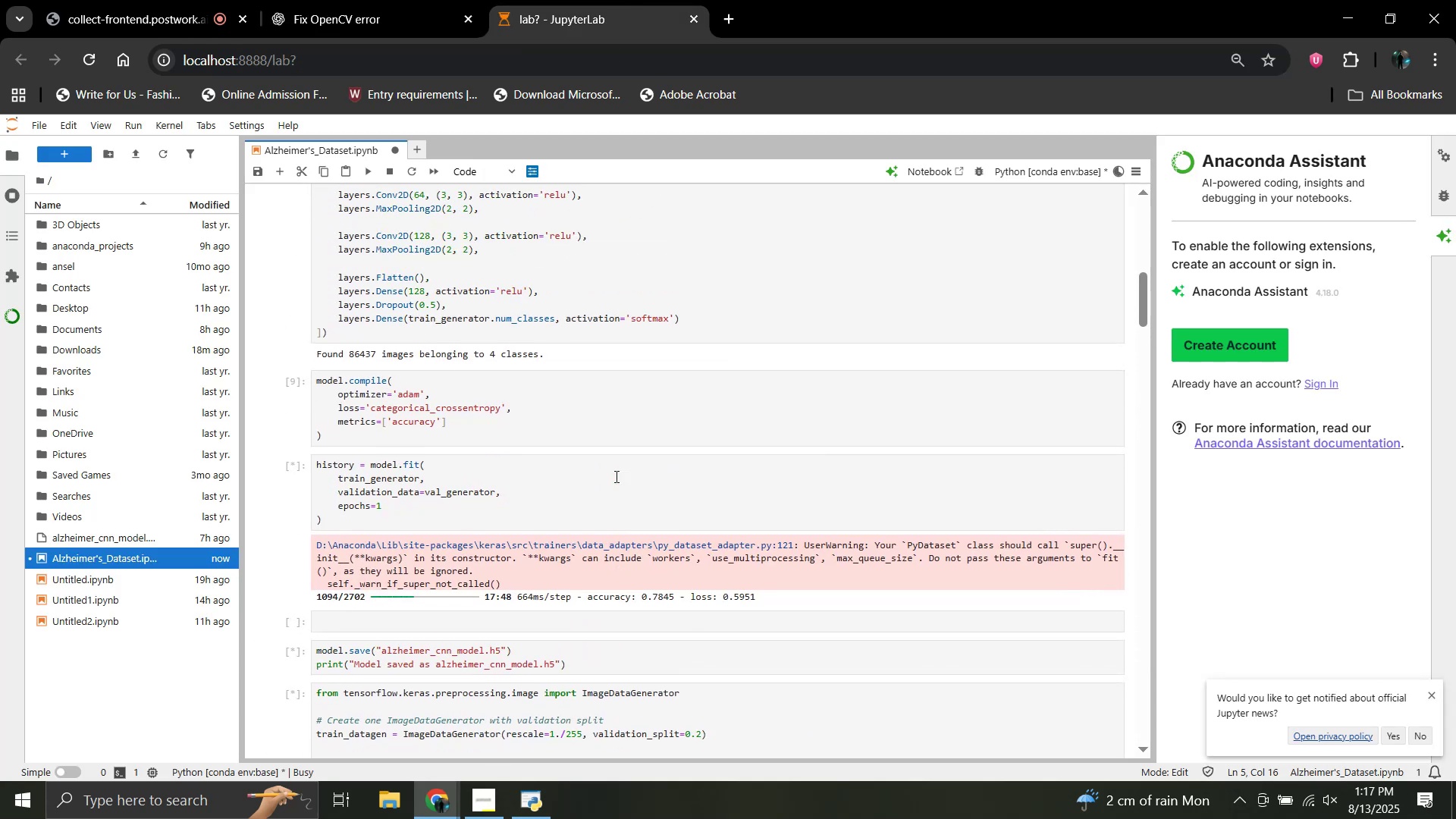 
wait(5.54)
 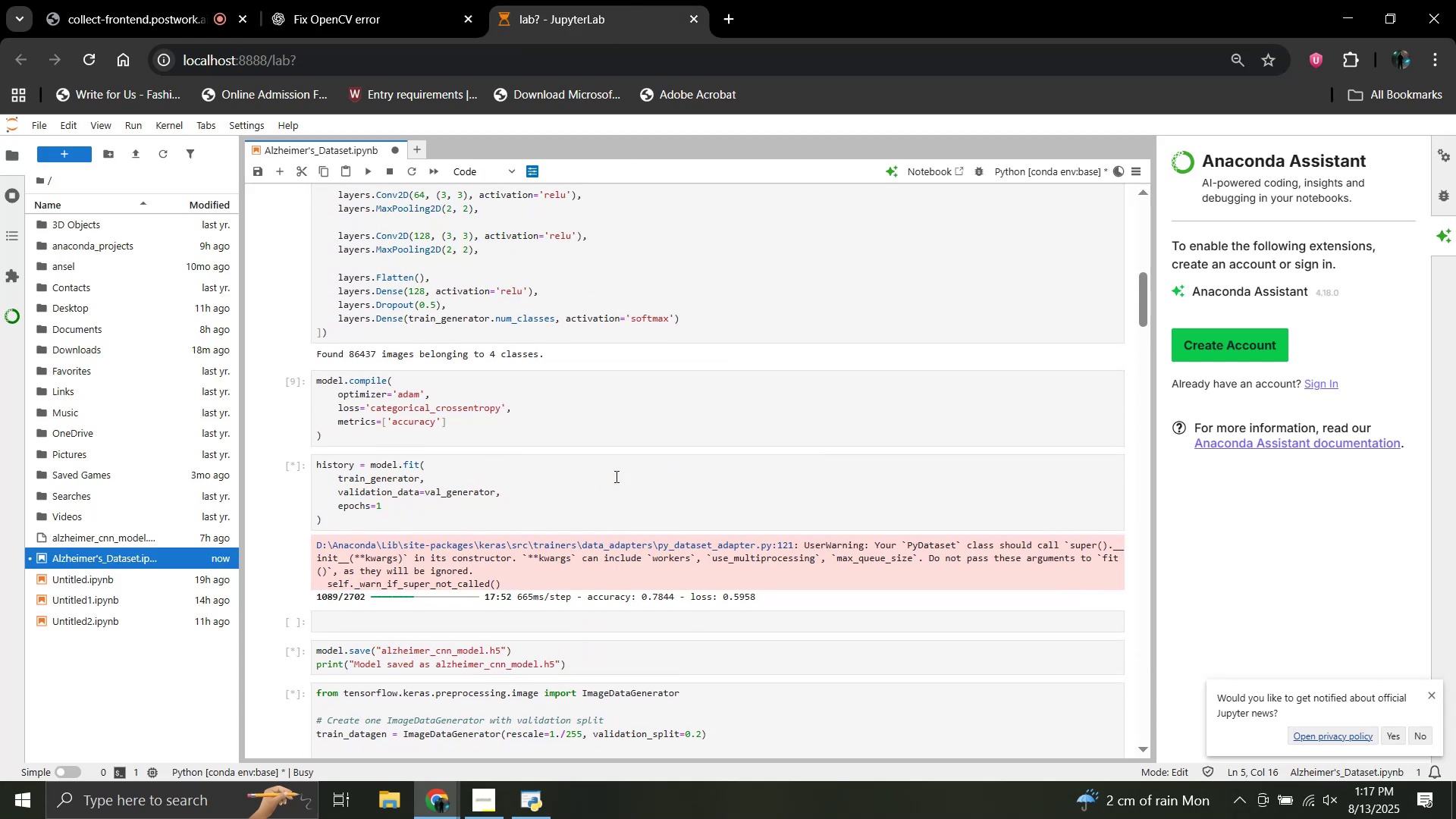 
left_click([190, 0])
 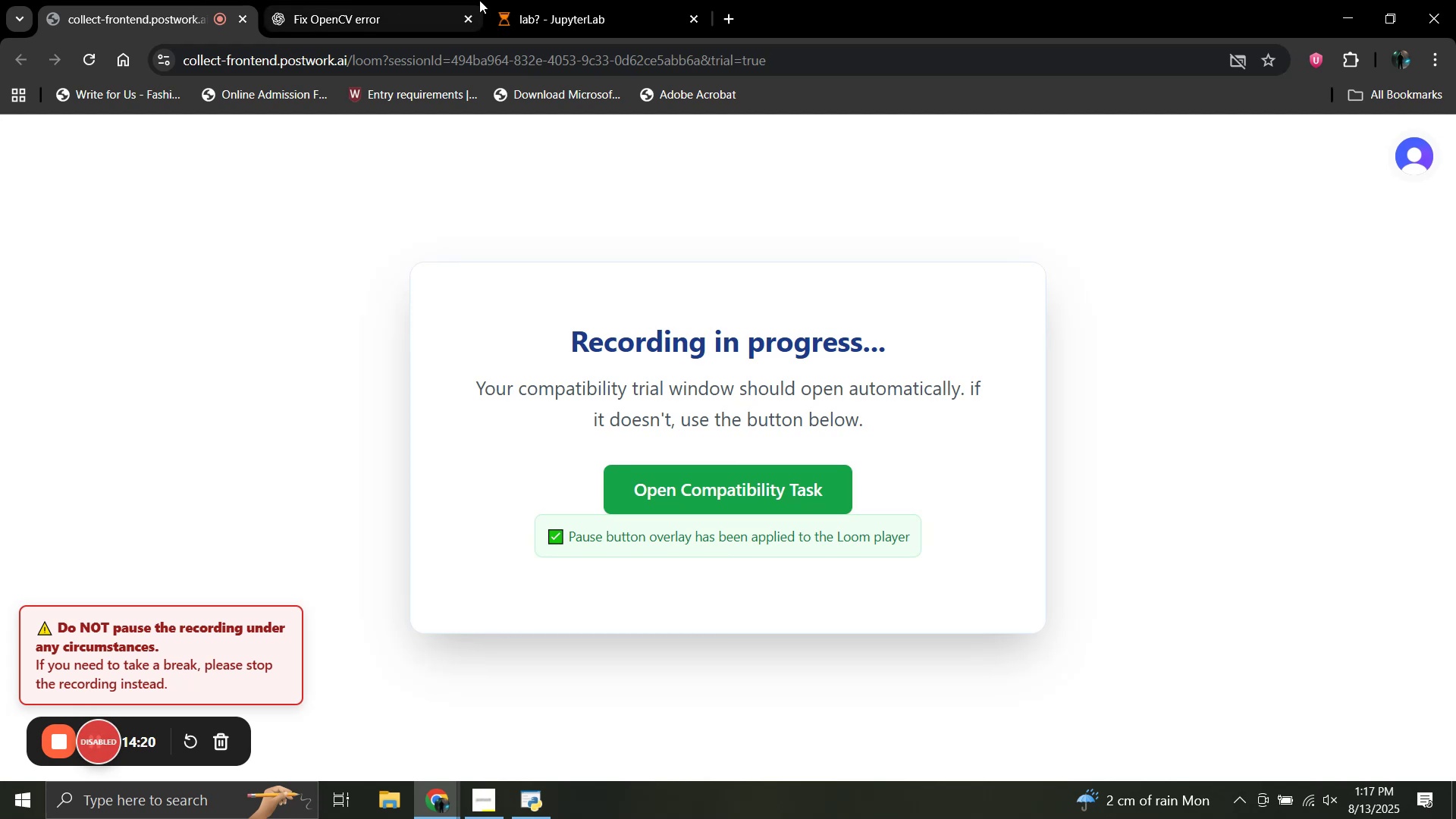 
left_click([570, 0])
 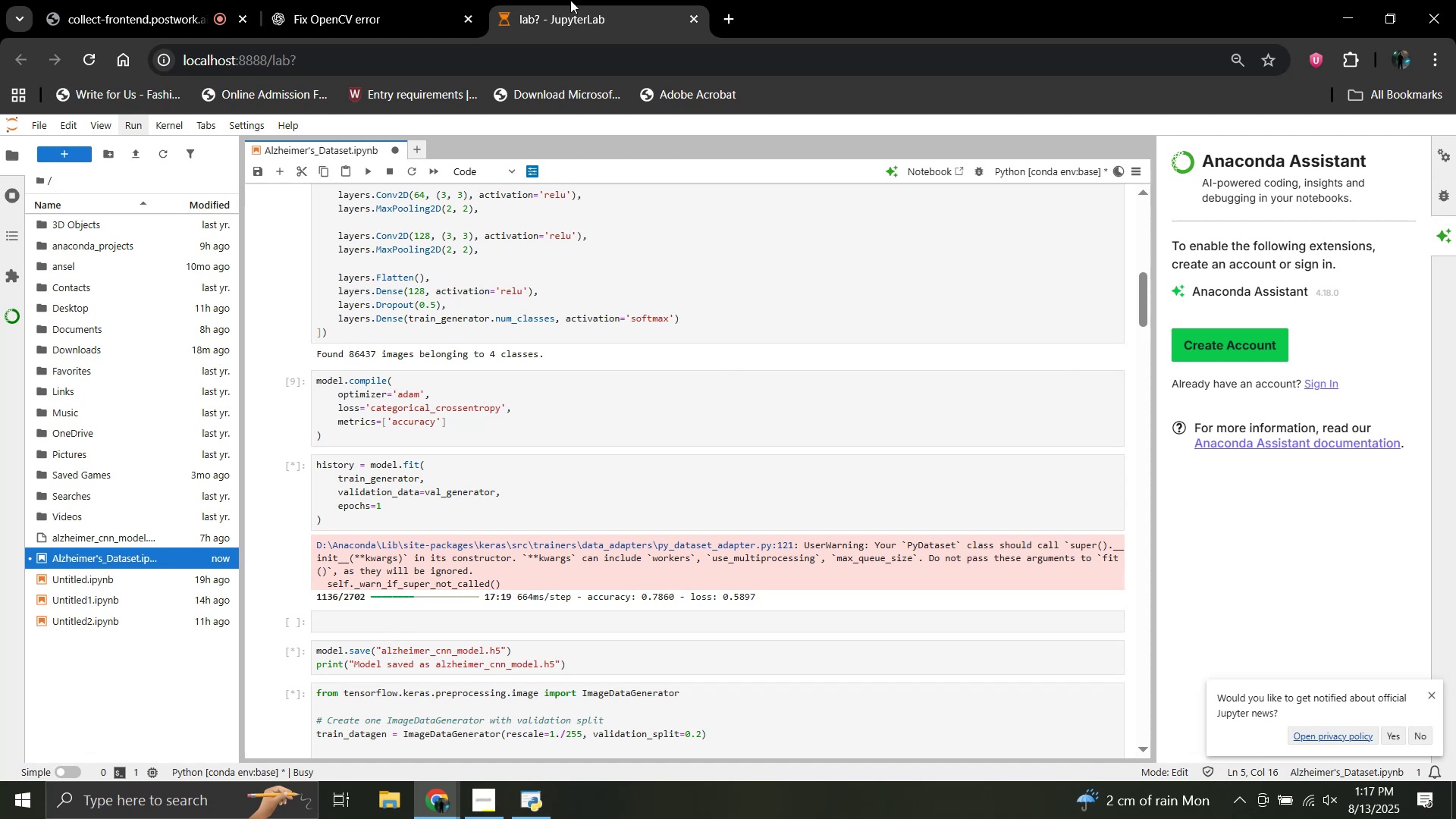 
wait(29.28)
 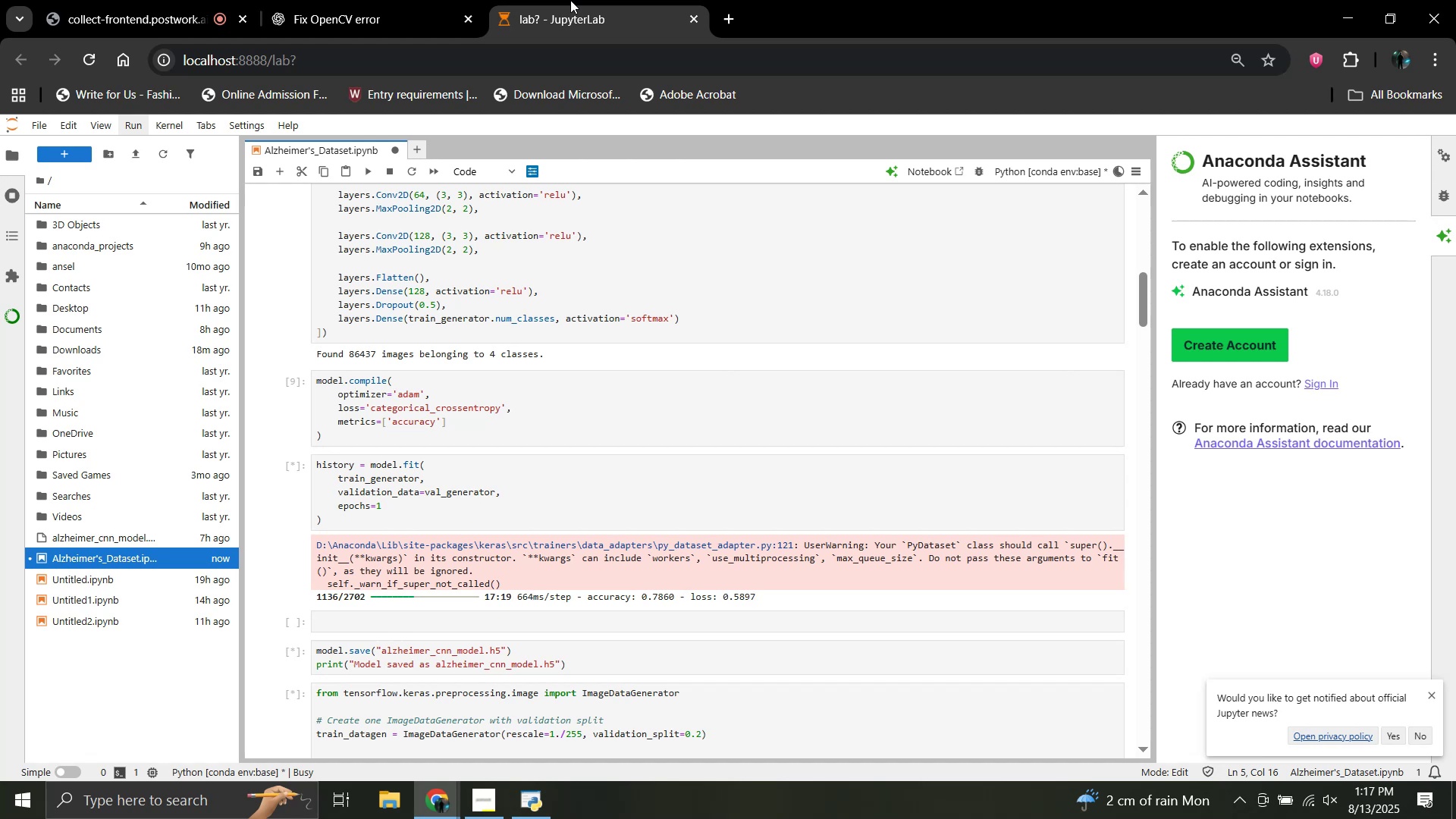 
scroll: coordinate [536, 438], scroll_direction: down, amount: 1.0
 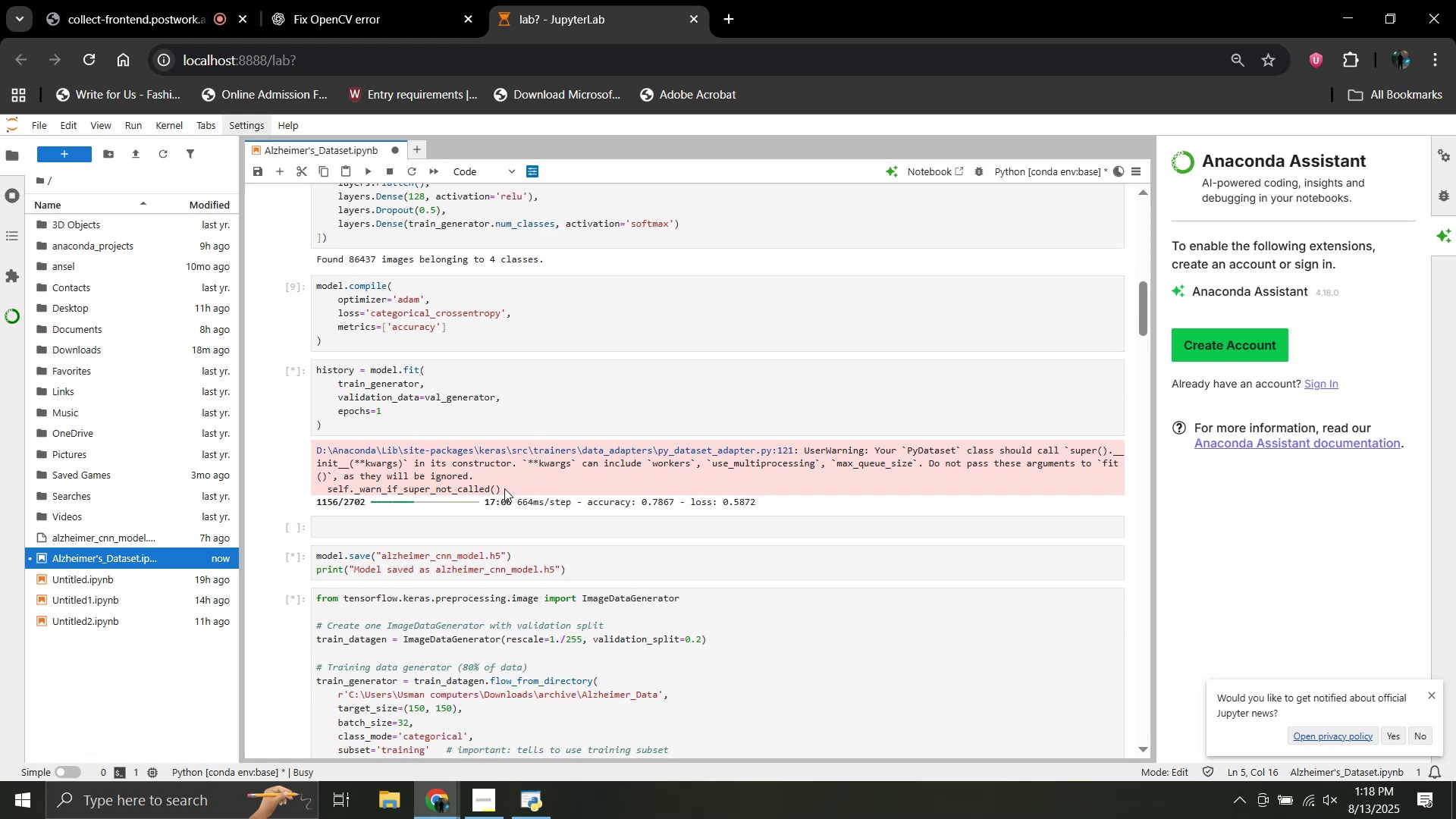 
wait(13.23)
 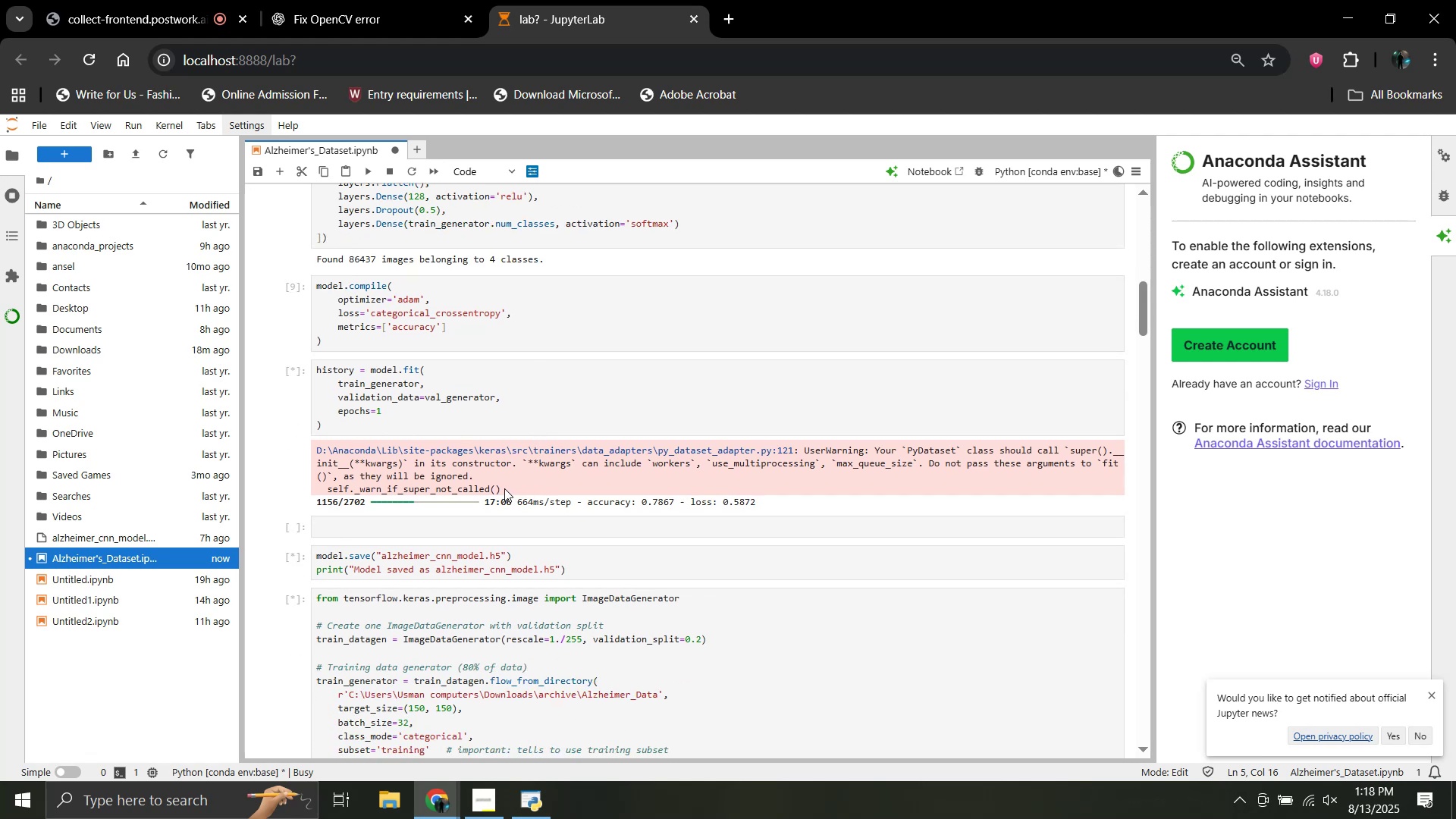 
scroll: coordinate [504, 488], scroll_direction: down, amount: 36.0
 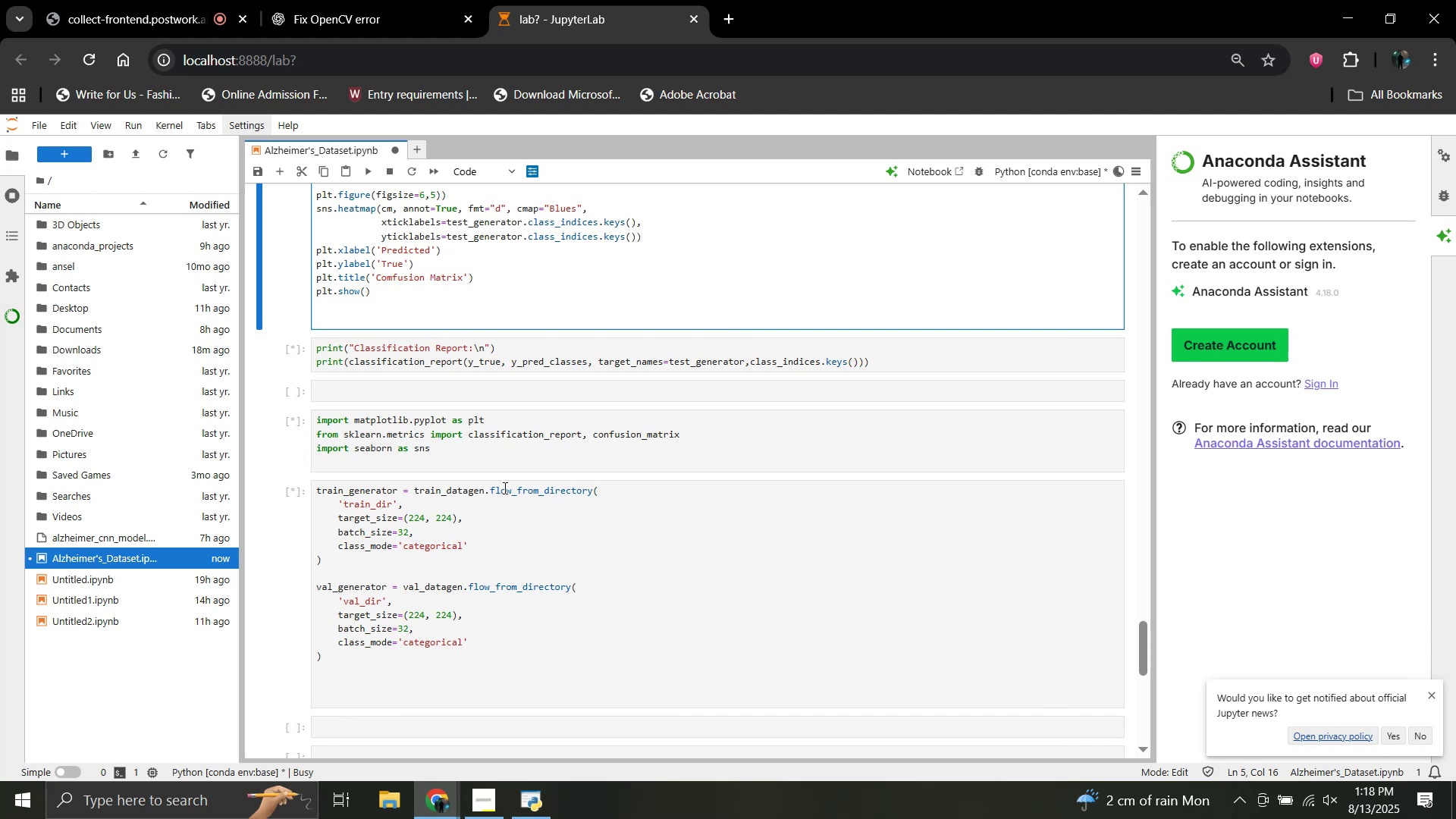 
wait(8.94)
 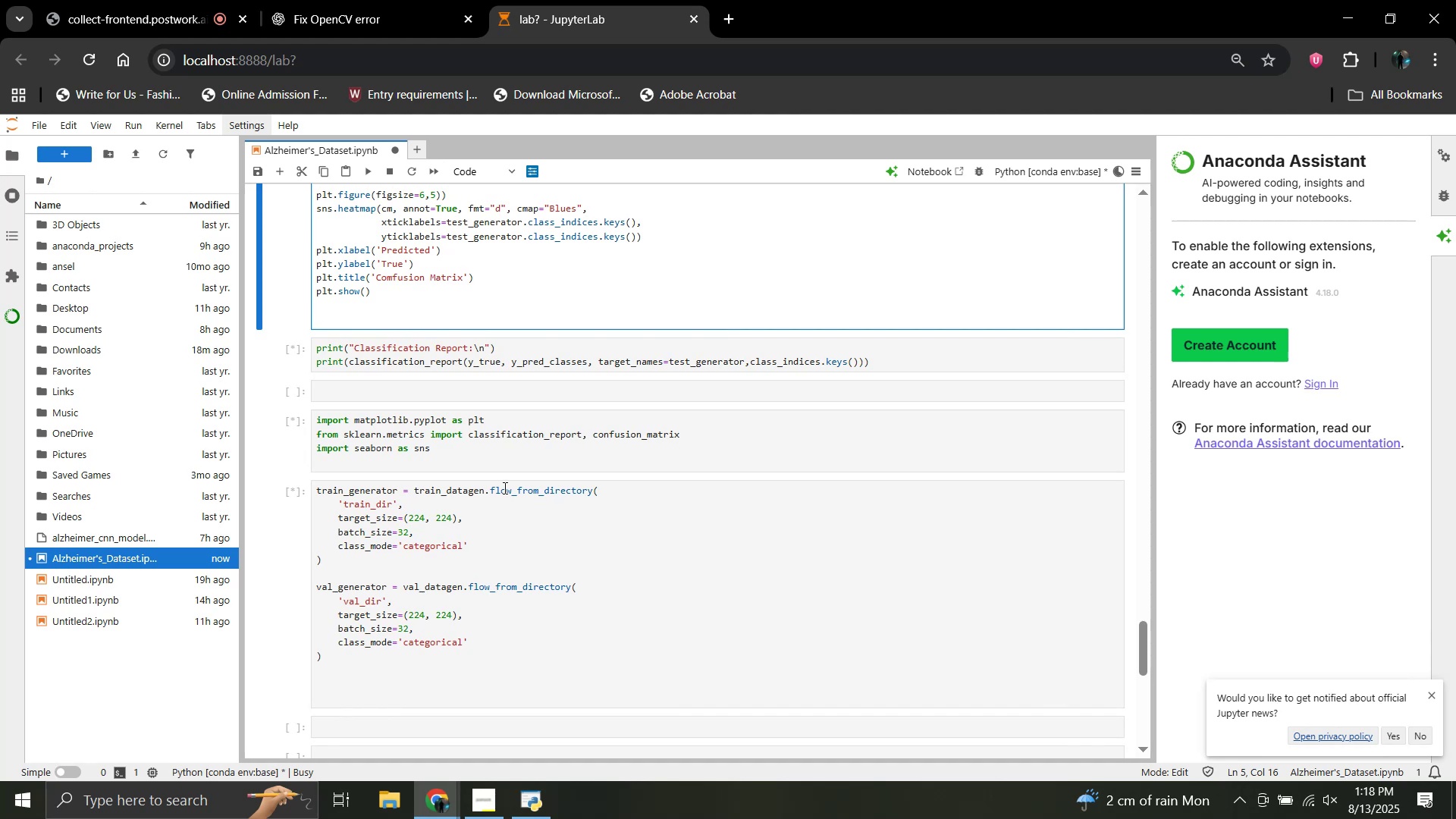 
scroll: coordinate [507, 463], scroll_direction: up, amount: 3.0
 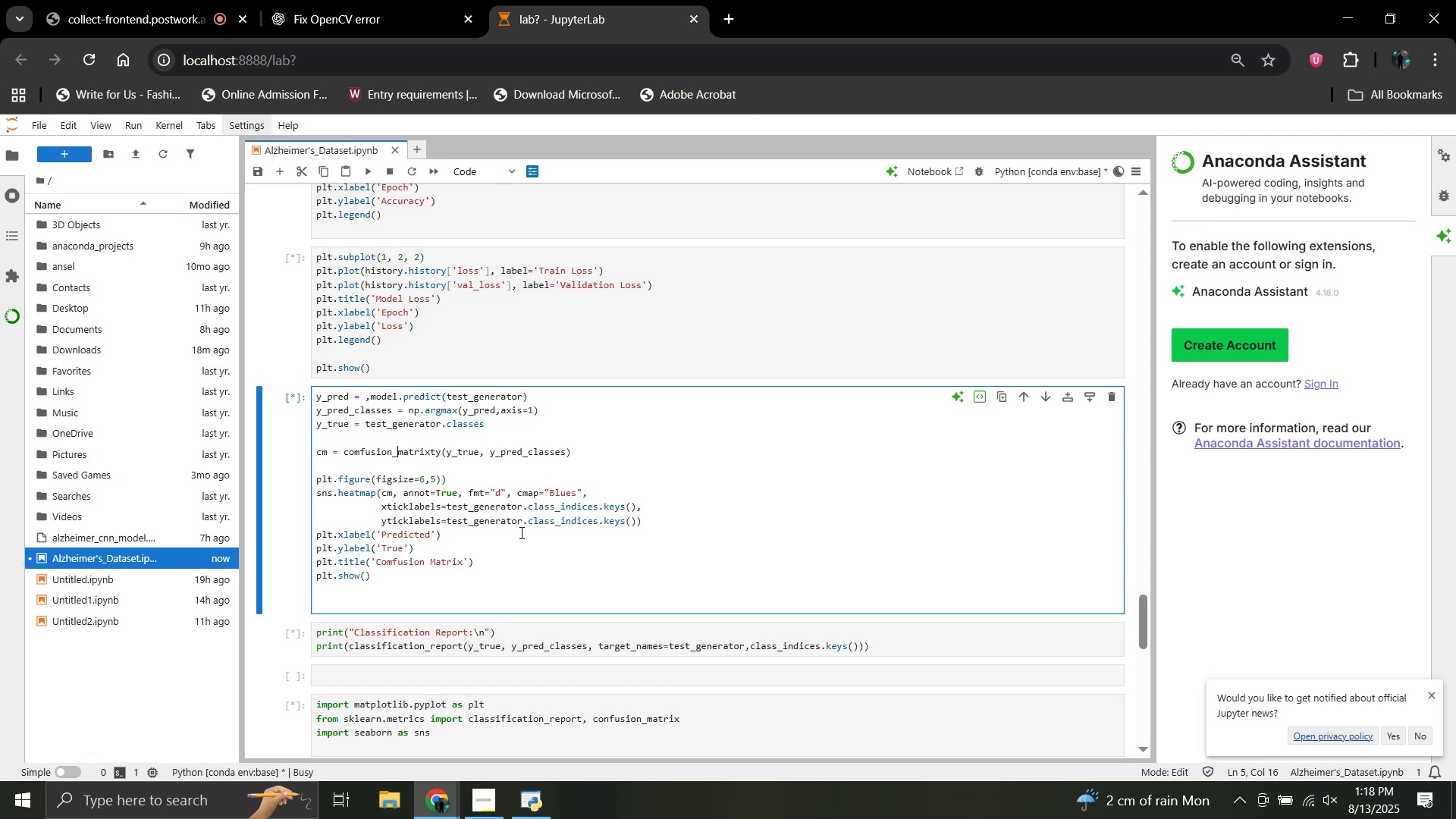 
wait(17.5)
 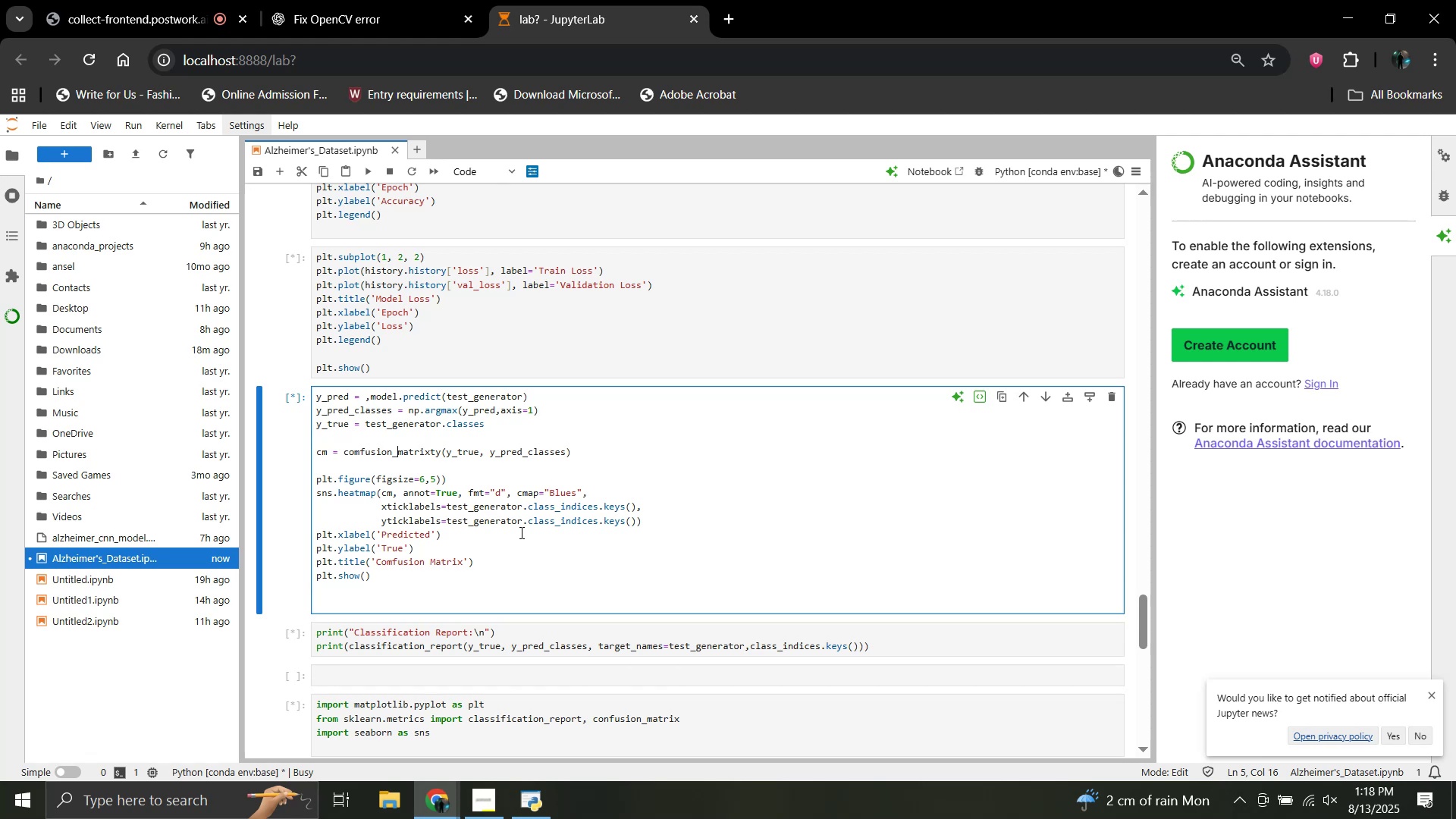 
scroll: coordinate [528, 462], scroll_direction: down, amount: 1.0
 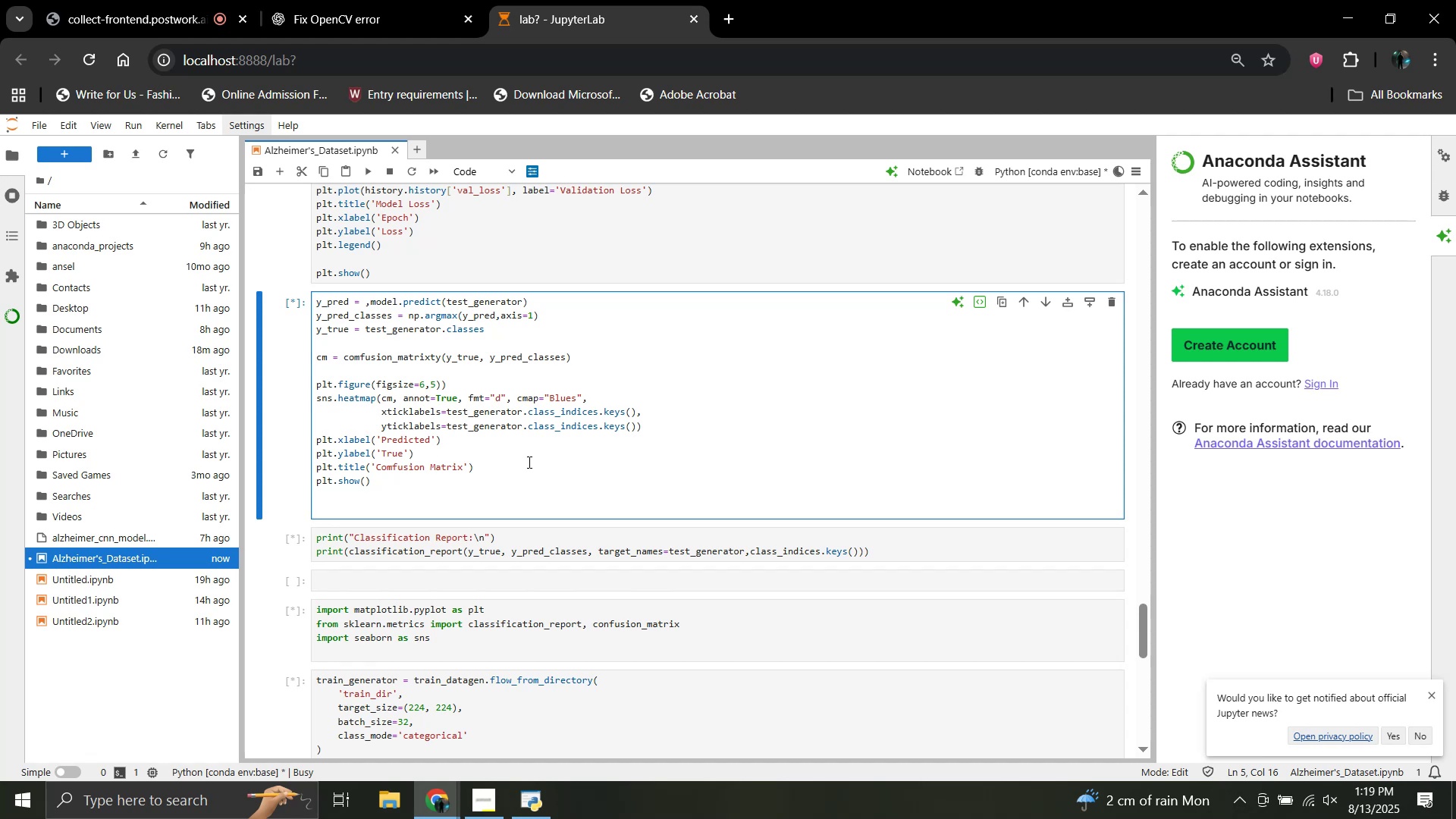 
wait(27.83)
 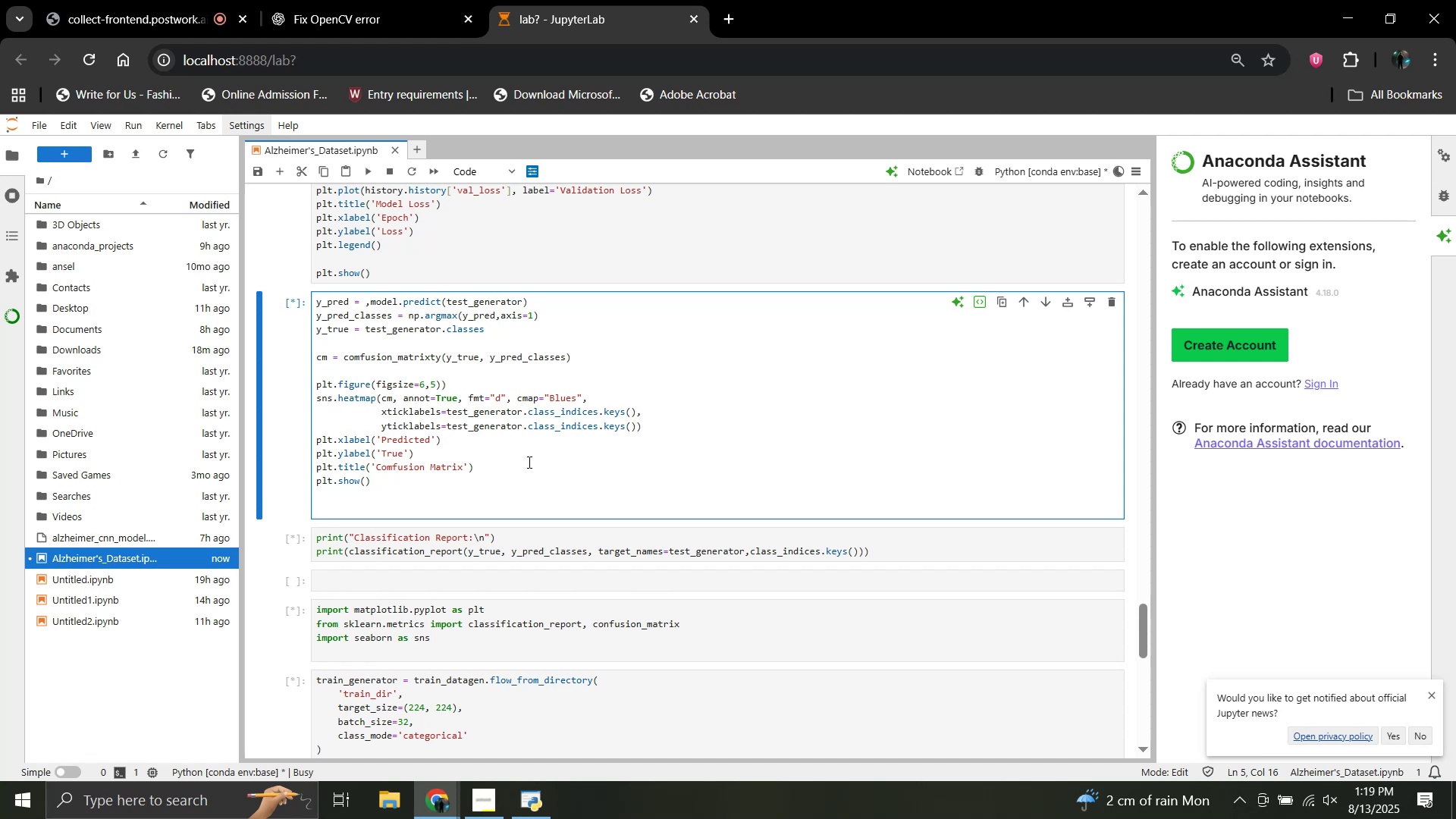 
scroll: coordinate [535, 390], scroll_direction: up, amount: 1.0
 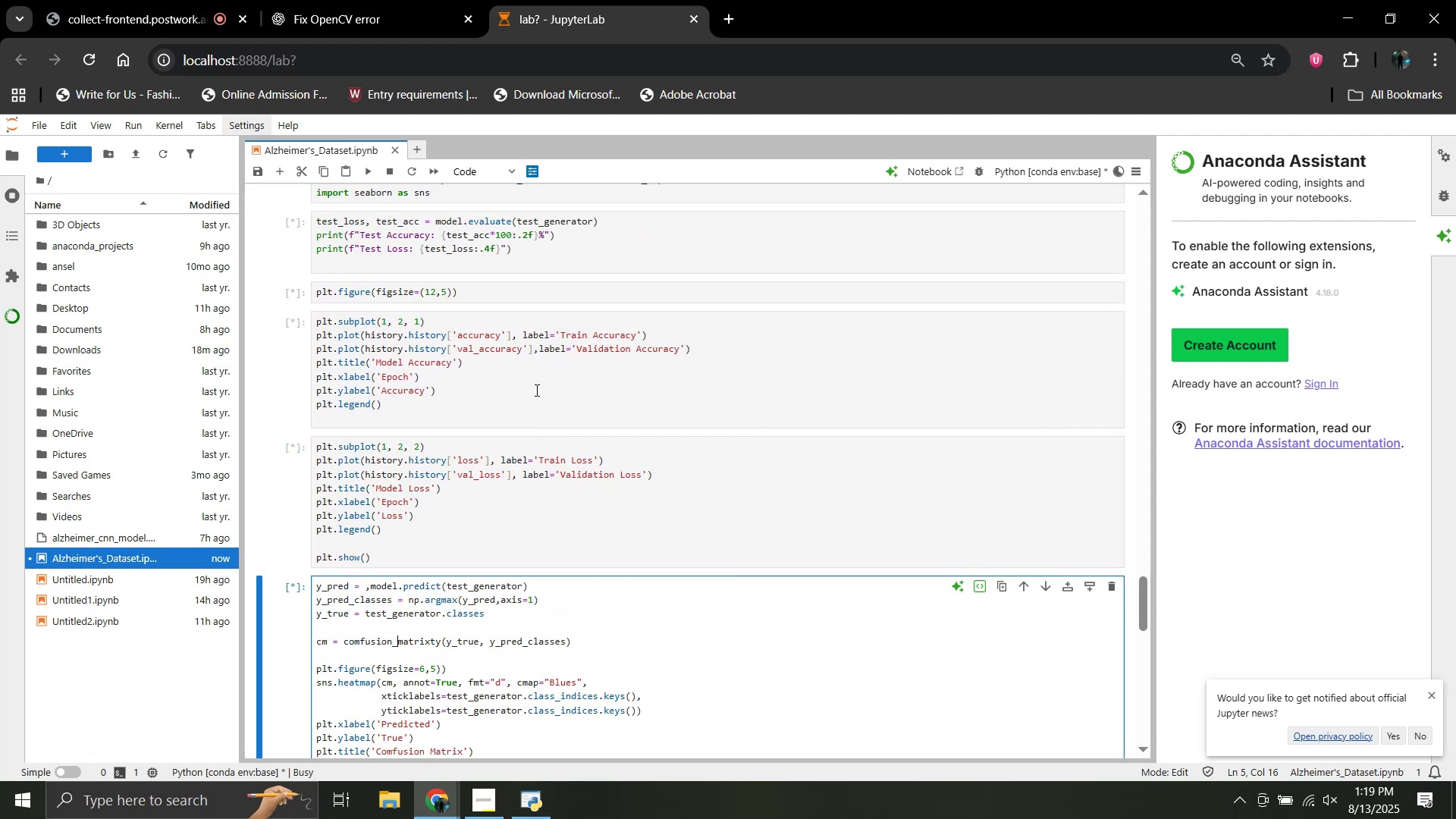 
scroll: coordinate [535, 390], scroll_direction: down, amount: 1.0
 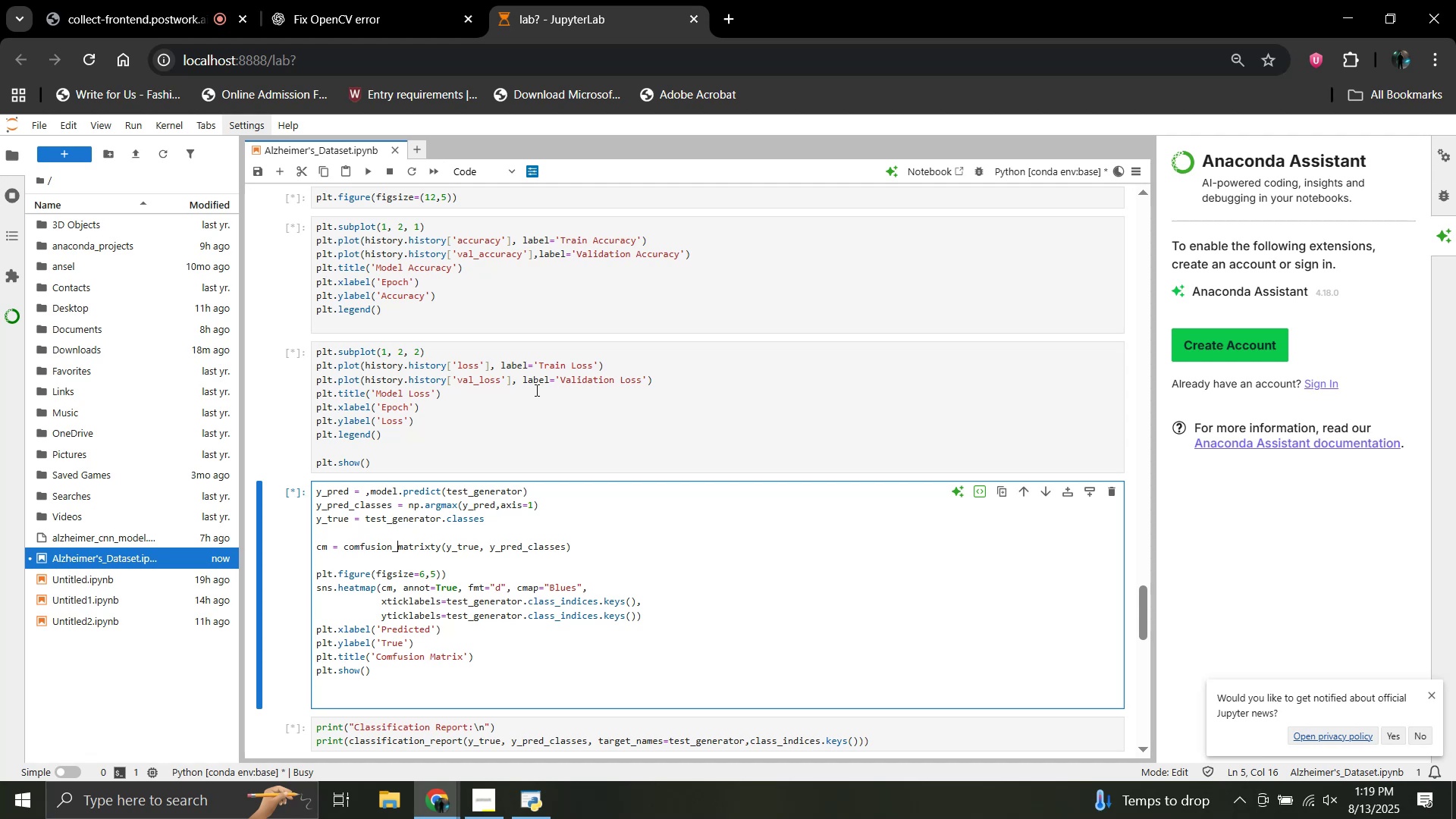 
wait(14.78)
 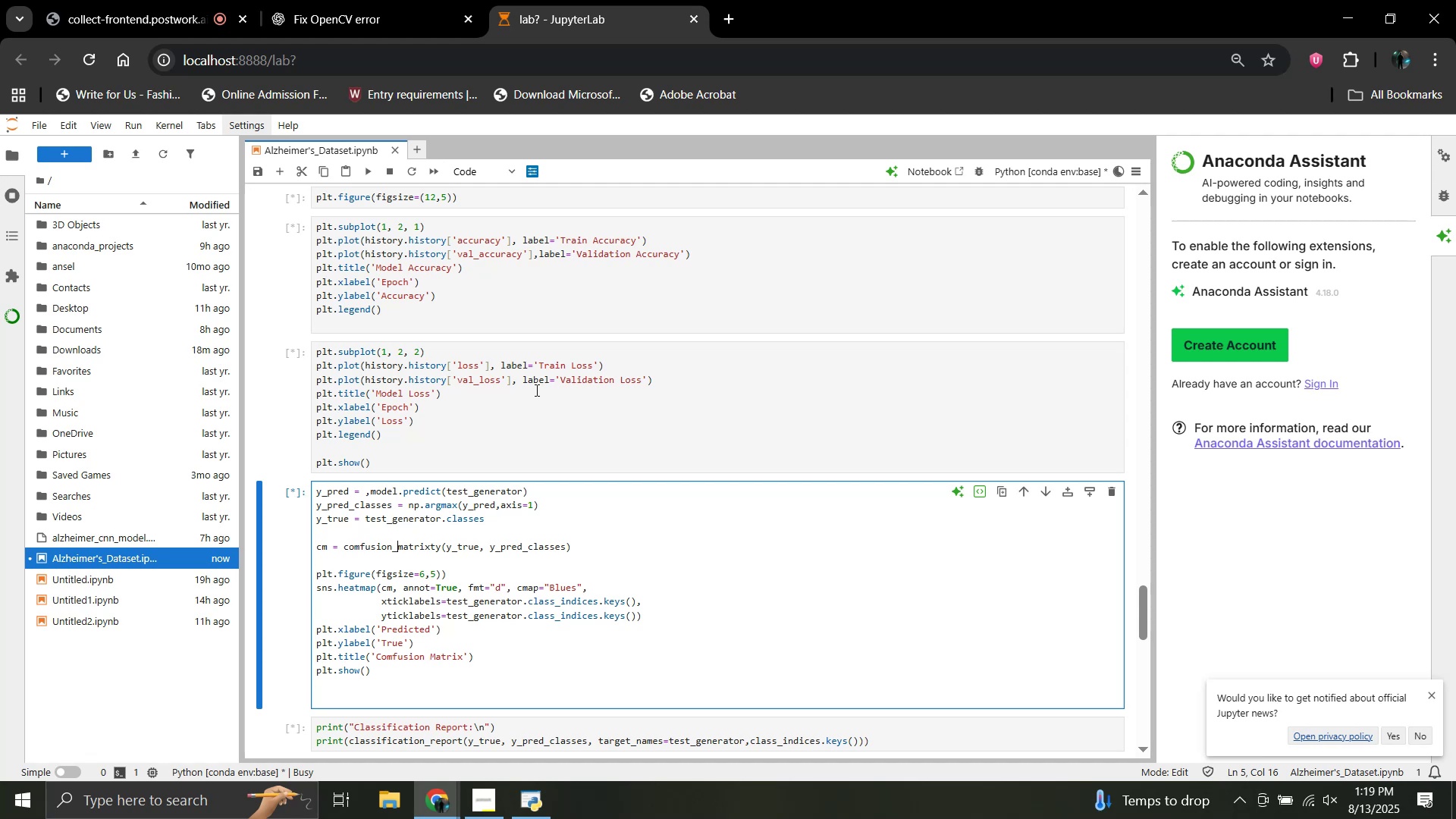 
scroll: coordinate [535, 390], scroll_direction: up, amount: 11.0
 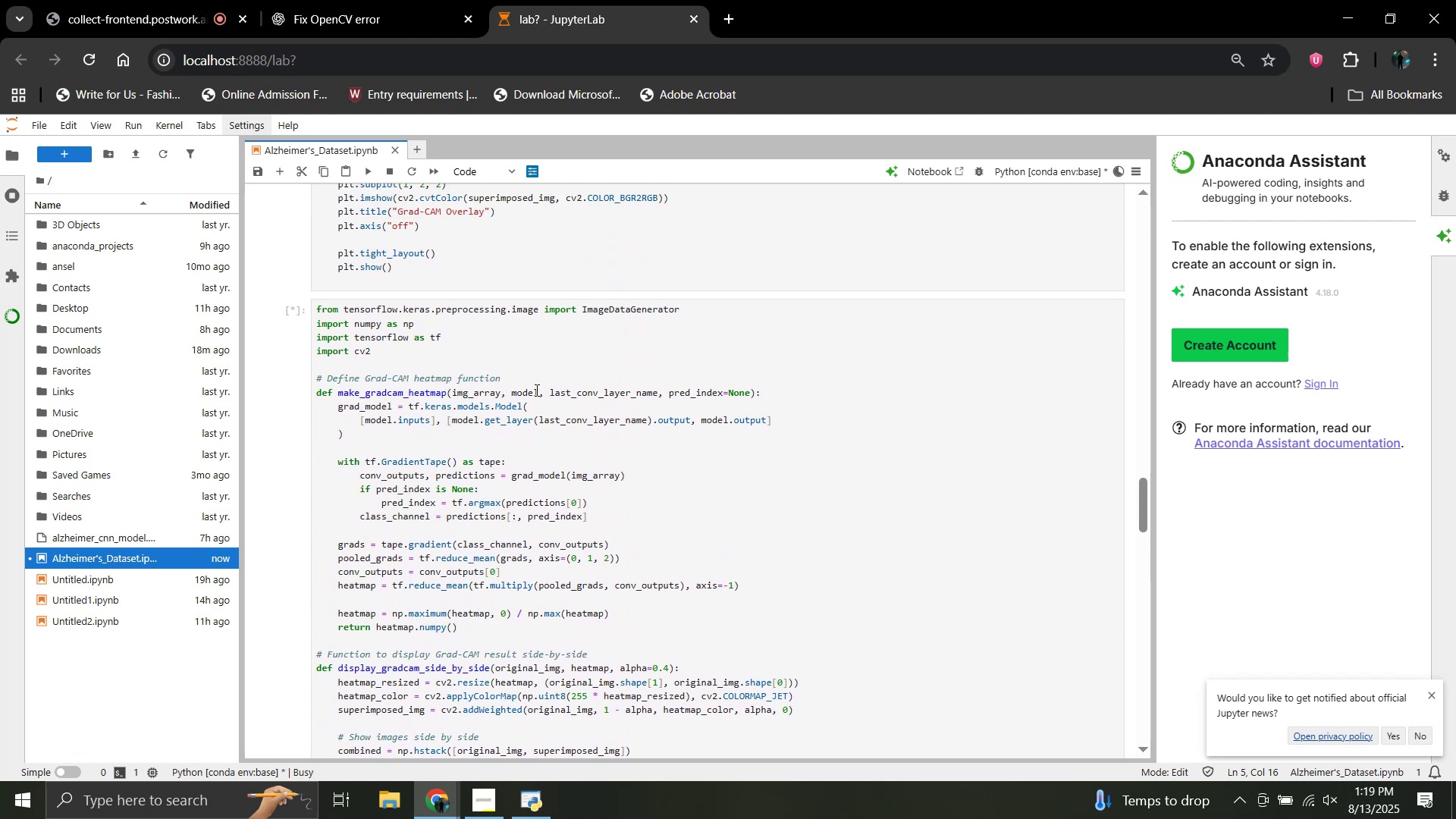 
scroll: coordinate [535, 390], scroll_direction: down, amount: 3.0
 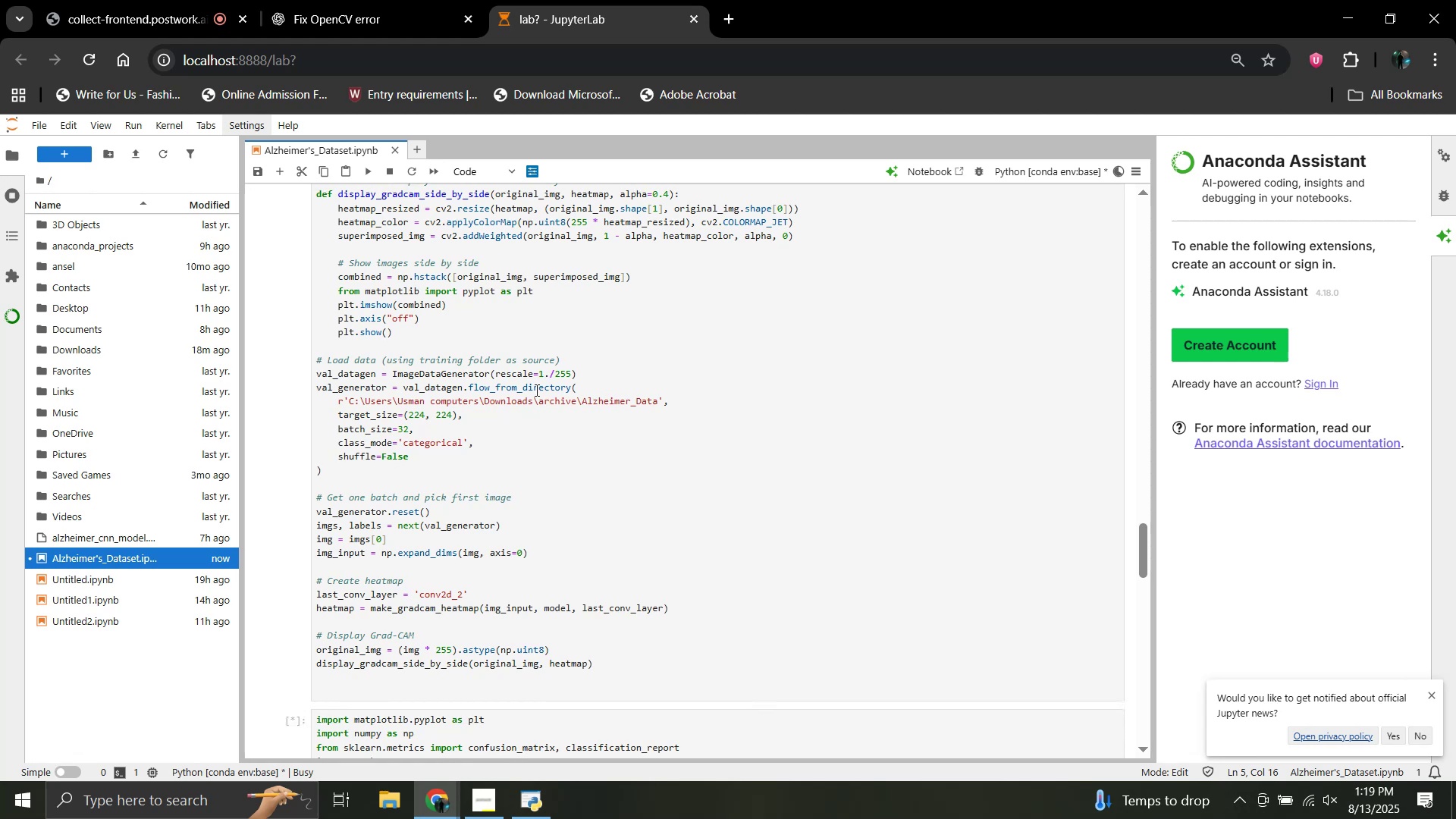 
wait(19.62)
 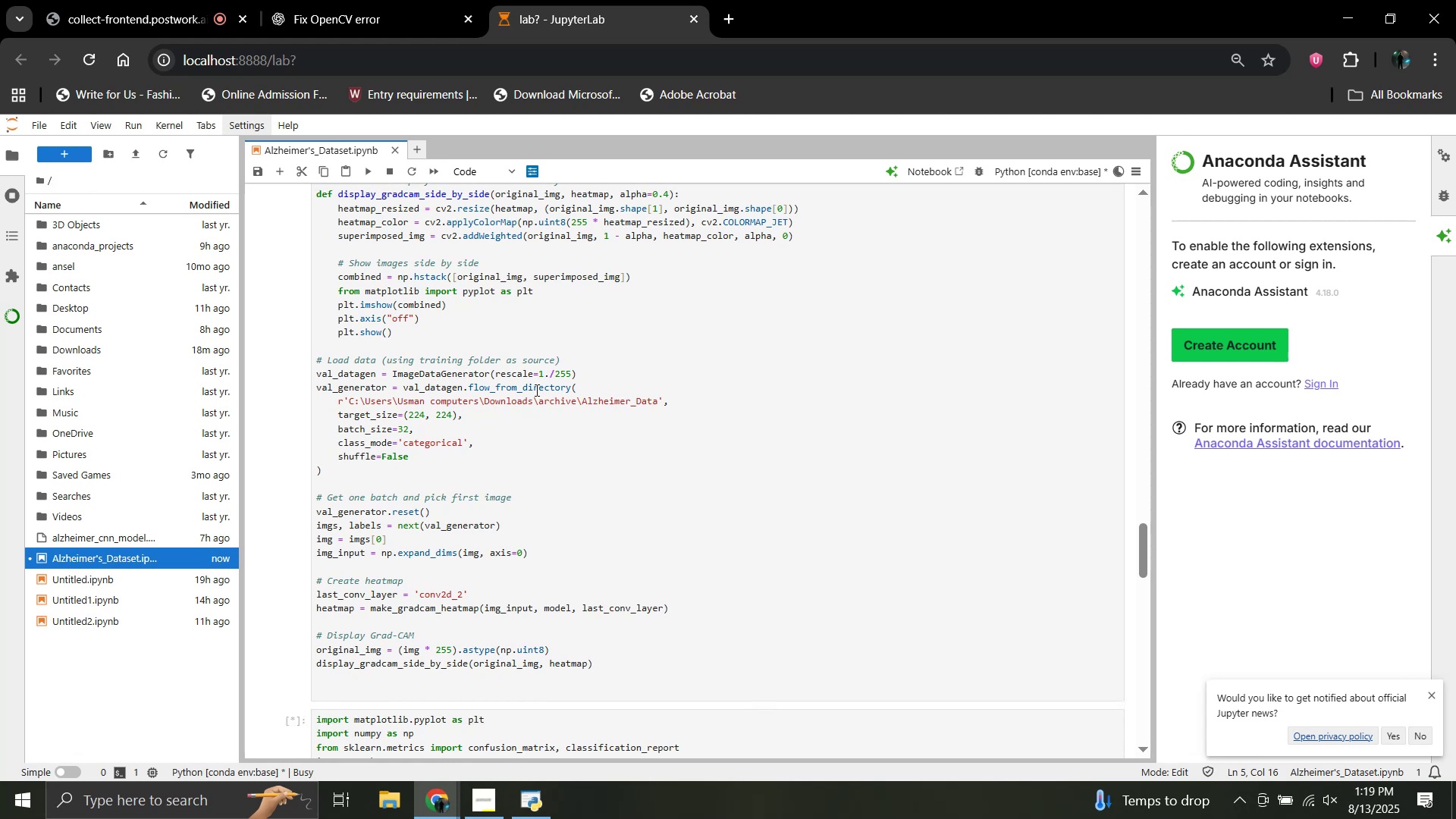 
scroll: coordinate [537, 440], scroll_direction: down, amount: 6.0
 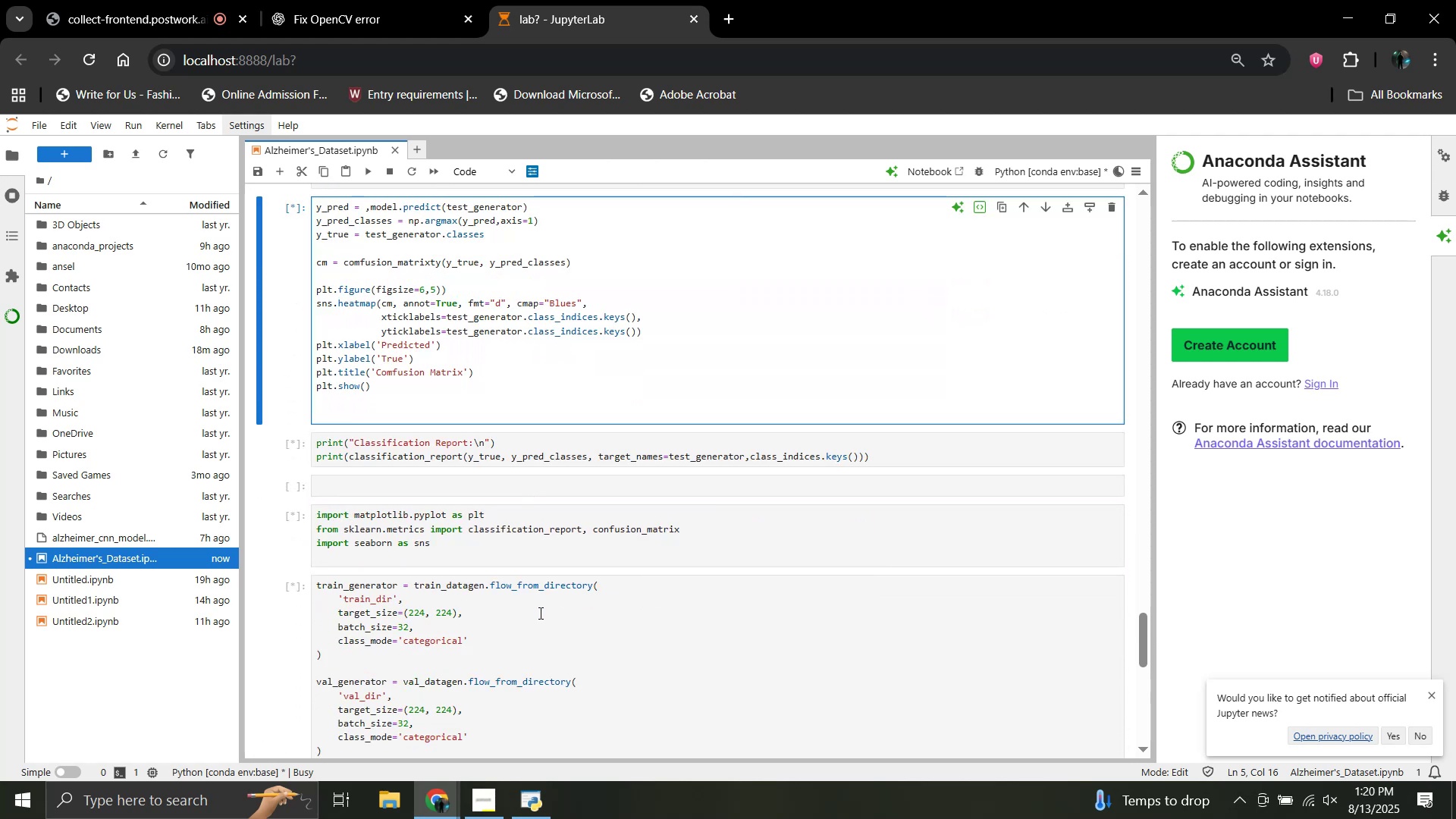 
scroll: coordinate [539, 613], scroll_direction: down, amount: 1.0
 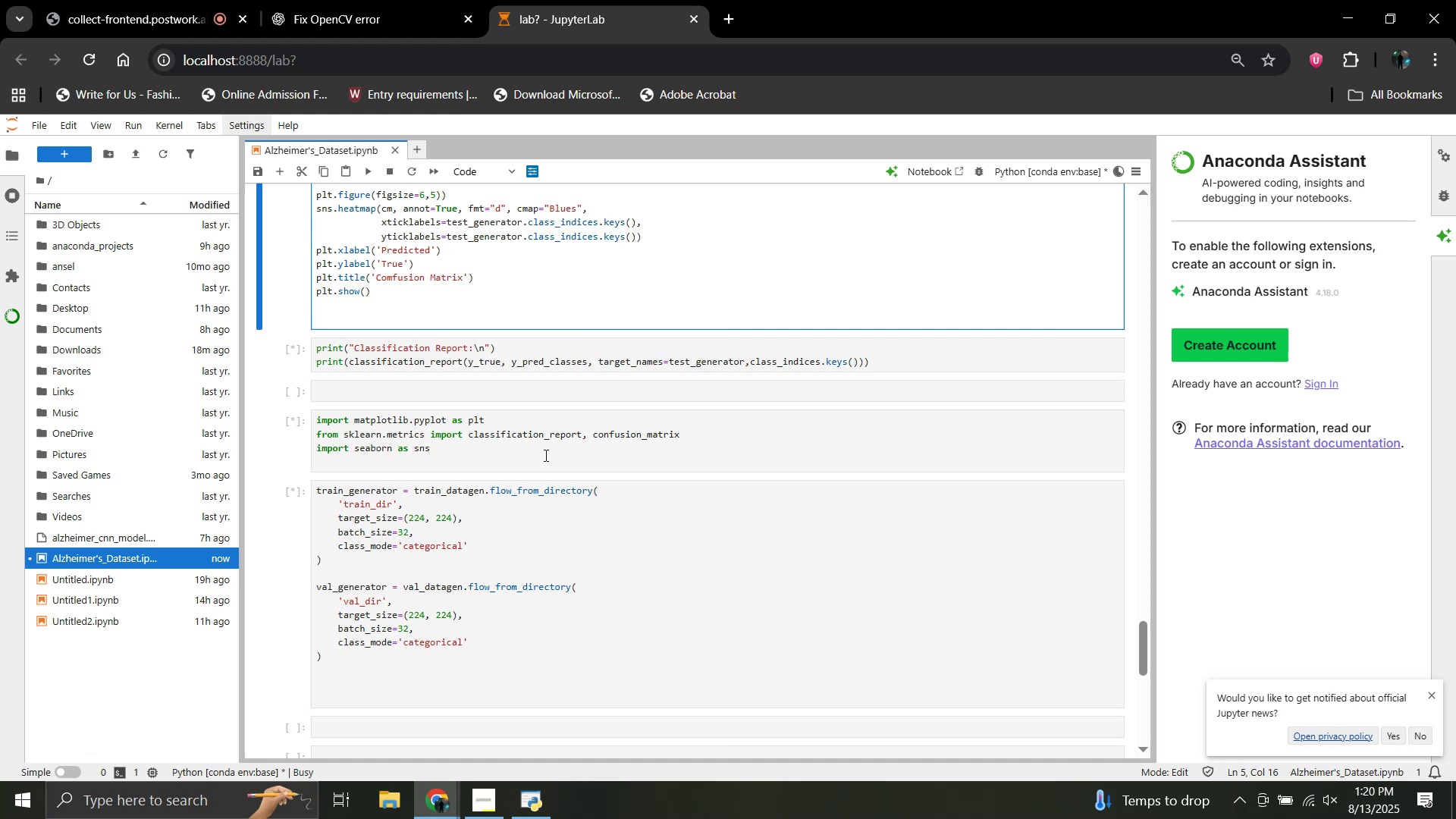 
wait(17.13)
 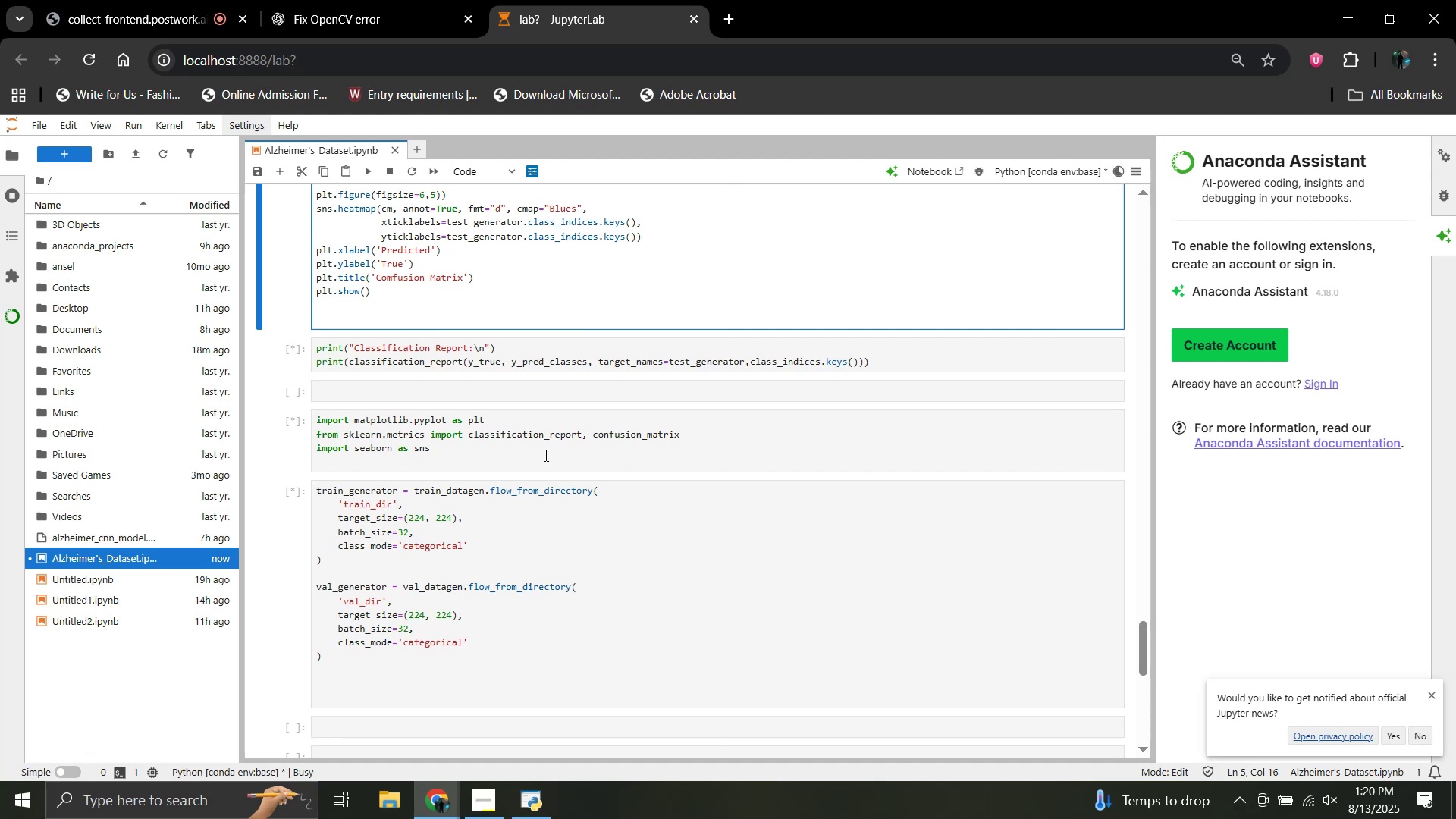 
scroll: coordinate [534, 438], scroll_direction: up, amount: 3.0
 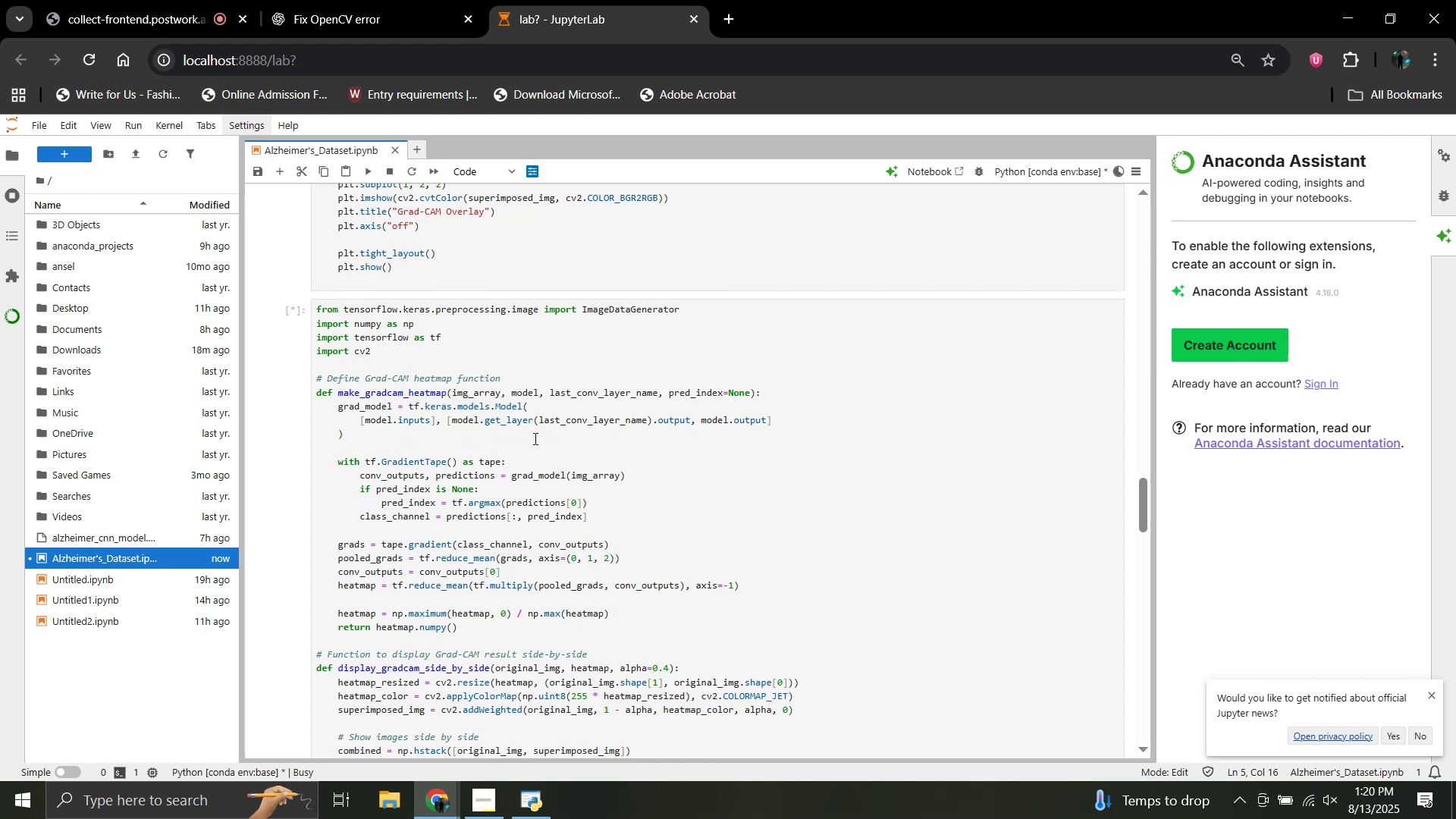 
scroll: coordinate [534, 438], scroll_direction: down, amount: 1.0
 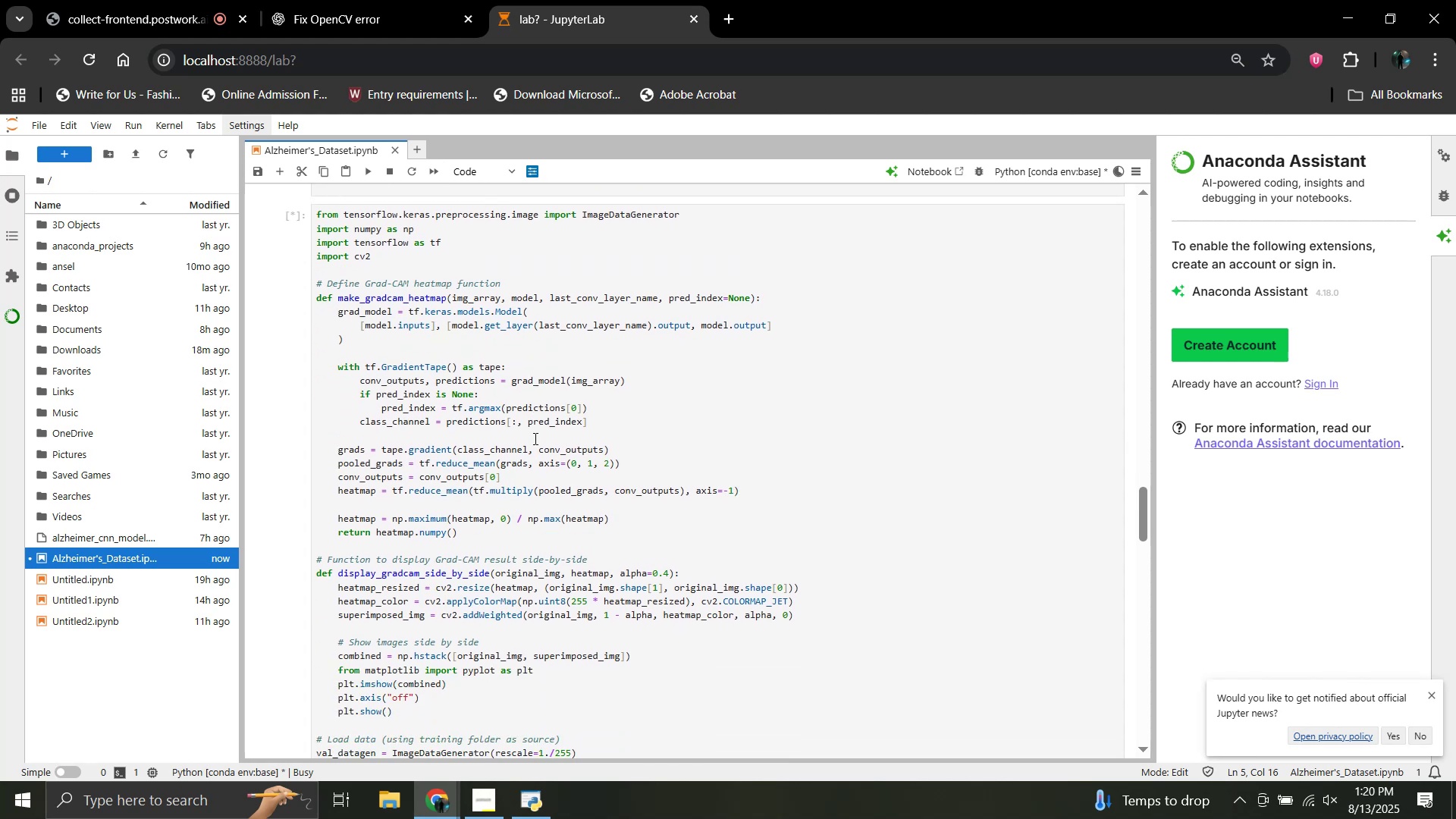 
wait(9.07)
 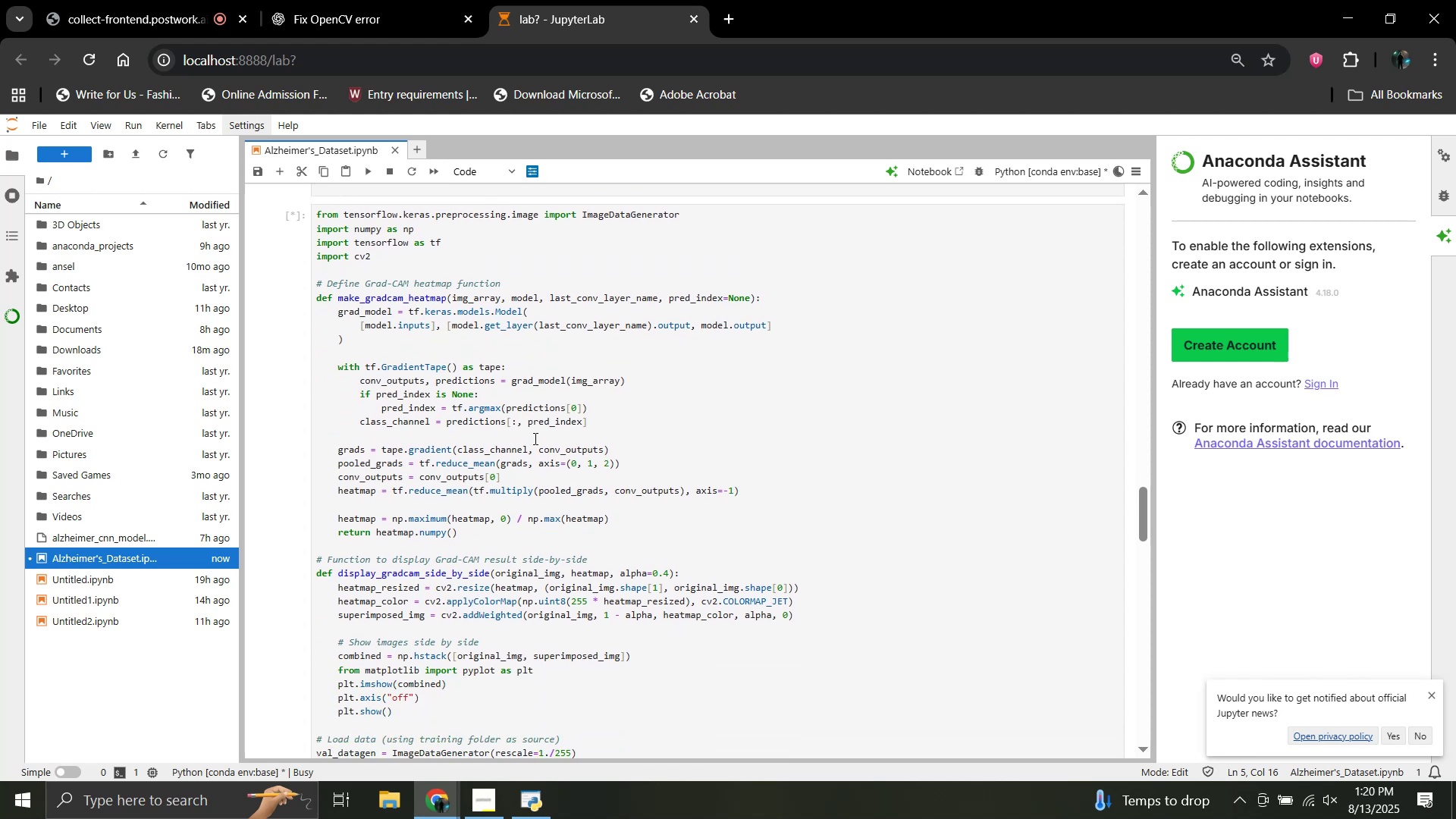 
scroll: coordinate [524, 603], scroll_direction: down, amount: 15.0
 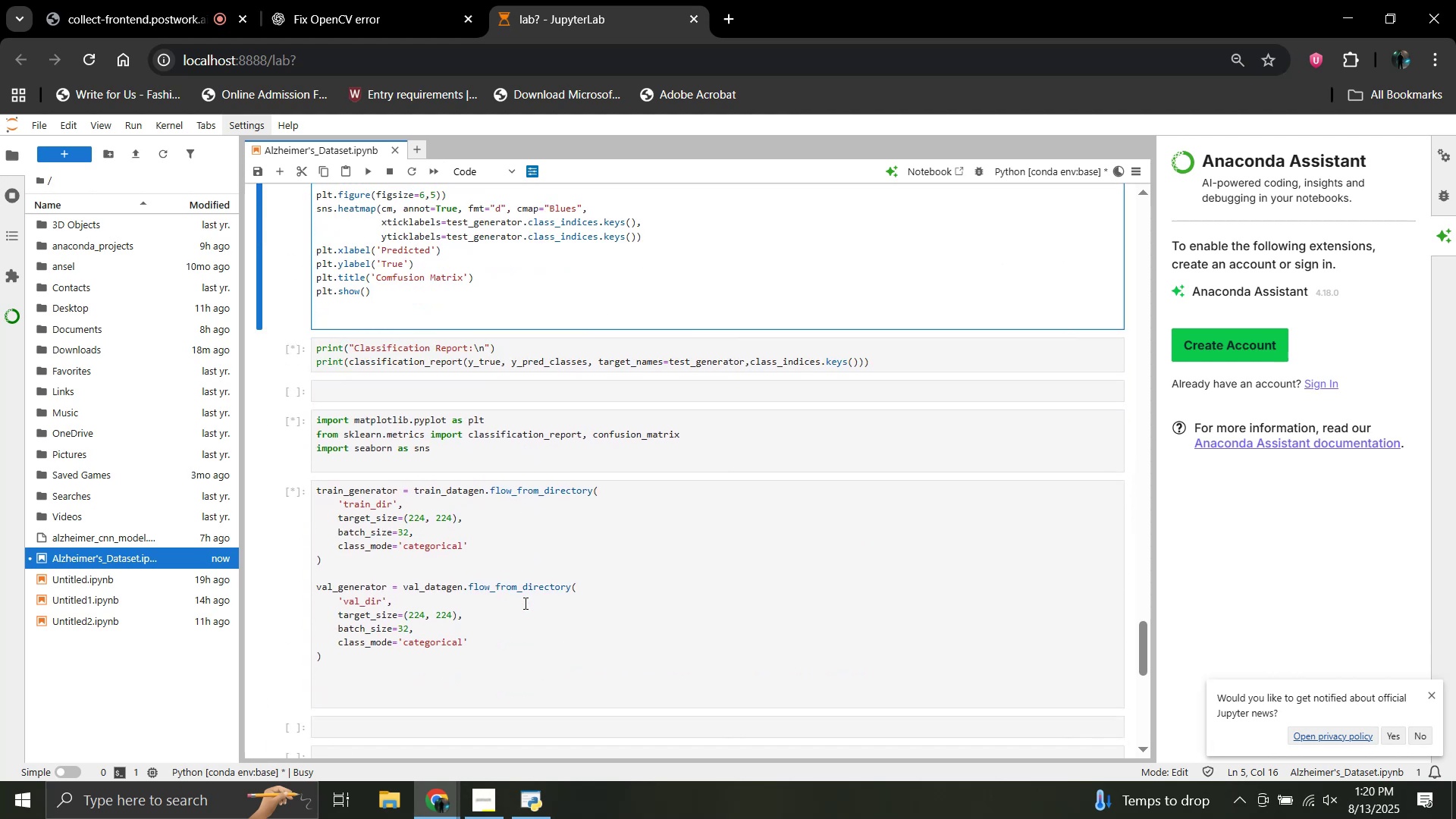 
scroll: coordinate [524, 603], scroll_direction: up, amount: 2.0
 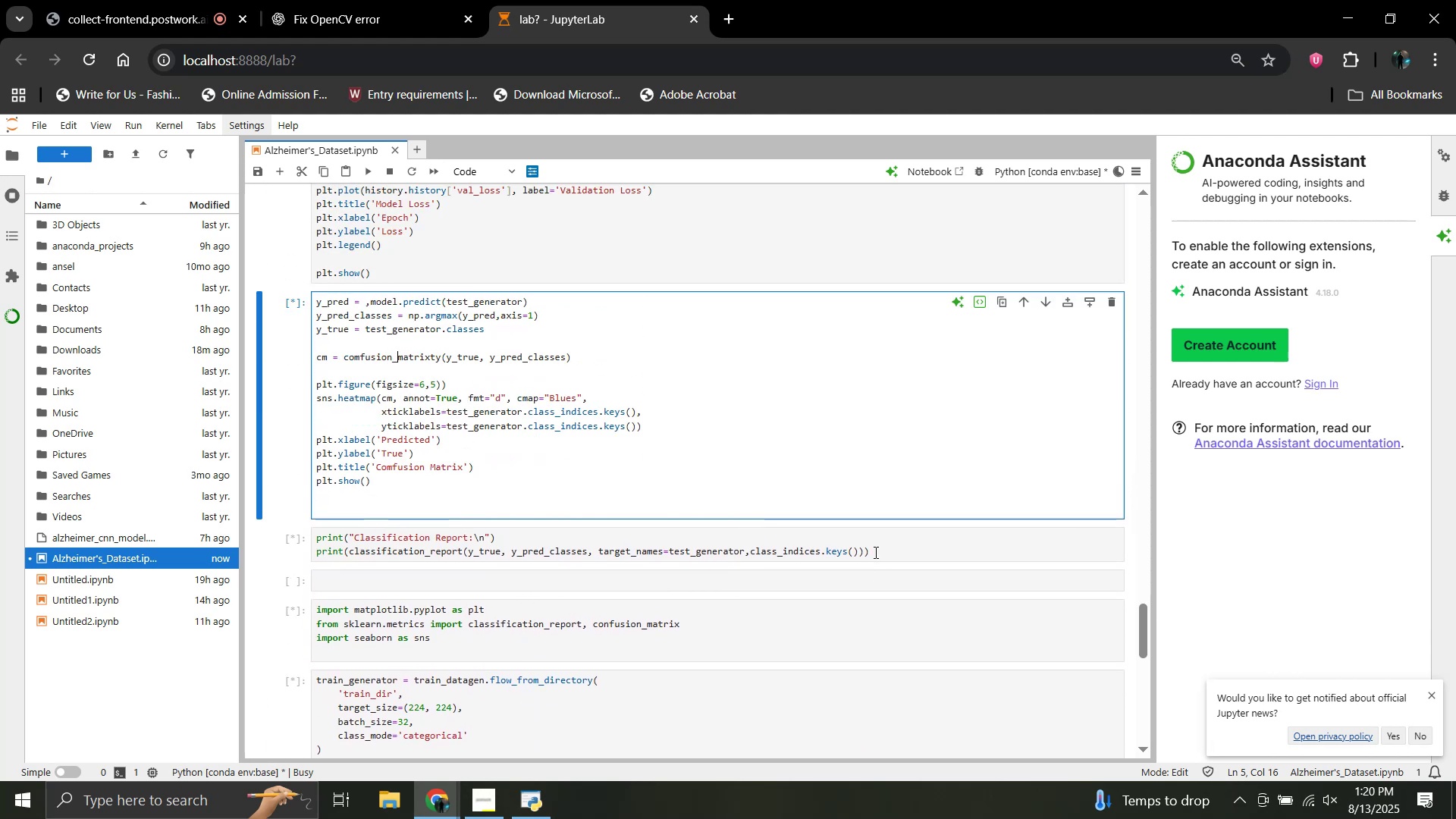 
left_click([874, 552])
 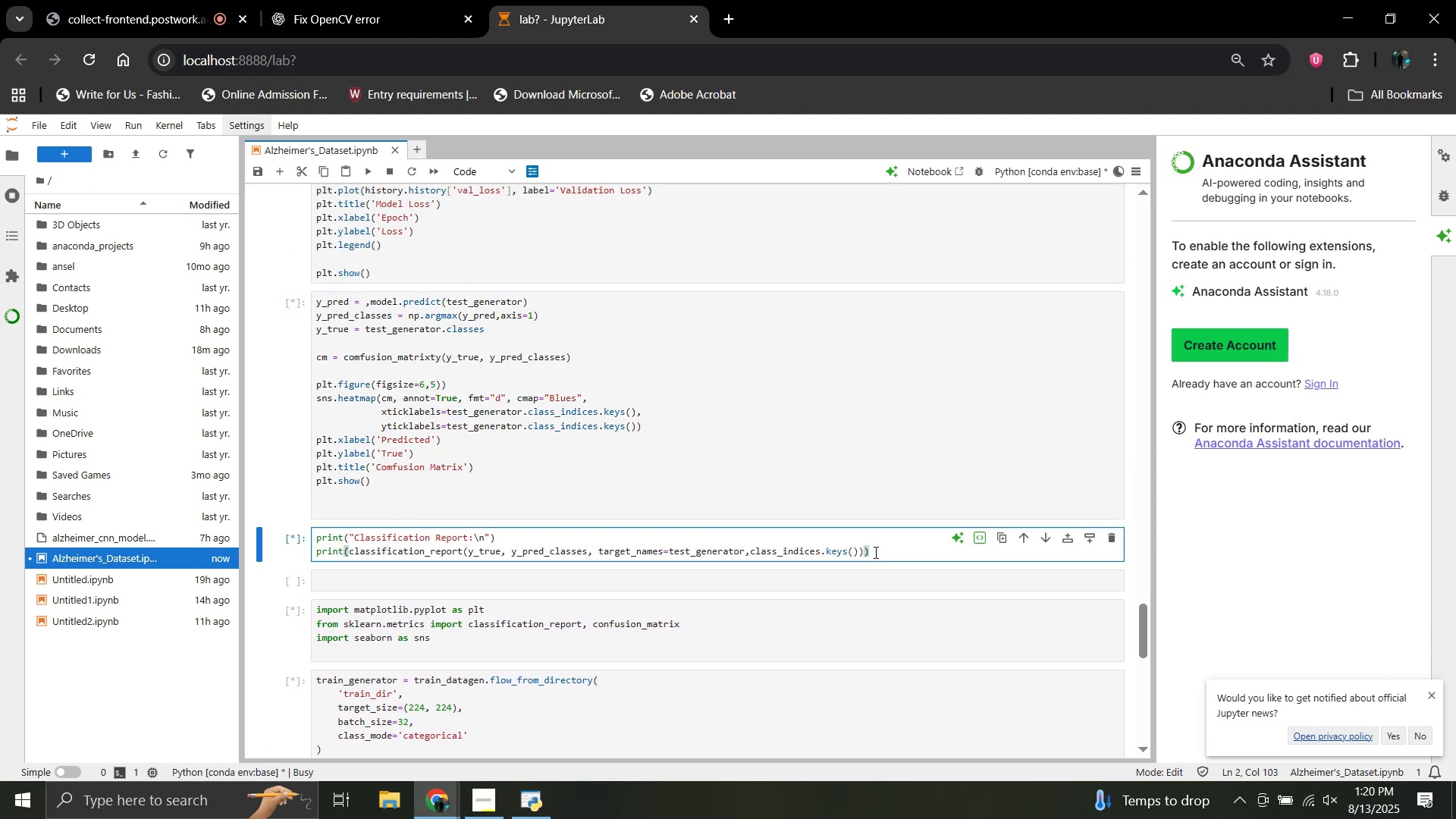 
wait(10.69)
 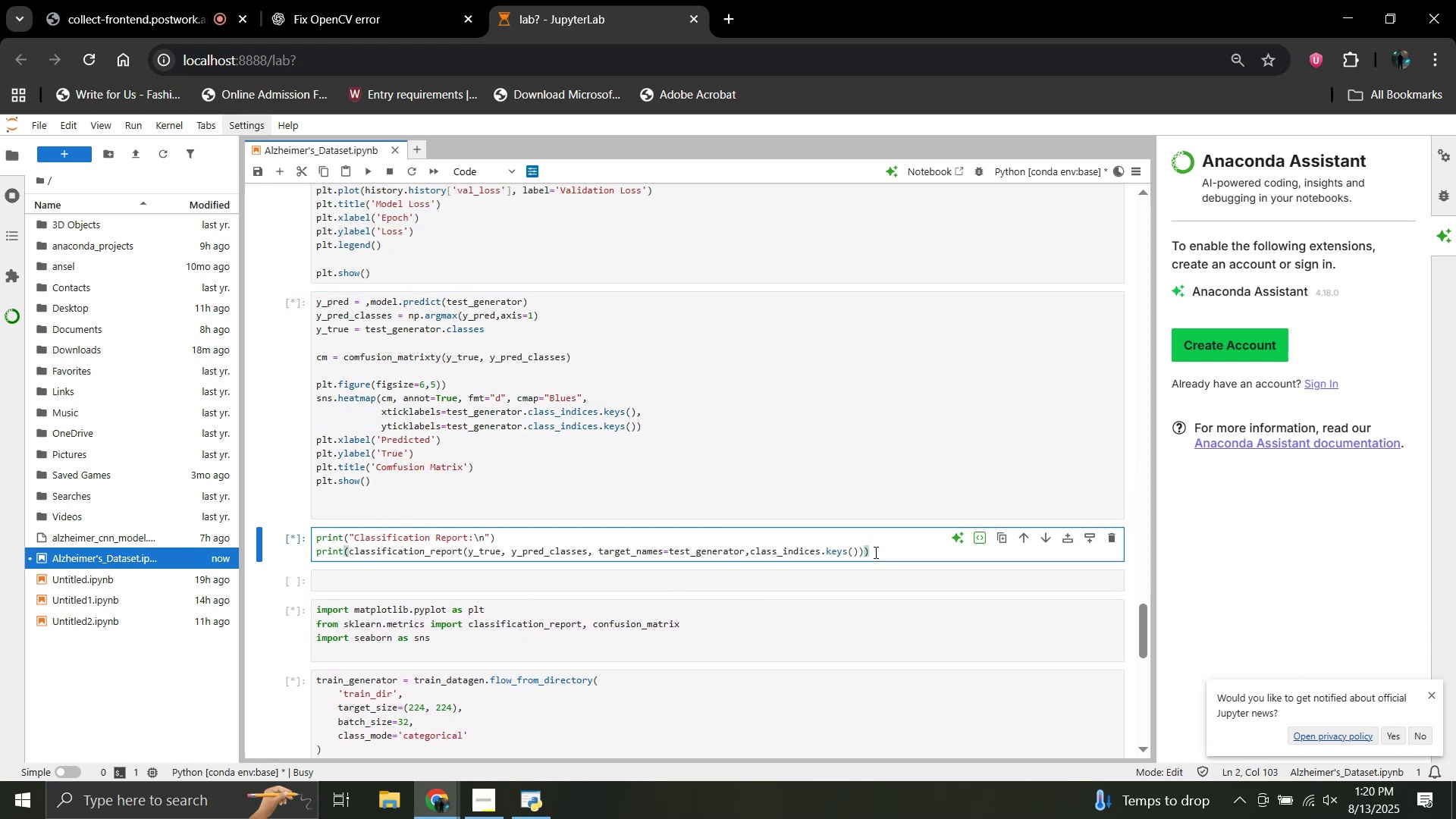 
scroll: coordinate [714, 587], scroll_direction: down, amount: 2.0
 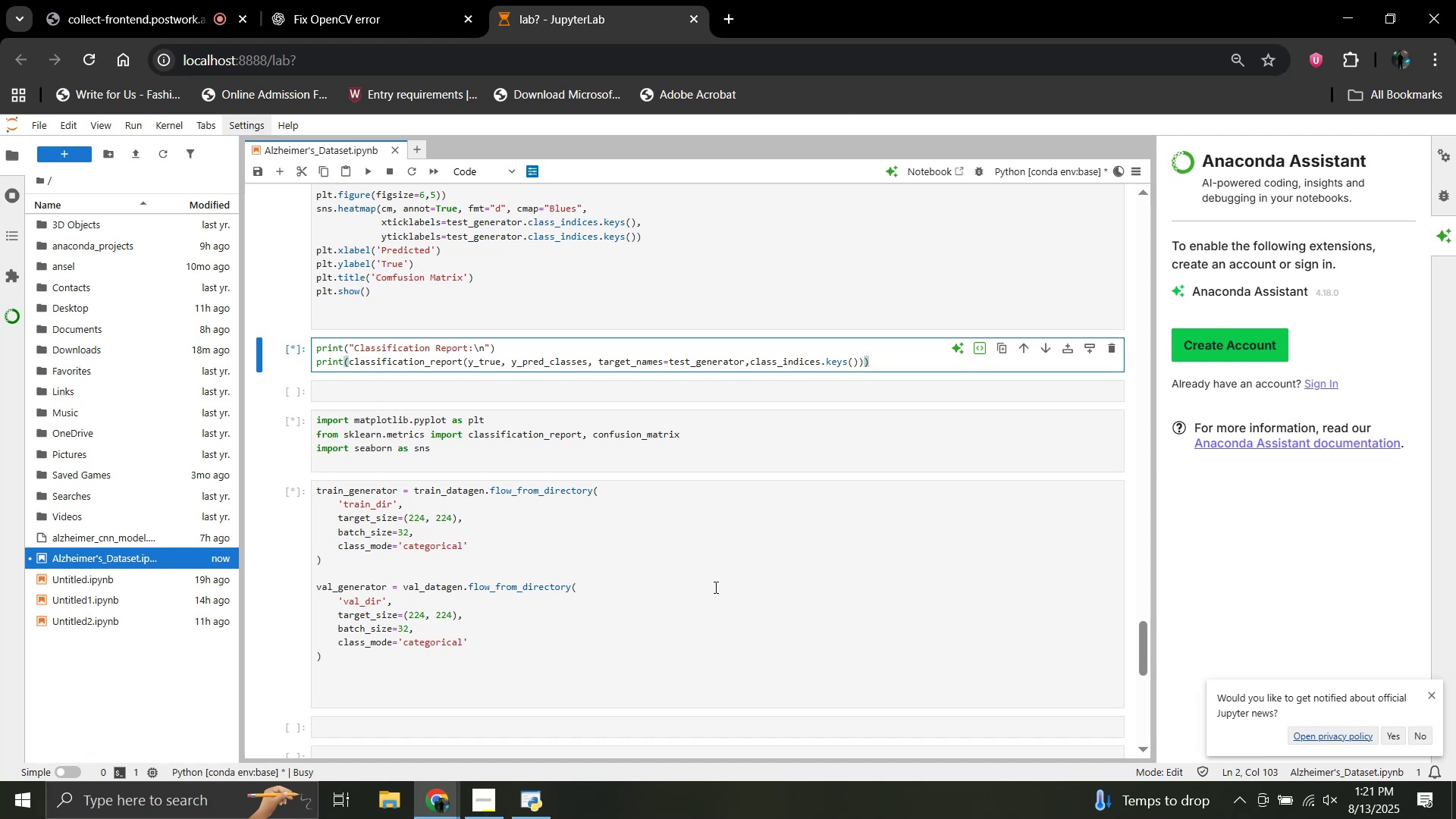 
wait(24.31)
 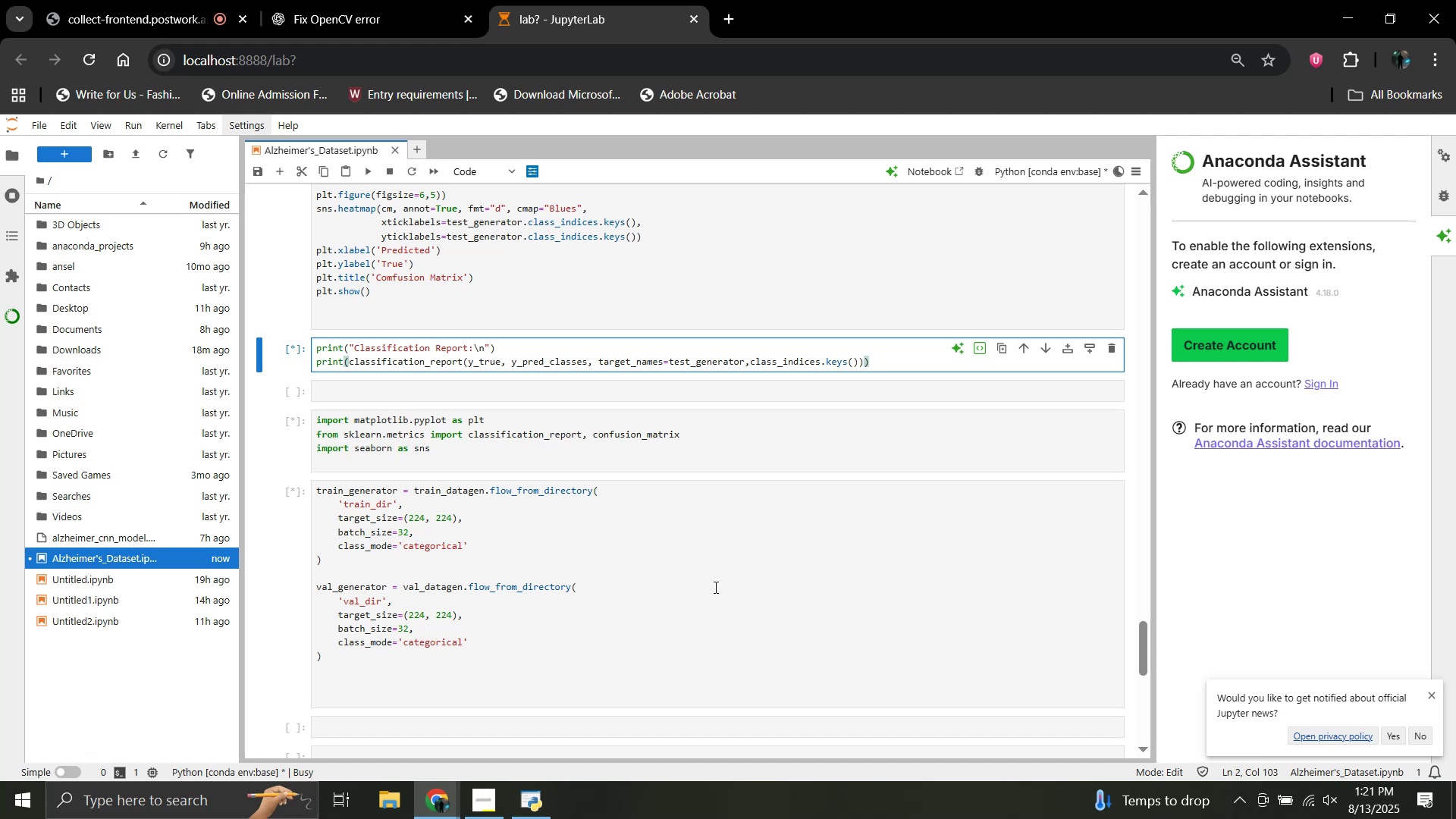 
left_click_drag(start_coordinate=[394, 695], to_coordinate=[290, 484])
 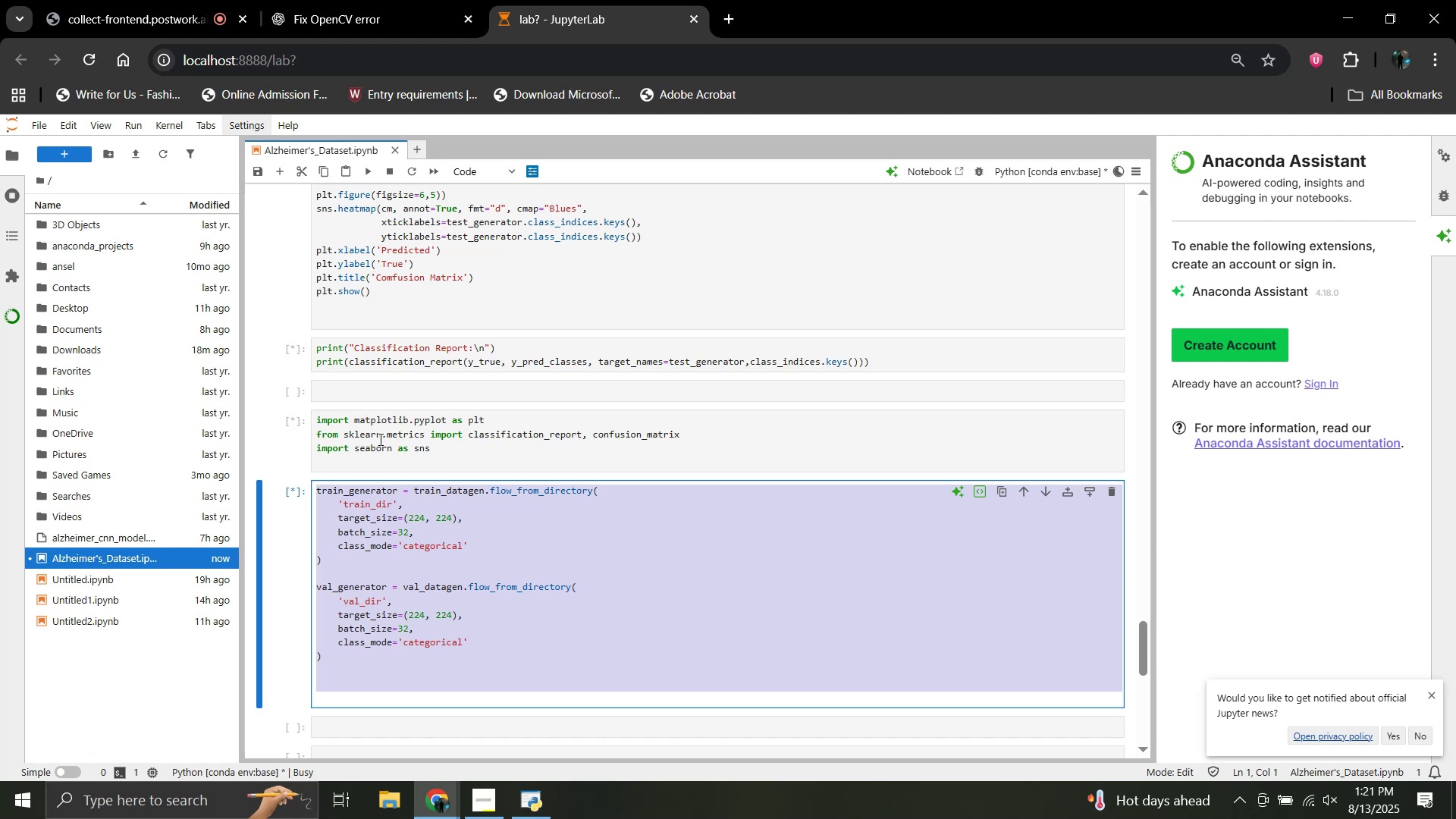 
wait(37.87)
 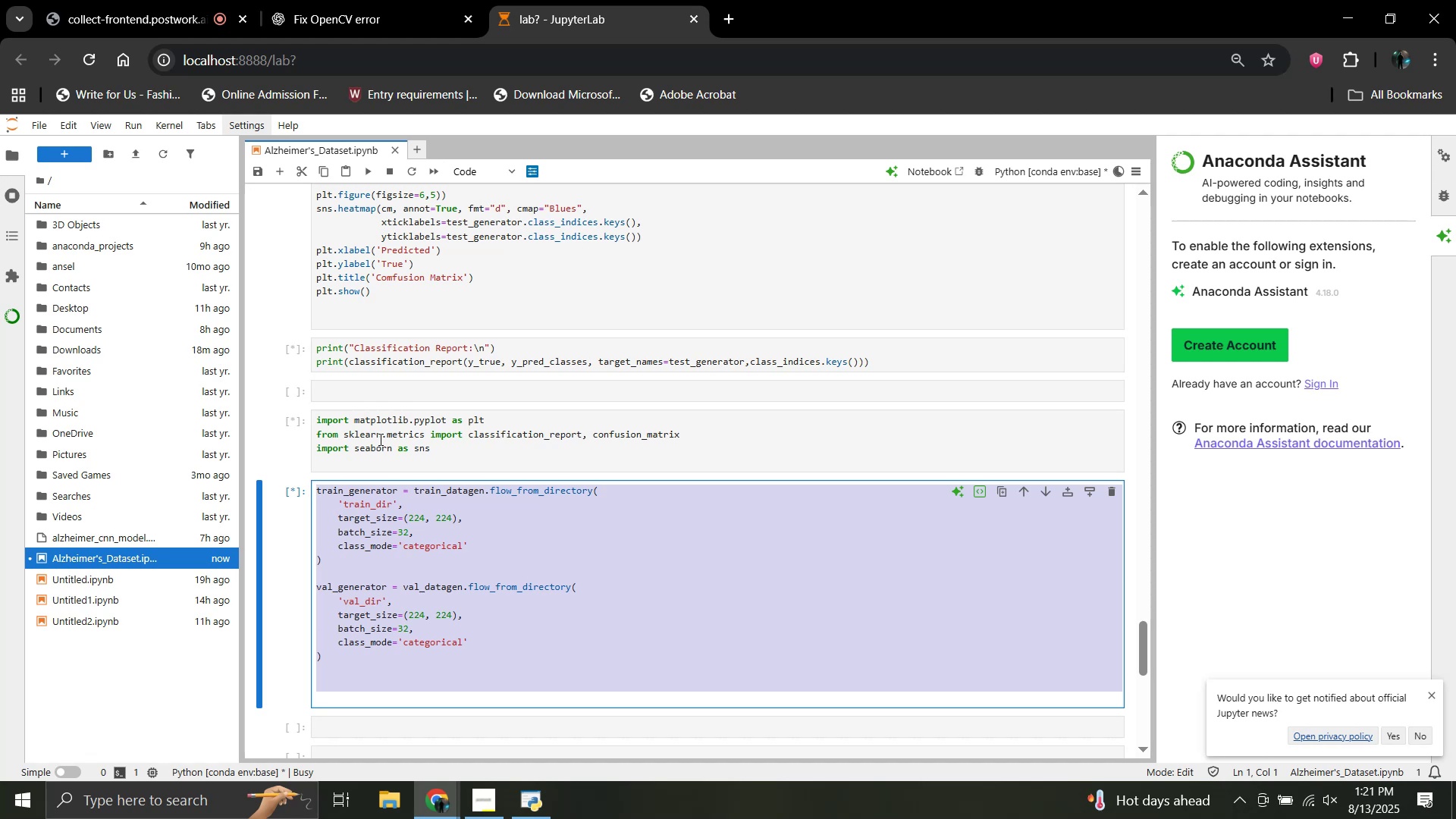 
key(Backspace)
 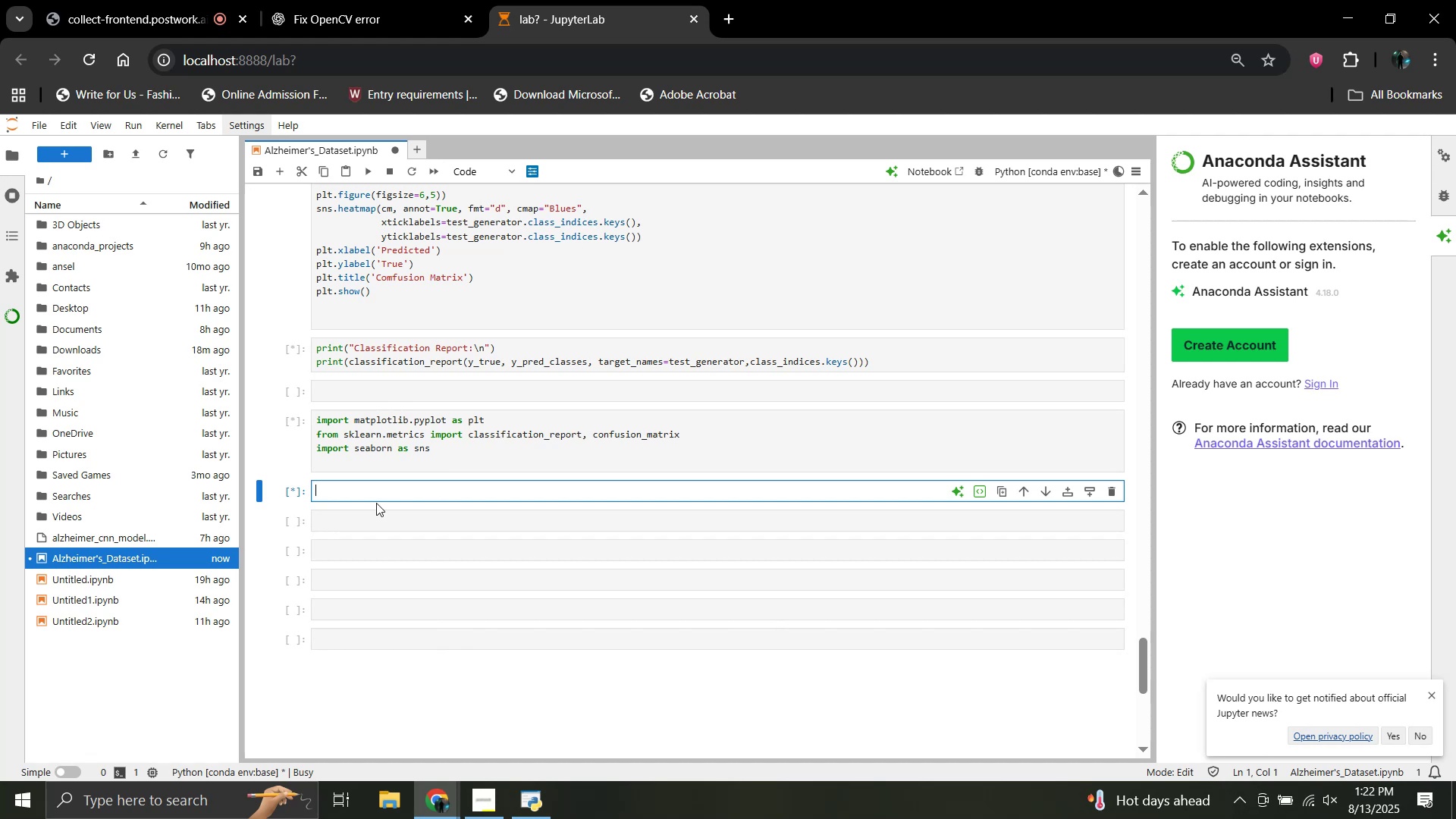 
wait(12.27)
 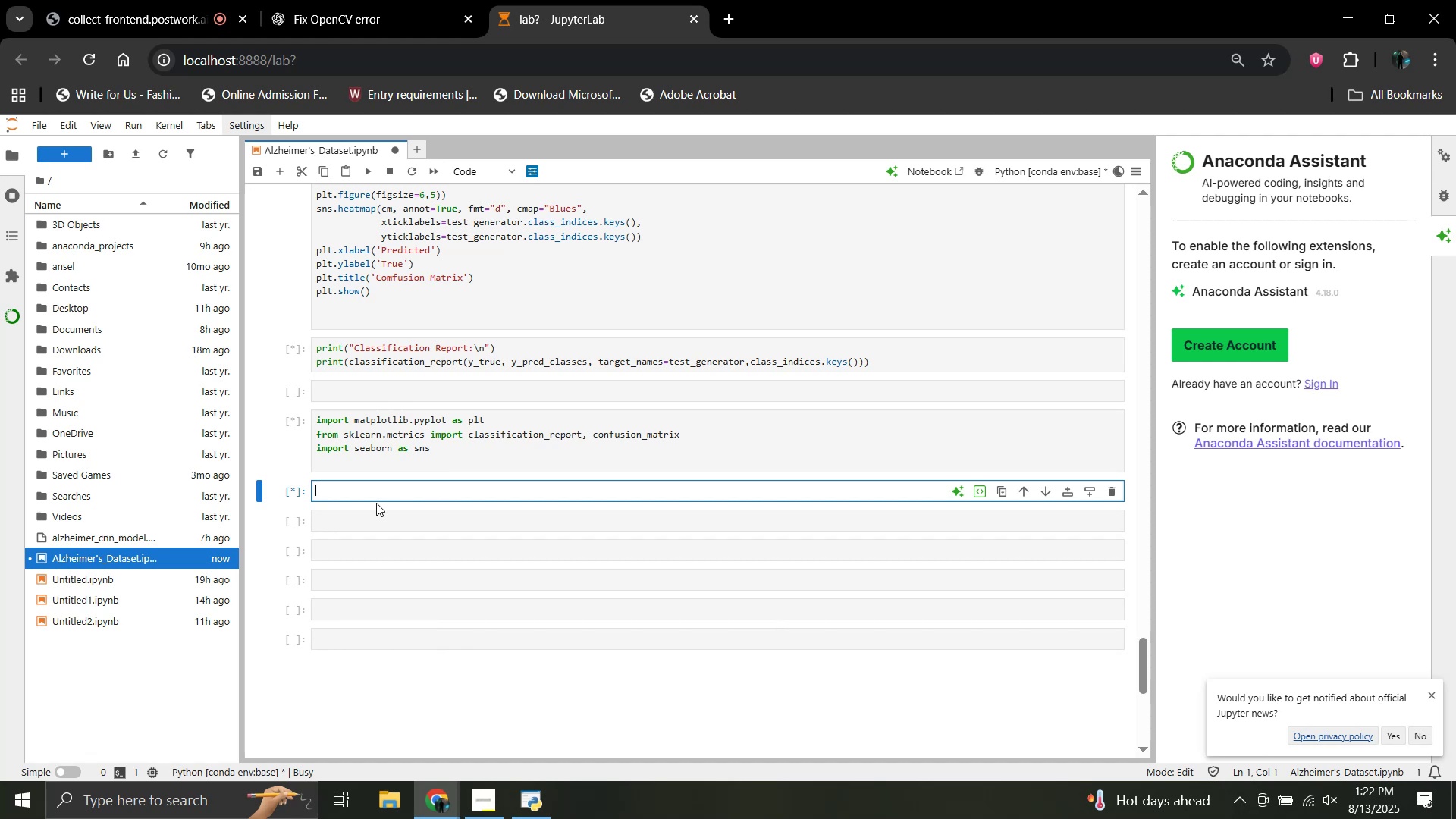 
type(loss, accuracy = model.evaluate(X_)
 